 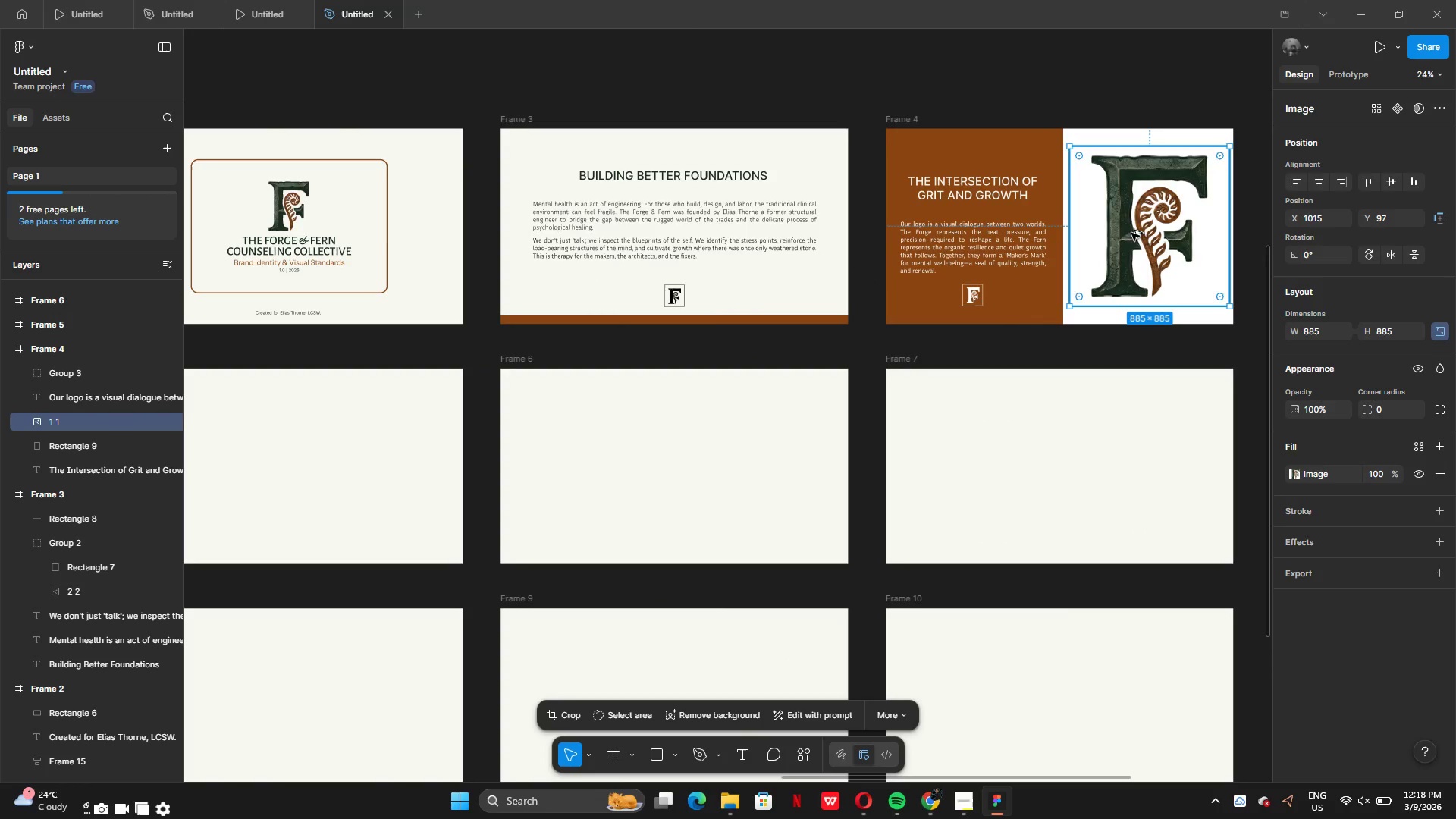 
left_click_drag(start_coordinate=[1131, 233], to_coordinate=[1116, 290])
 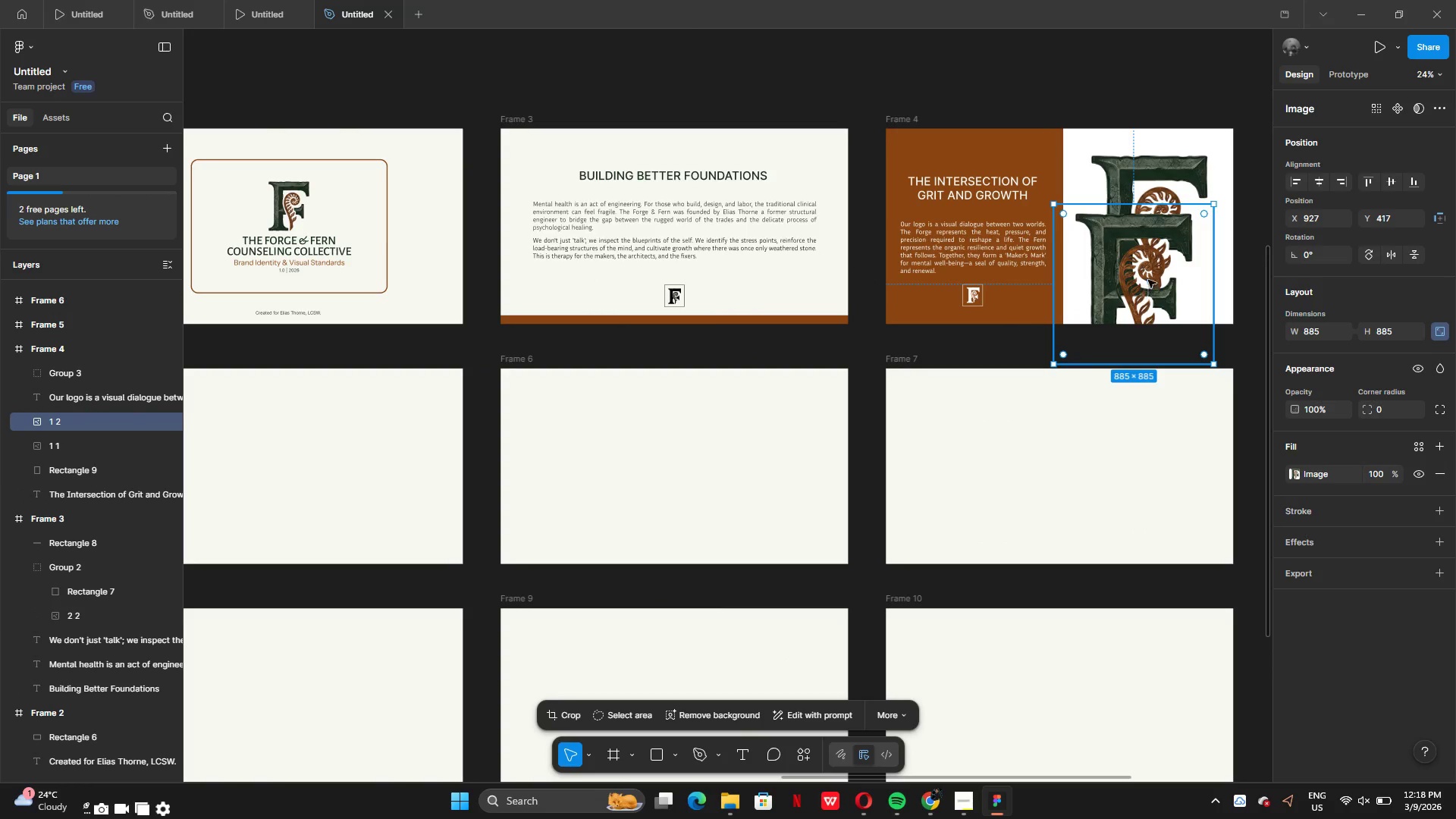 
left_click_drag(start_coordinate=[1148, 278], to_coordinate=[359, 463])
 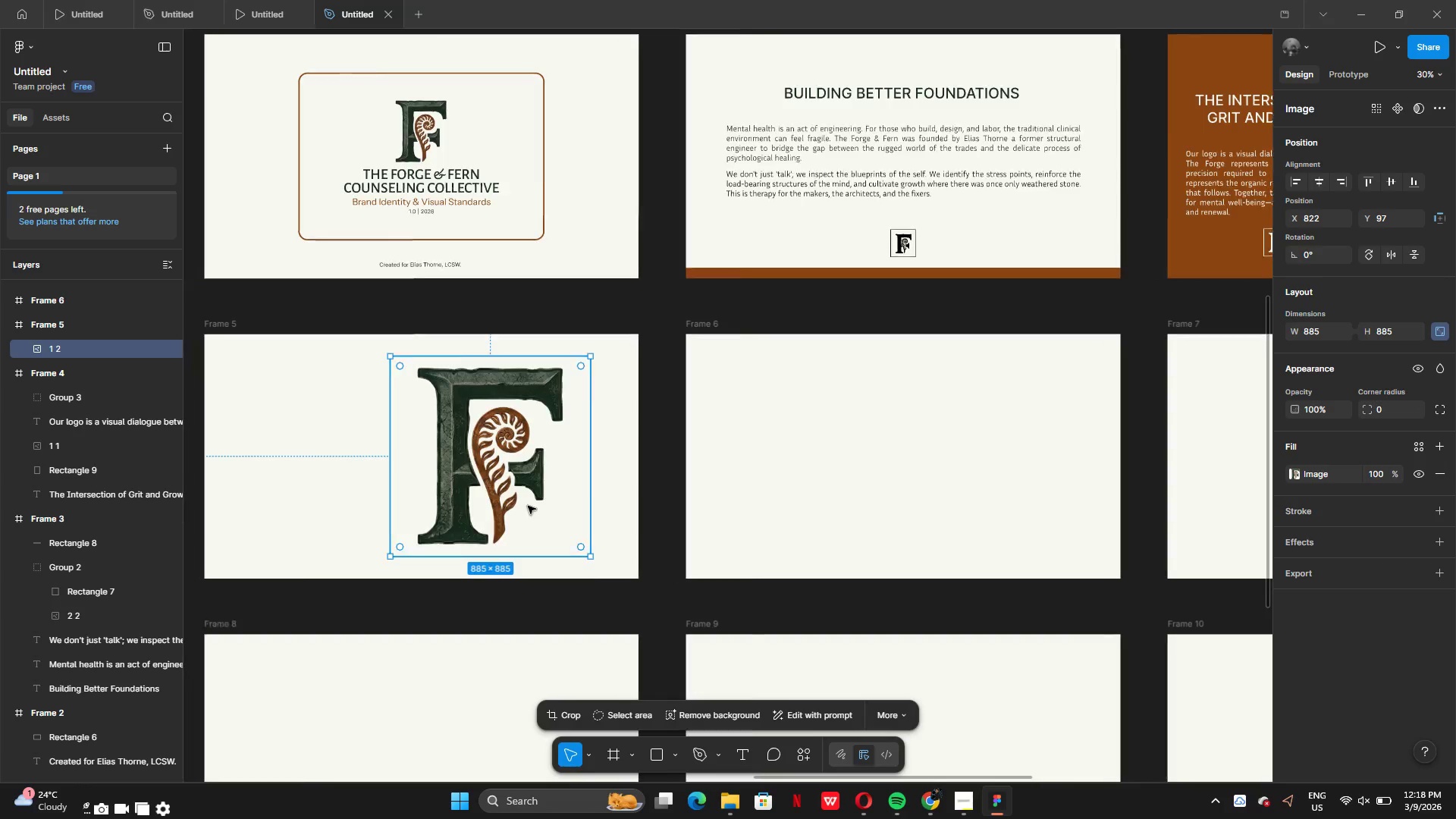 
left_click_drag(start_coordinate=[565, 484], to_coordinate=[499, 485])
 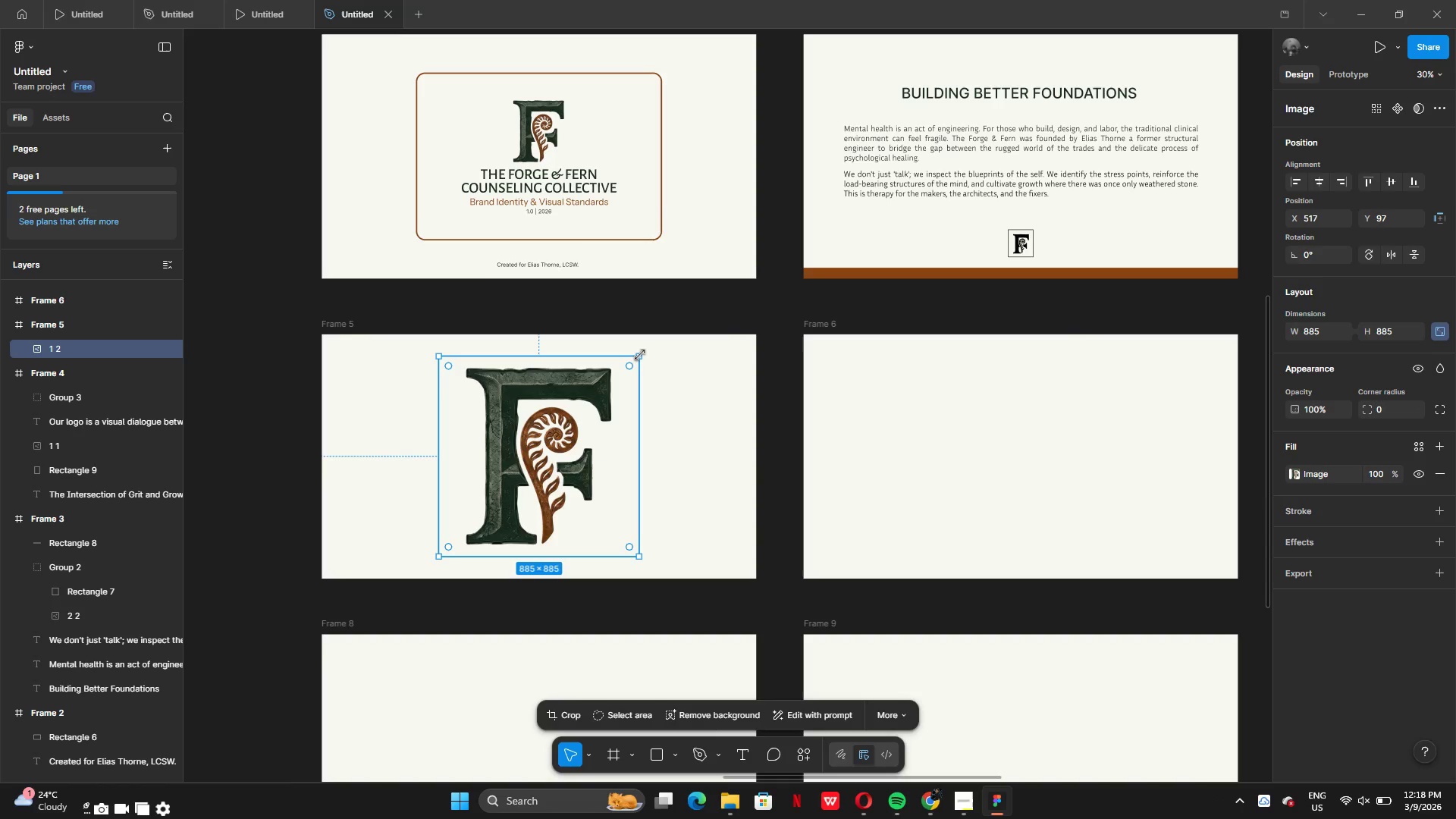 
left_click_drag(start_coordinate=[640, 355], to_coordinate=[523, 428])
 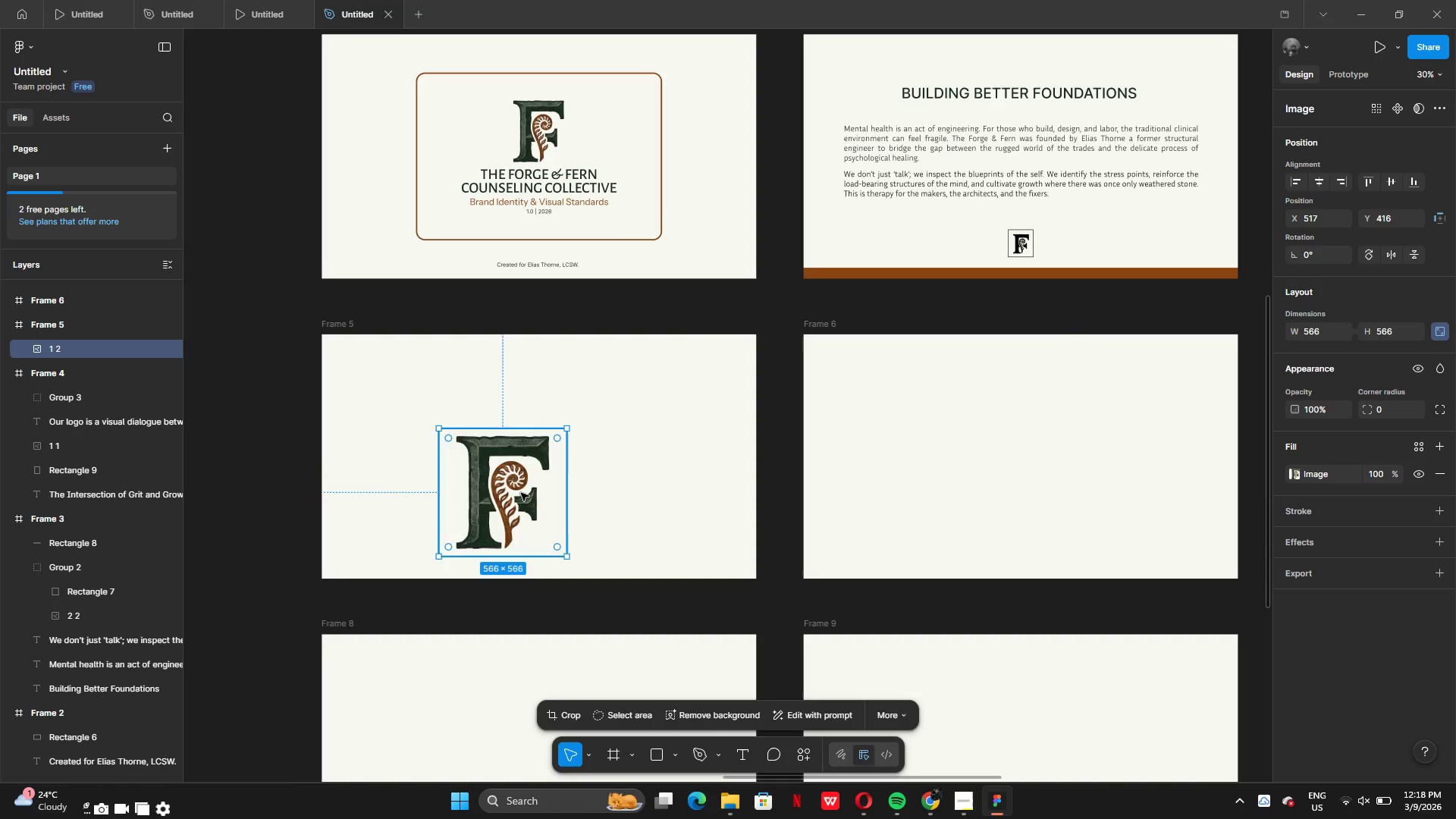 
left_click_drag(start_coordinate=[521, 493], to_coordinate=[449, 459])
 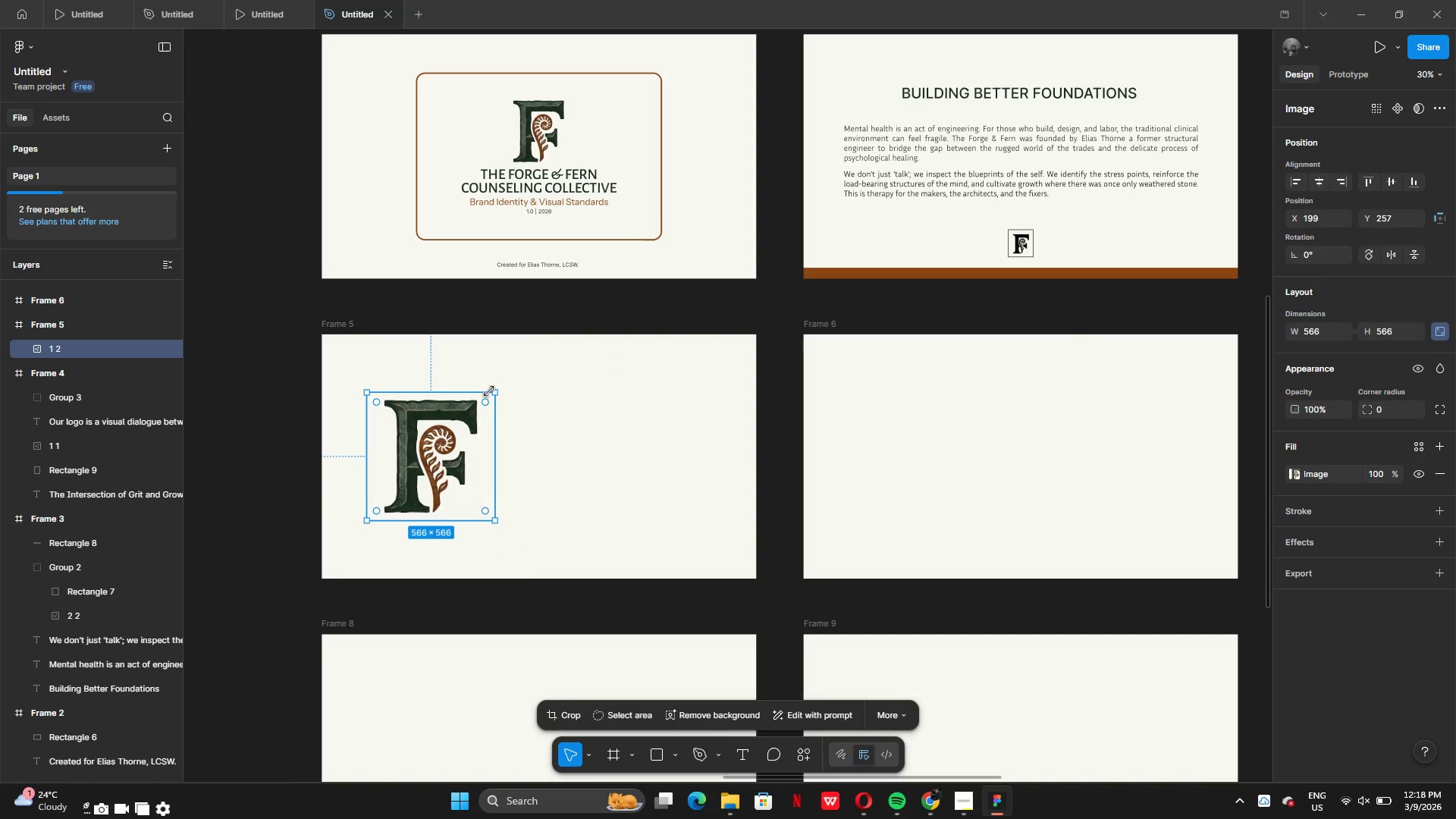 
left_click_drag(start_coordinate=[491, 391], to_coordinate=[554, 357])
 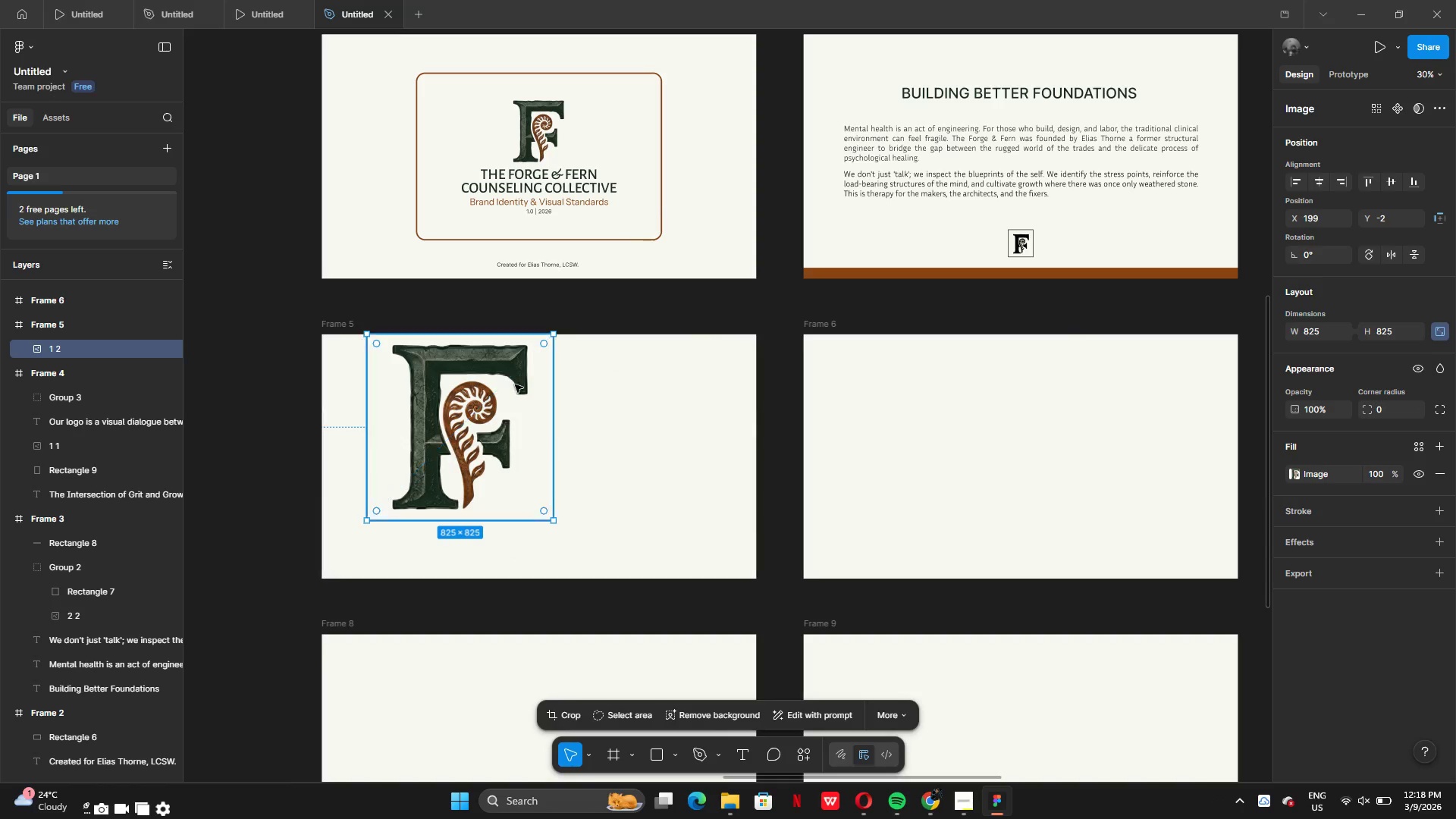 
left_click_drag(start_coordinate=[515, 385], to_coordinate=[486, 417])
 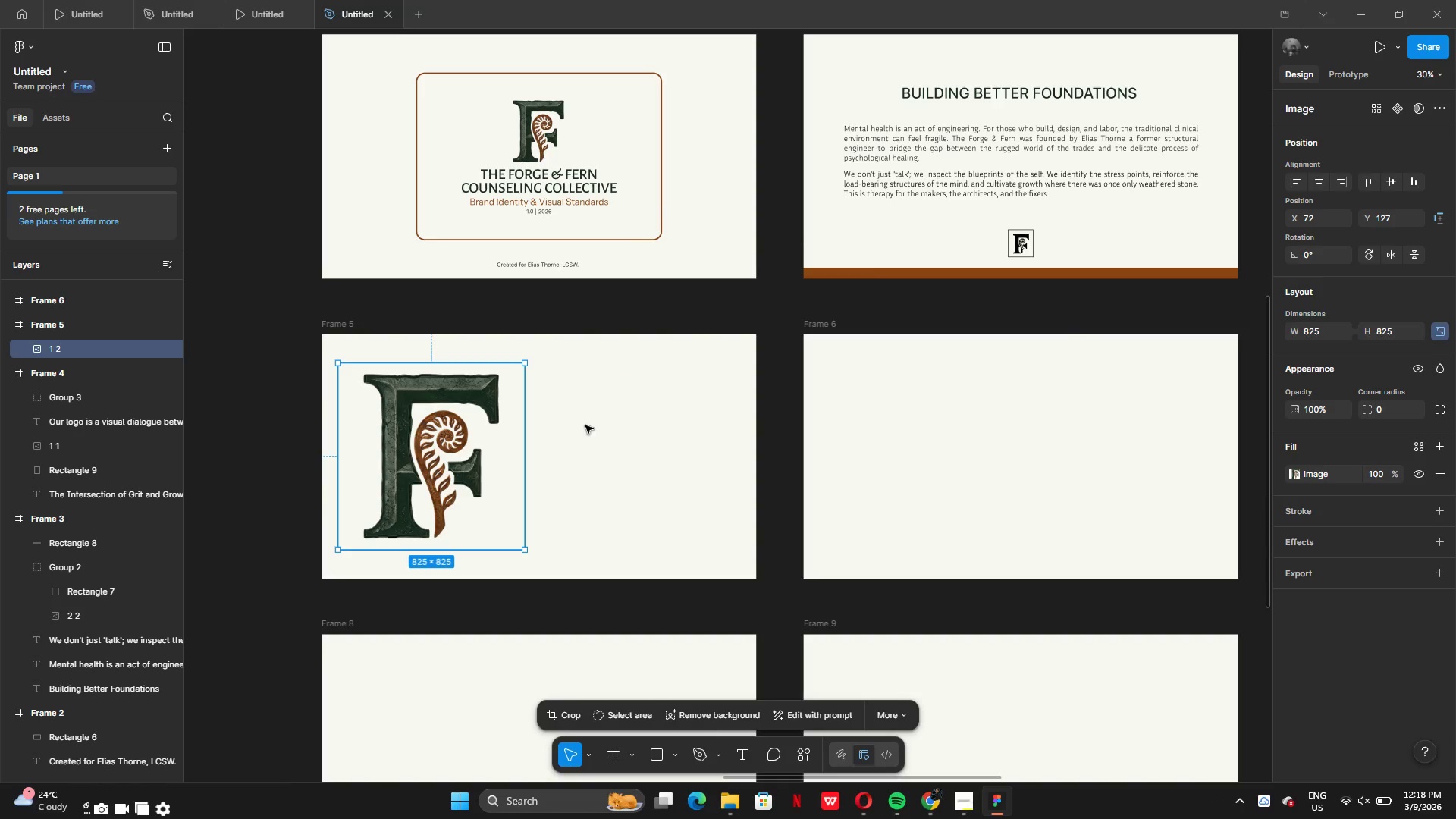 
left_click([585, 425])
 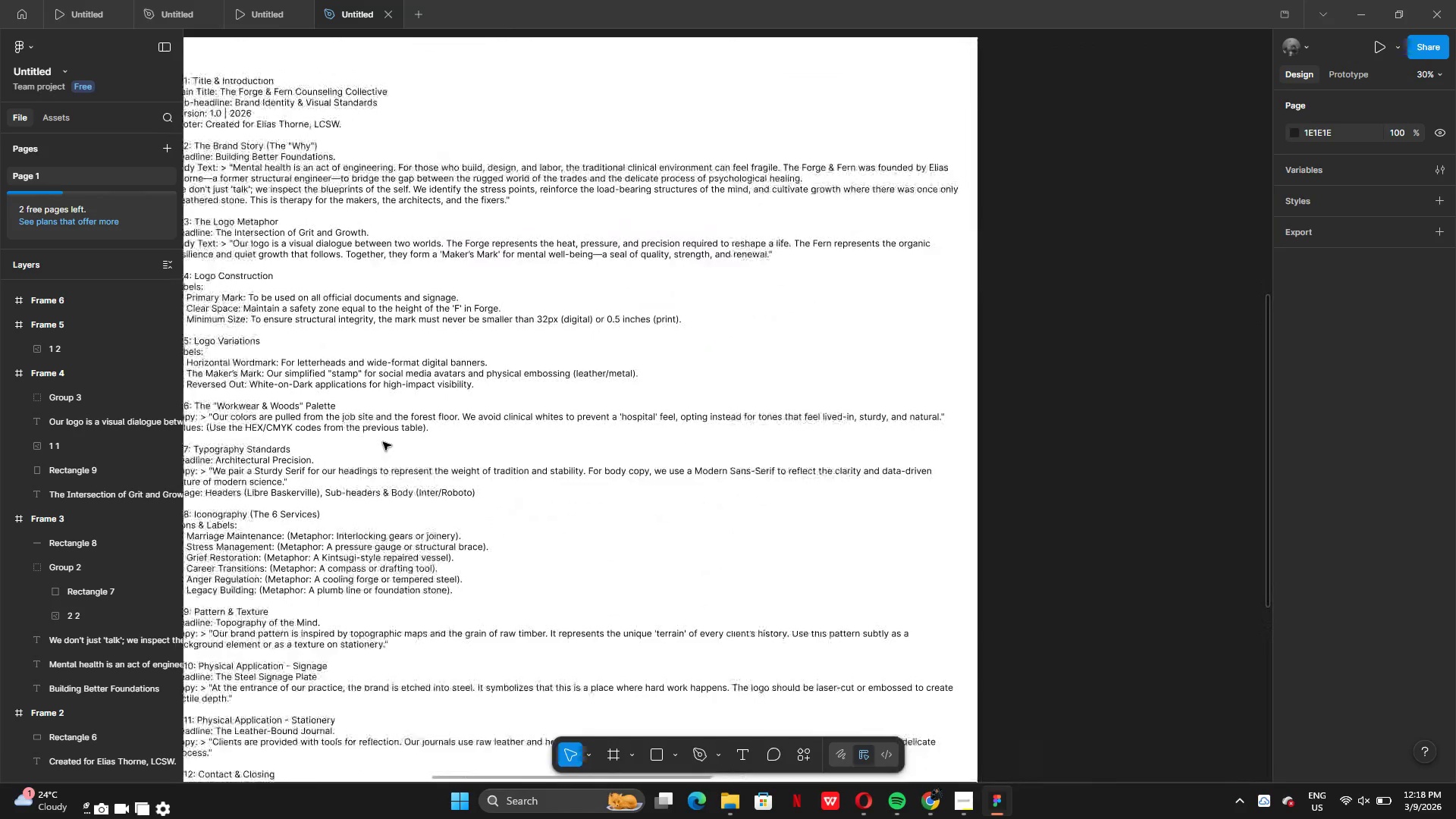 
wait(14.66)
 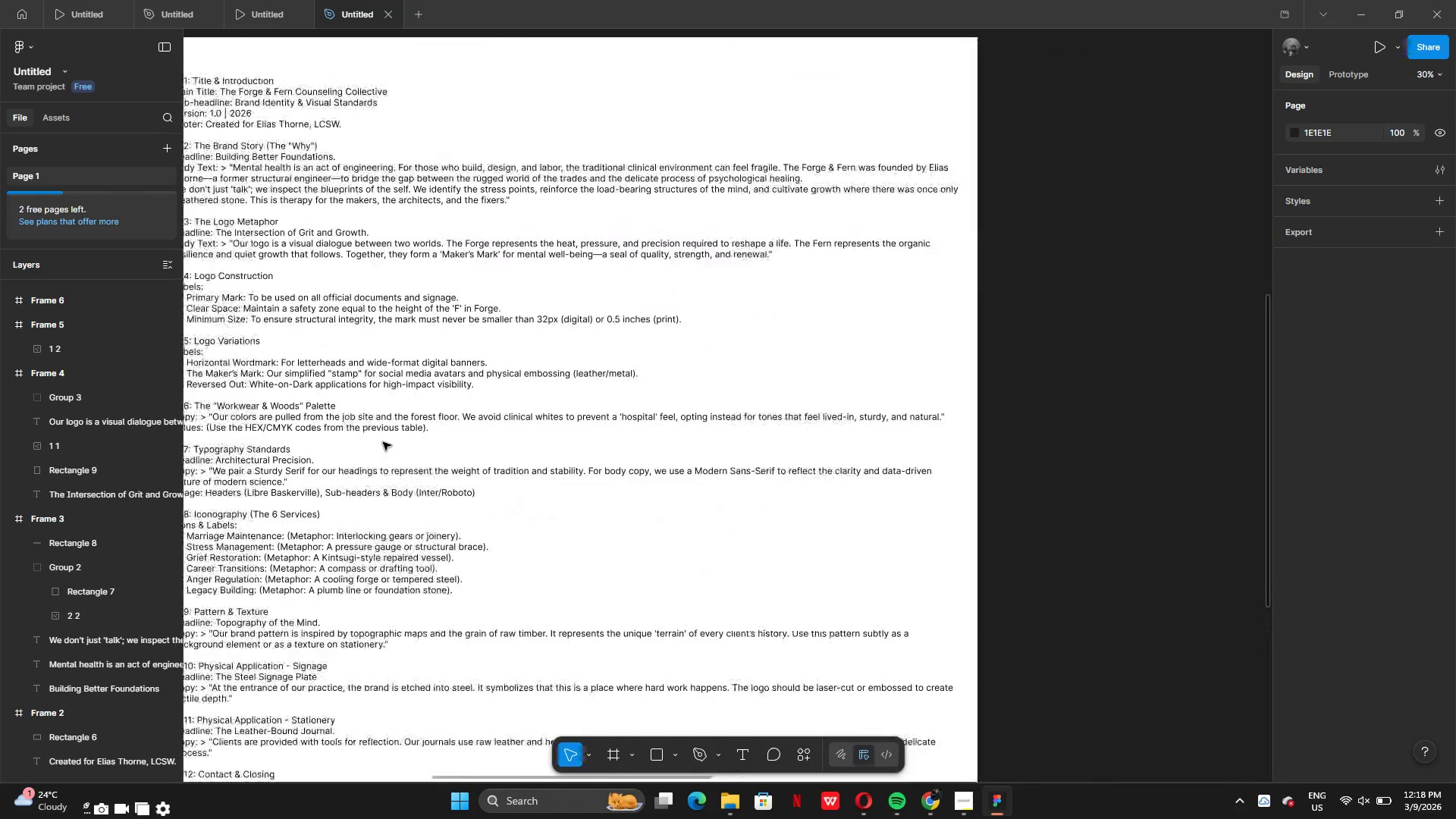 
left_click([382, 238])
 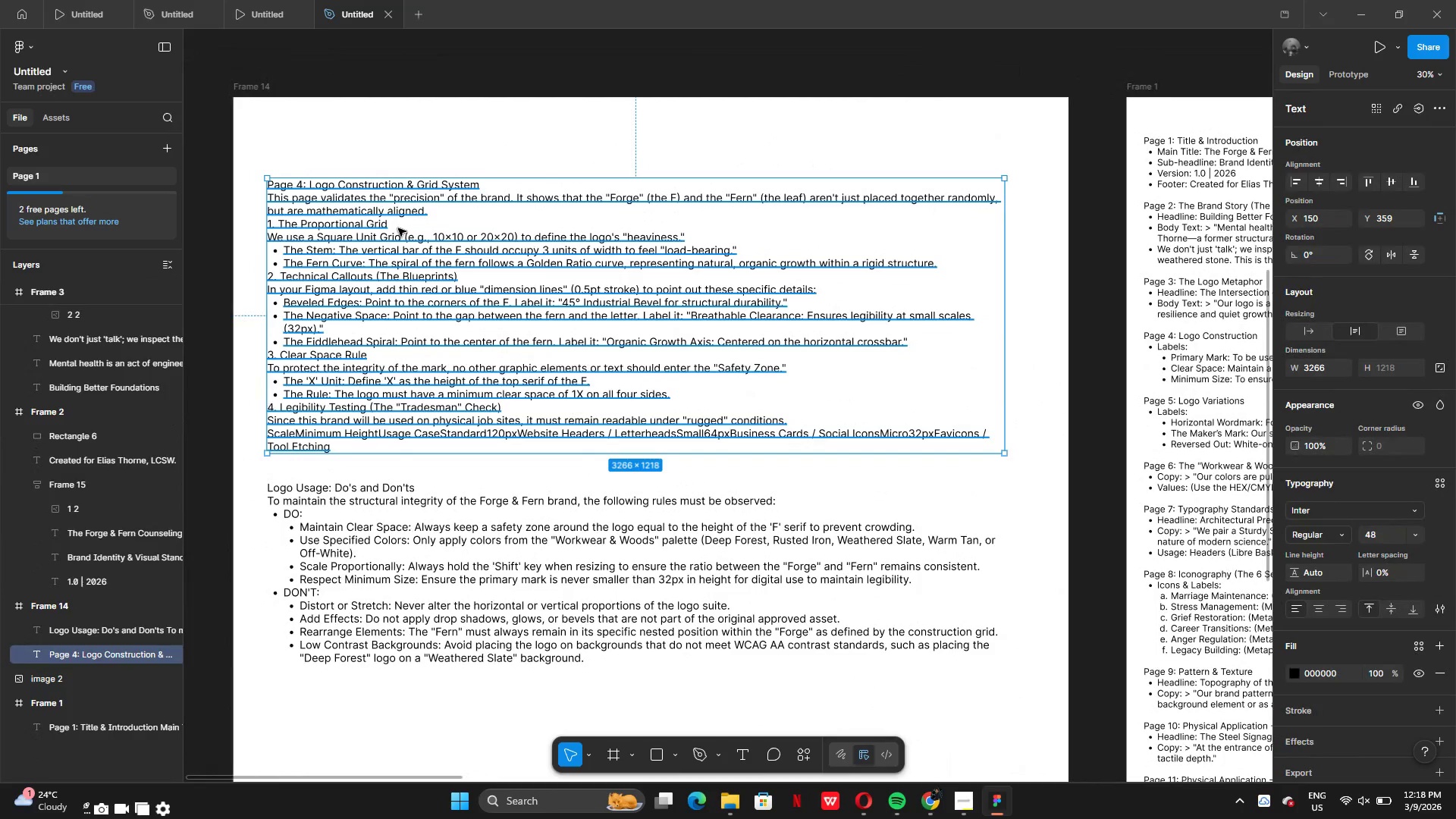 
double_click([398, 228])
 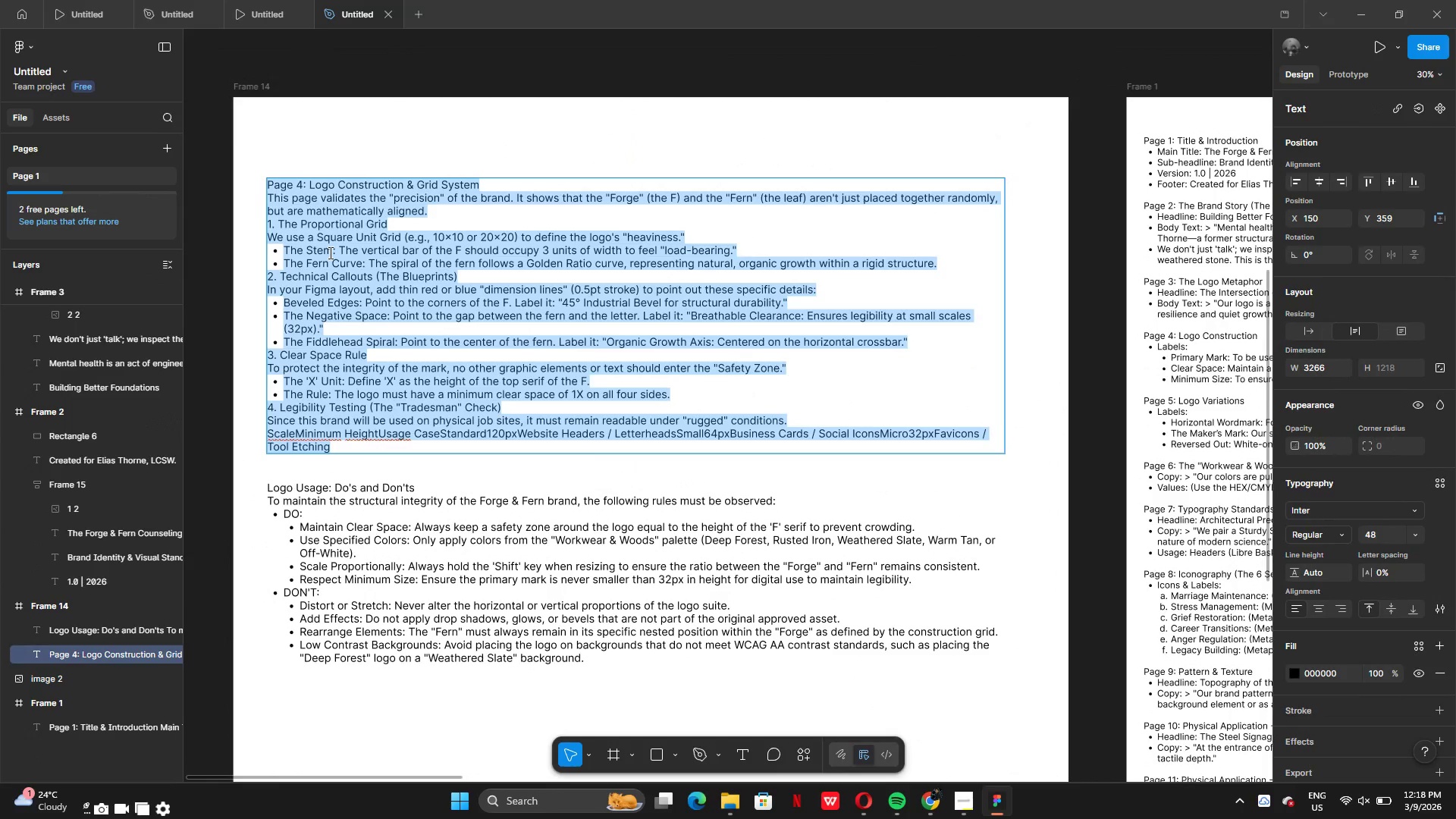 
left_click([329, 253])
 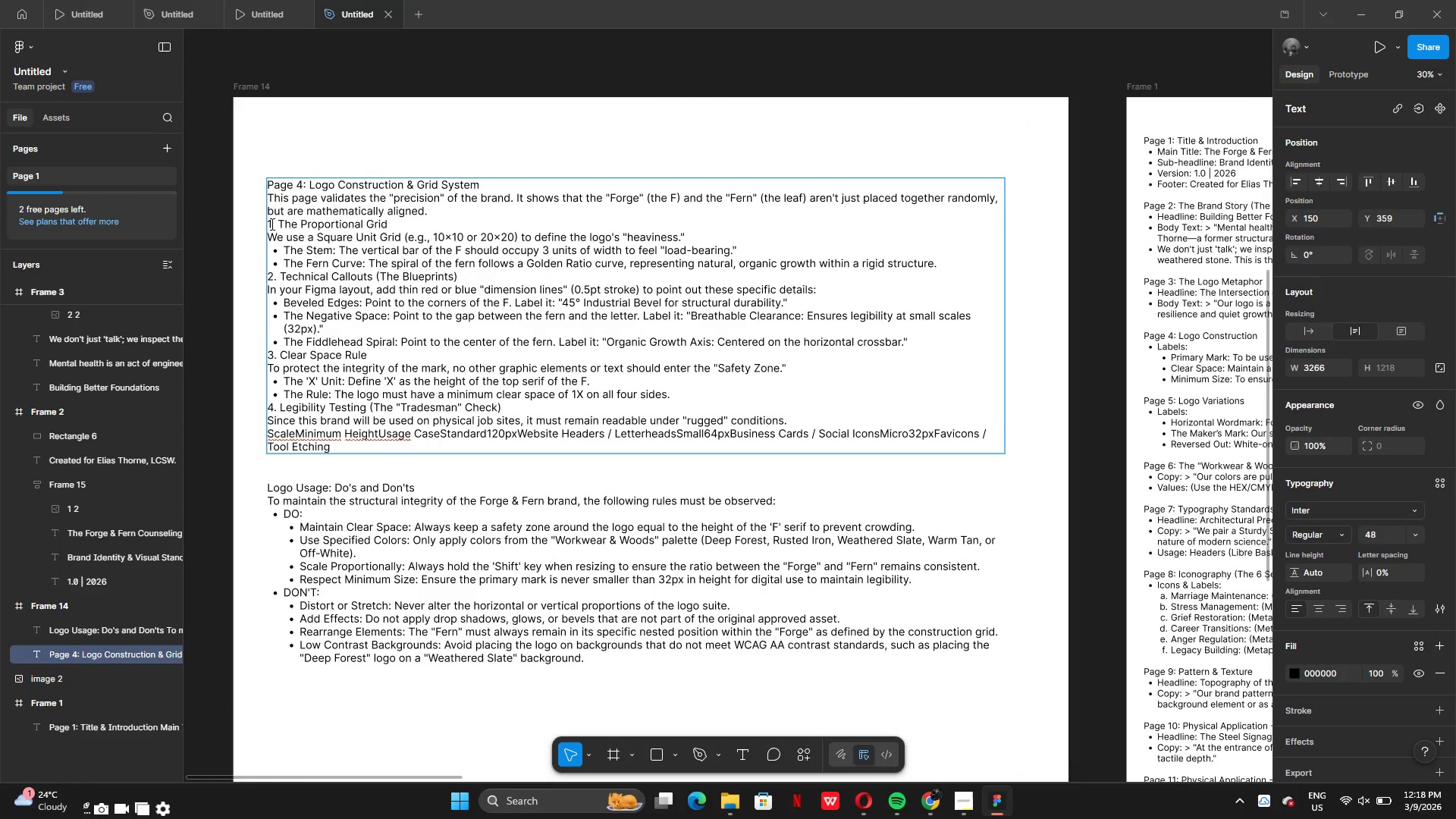 
left_click_drag(start_coordinate=[267, 224], to_coordinate=[302, 230])
 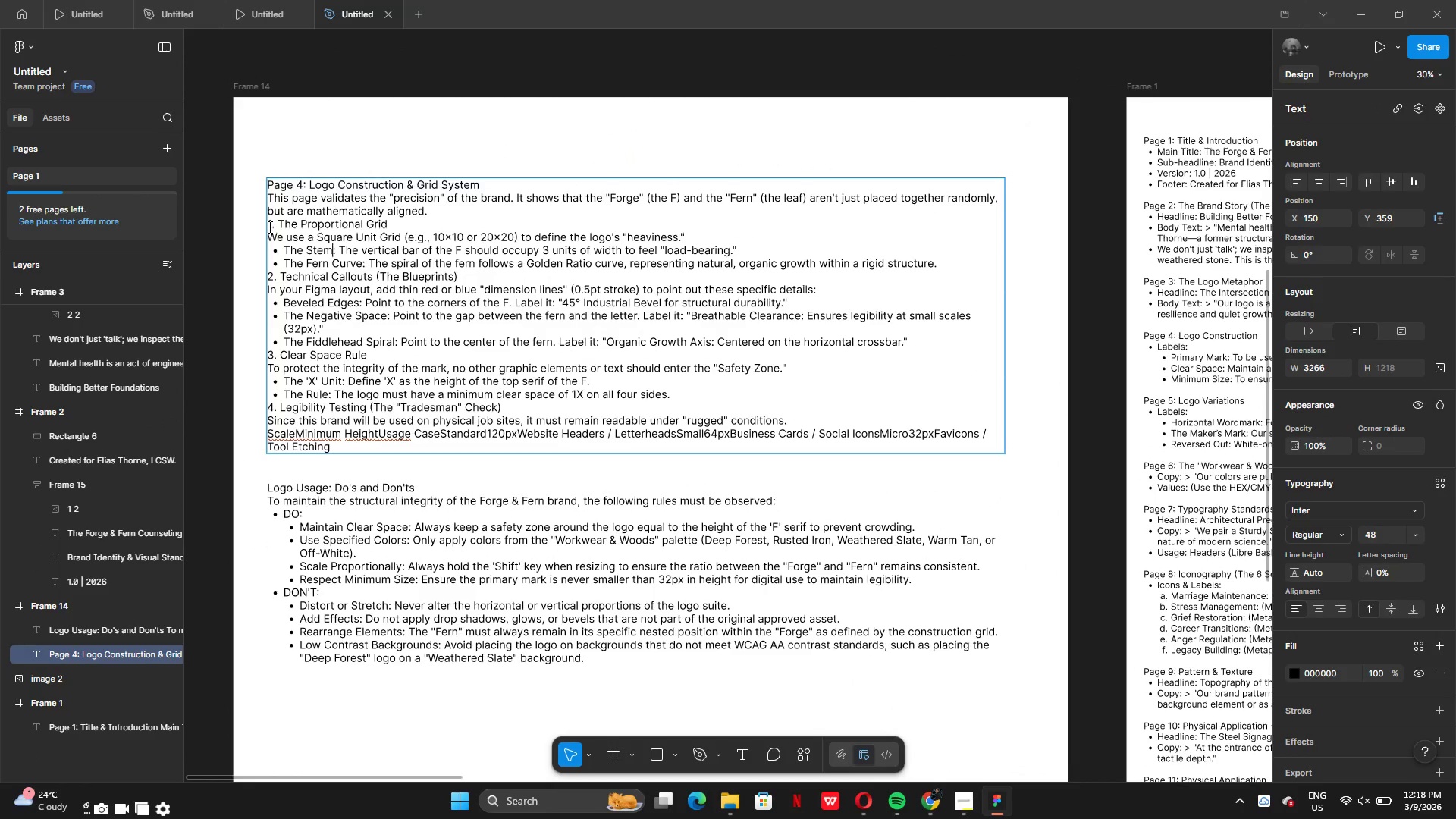 
double_click([268, 227])
 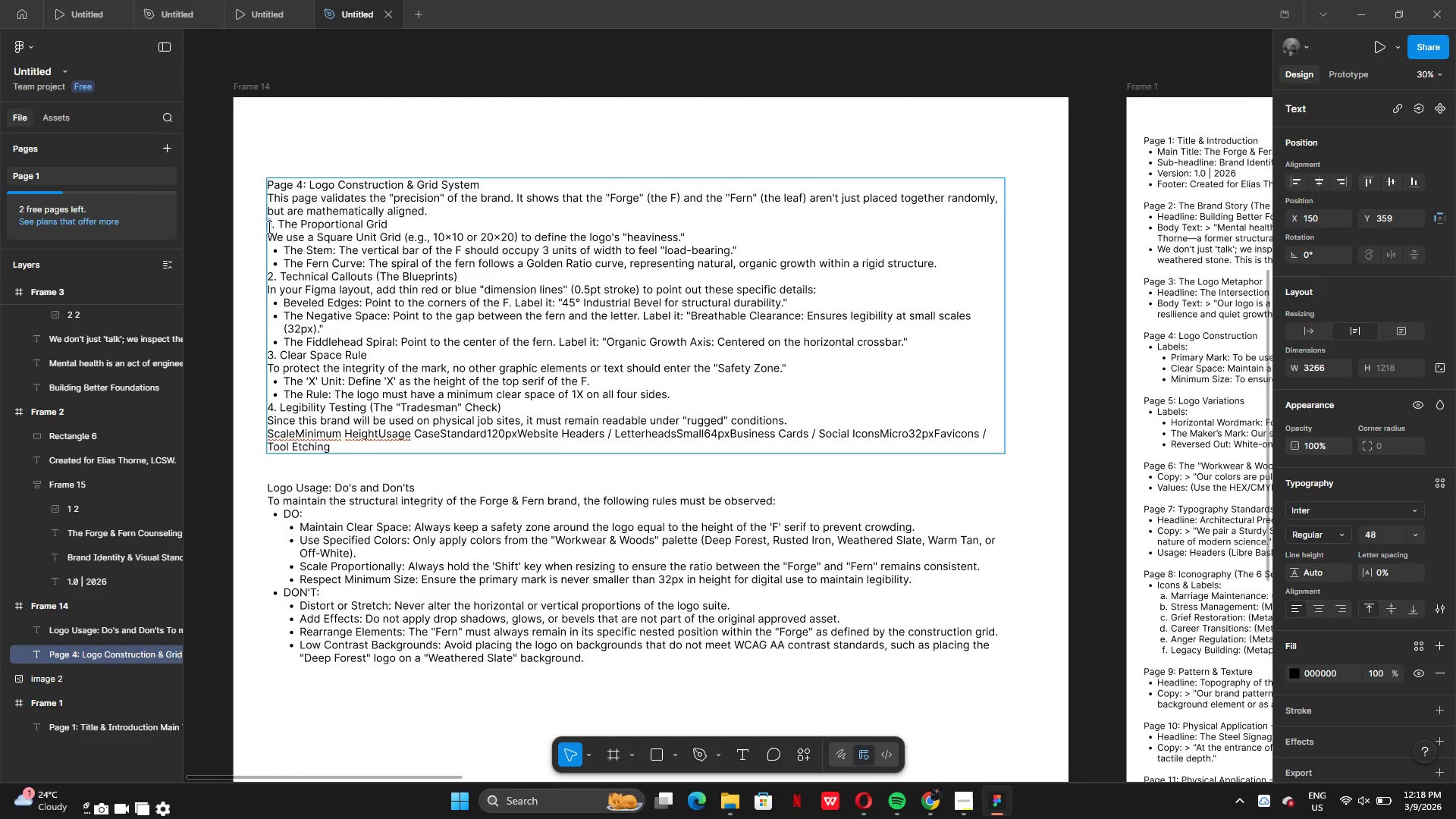 
left_click_drag(start_coordinate=[268, 227], to_coordinate=[592, 450])
 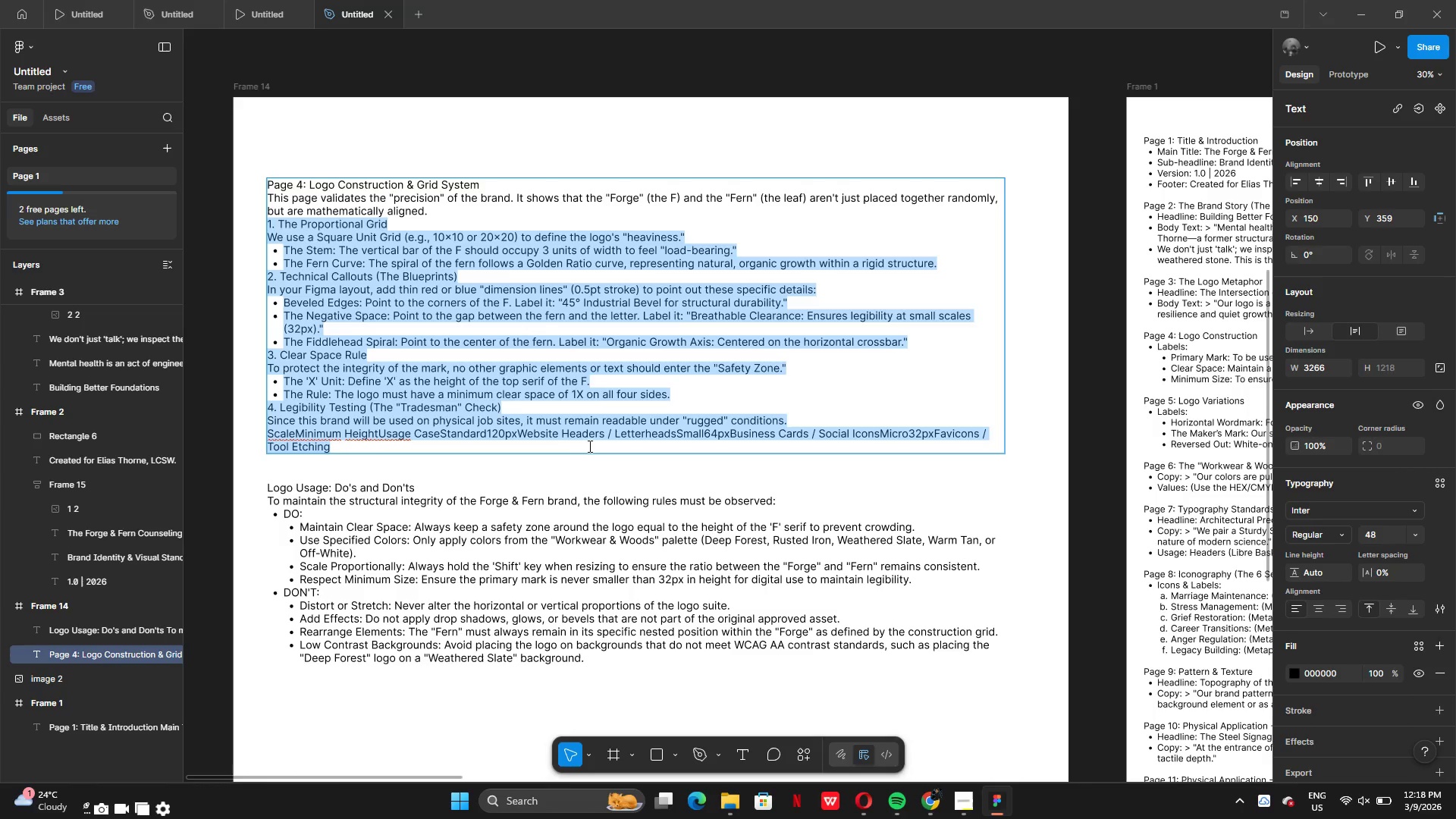 
key(Control+C)
 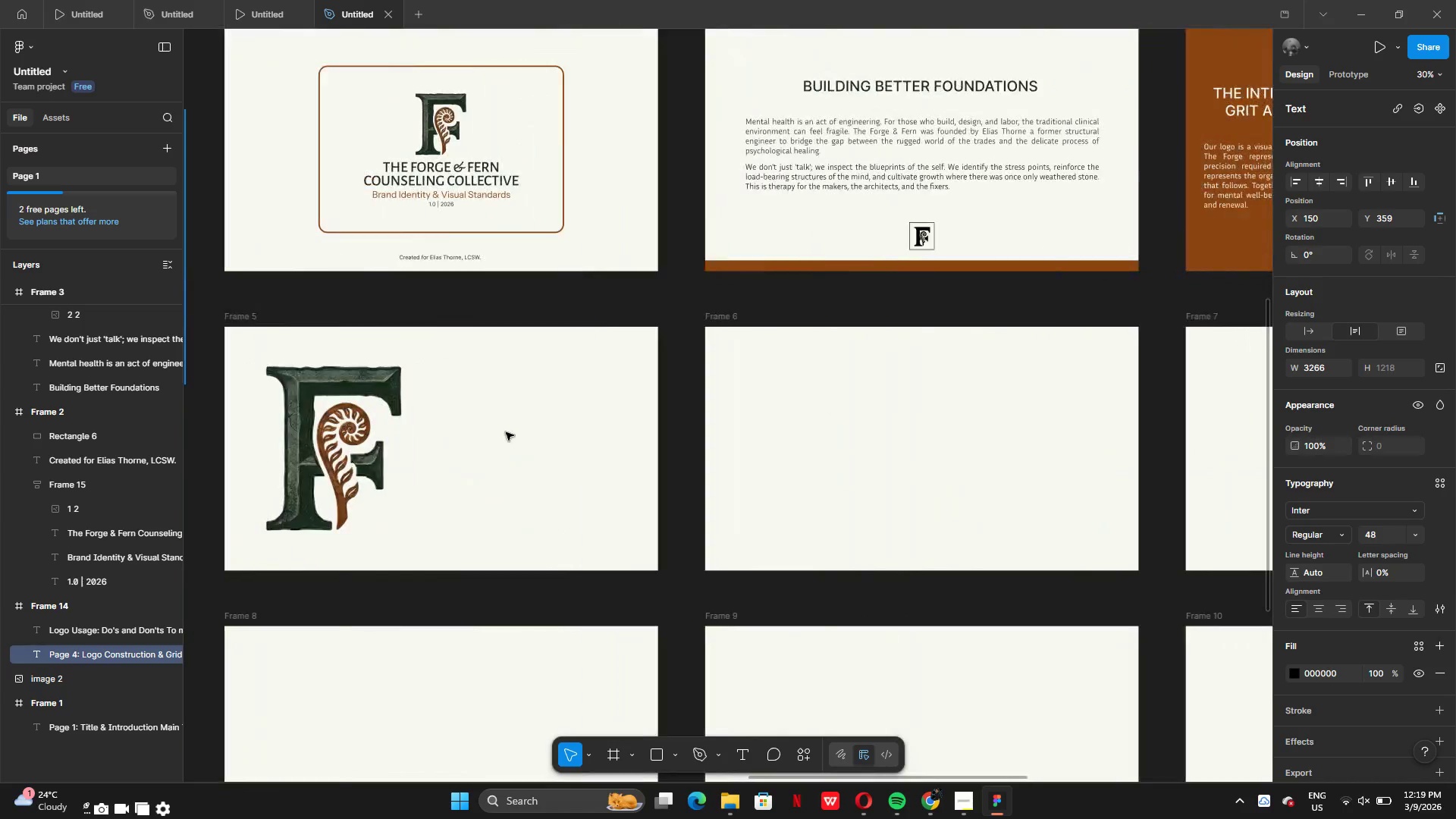 
left_click([581, 431])
 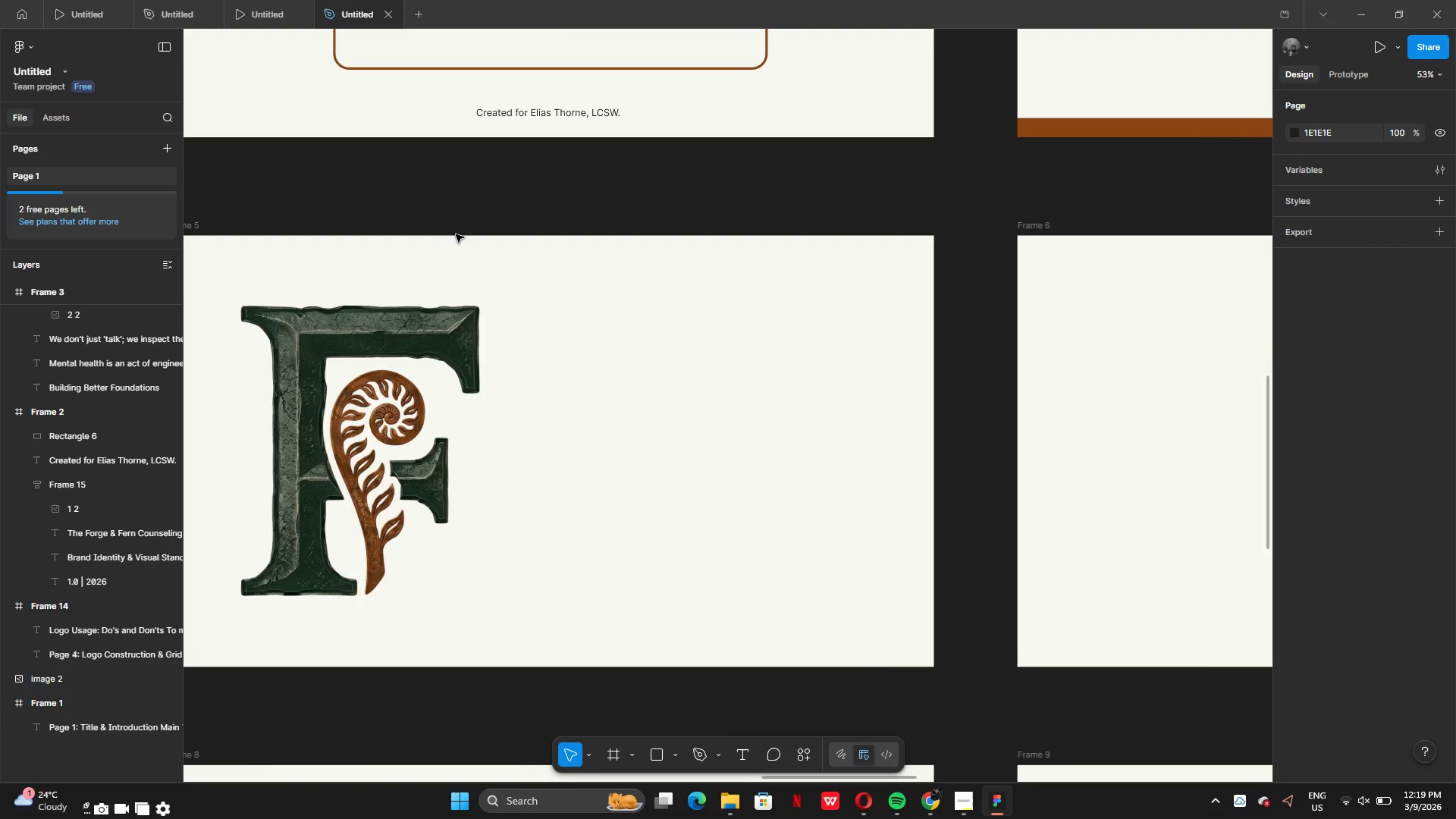 
double_click([448, 252])
 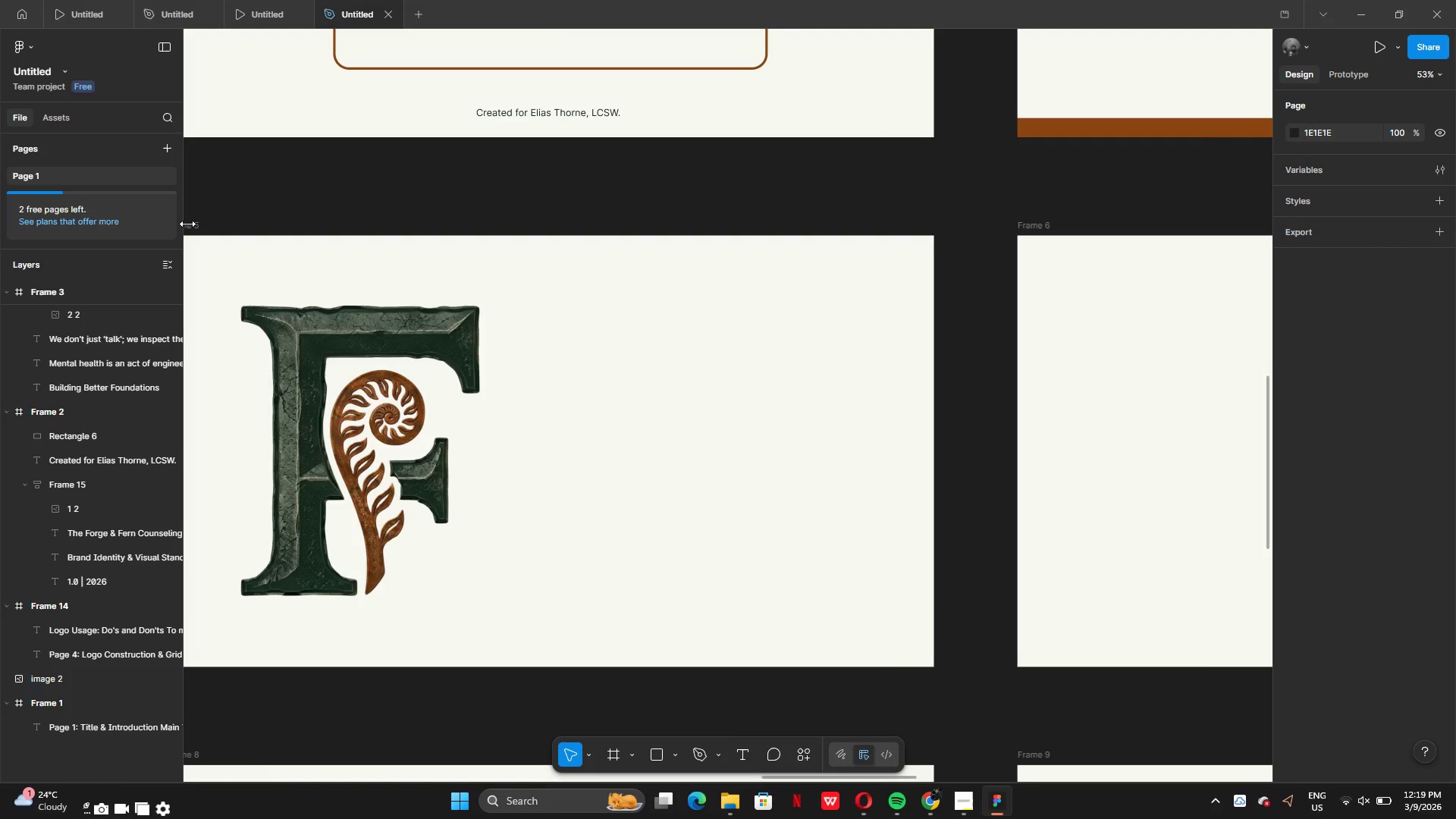 
left_click([188, 226])
 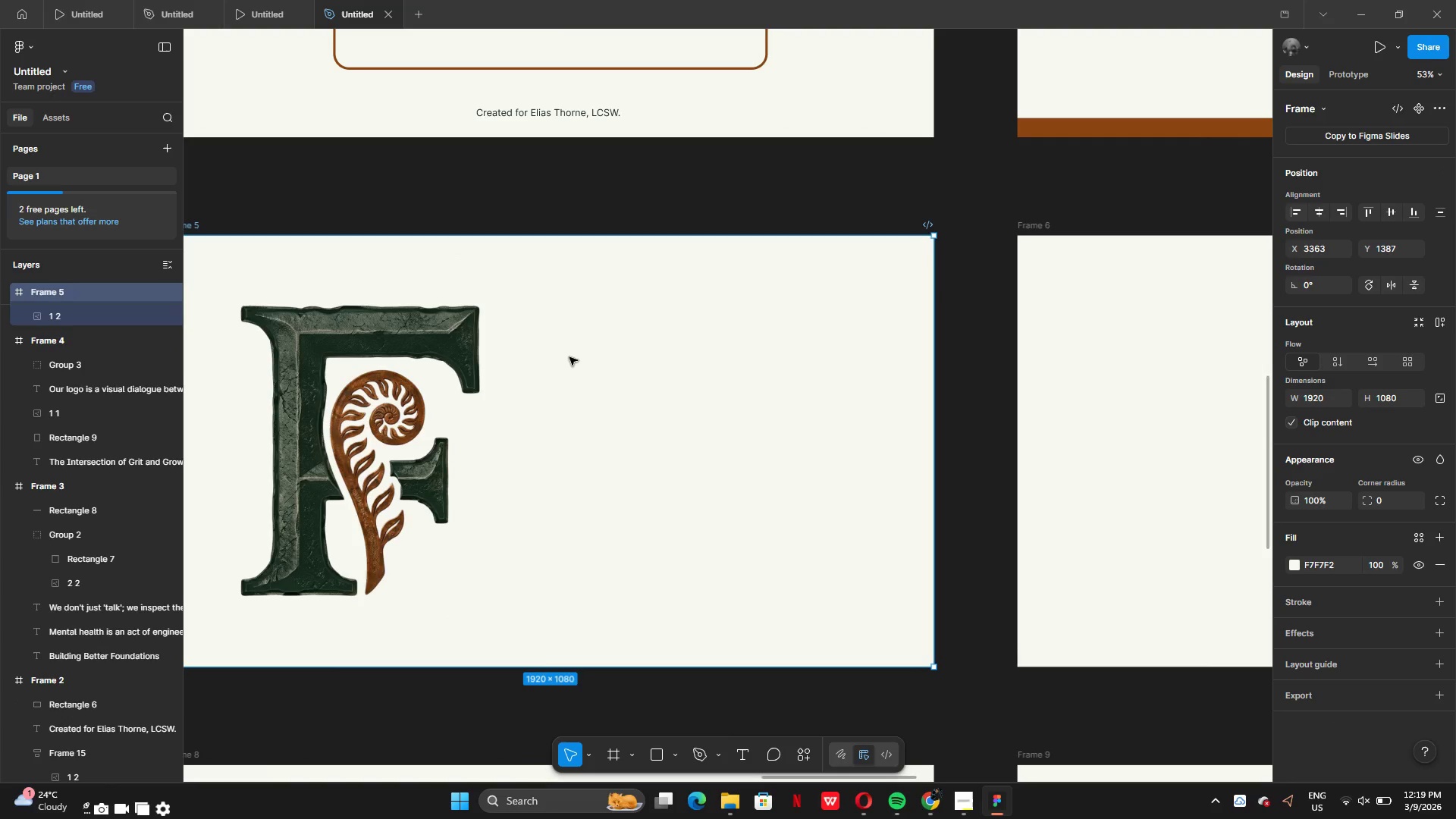 
key(Control+V)
 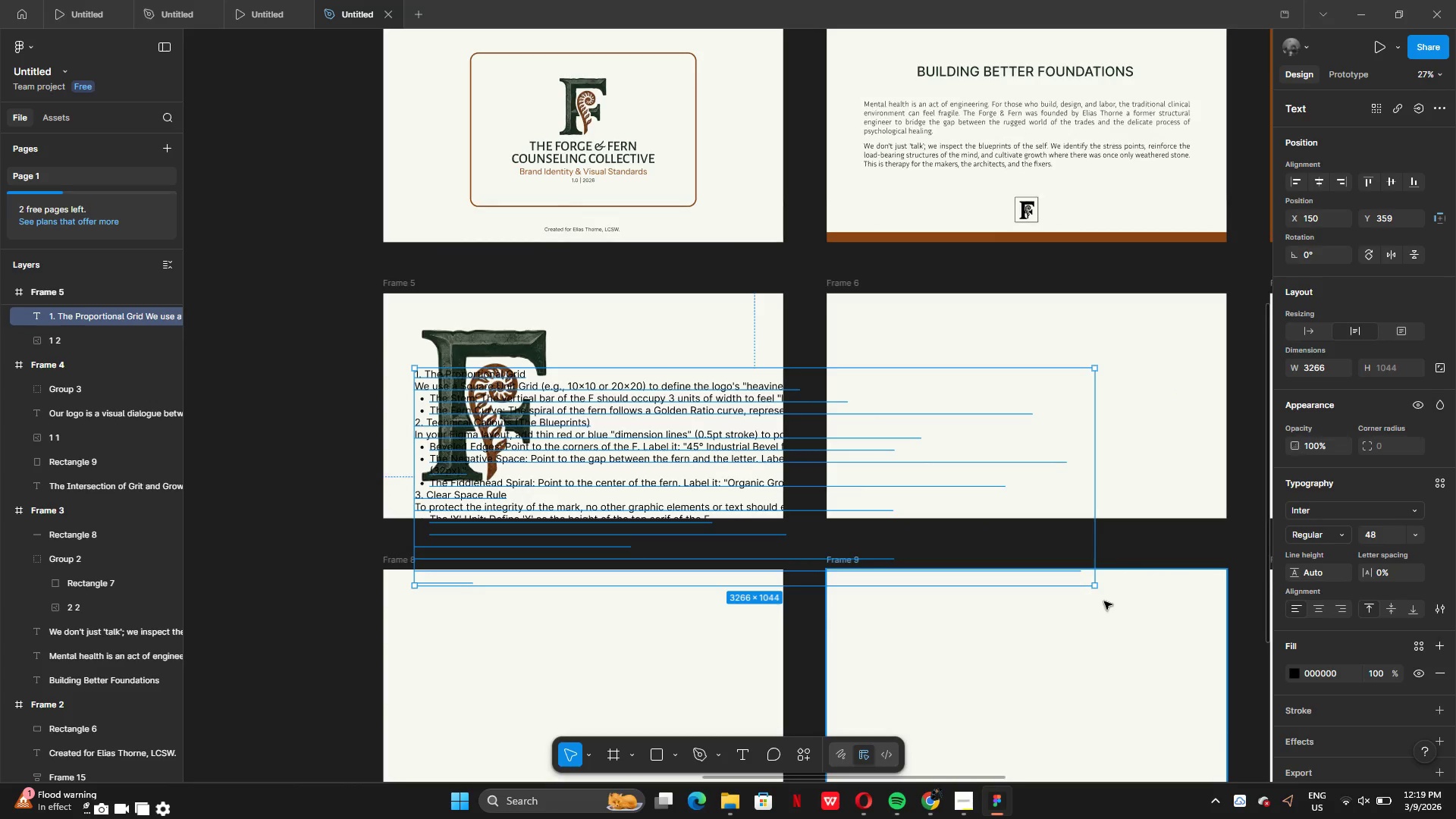 
left_click_drag(start_coordinate=[1095, 591], to_coordinate=[739, 477])
 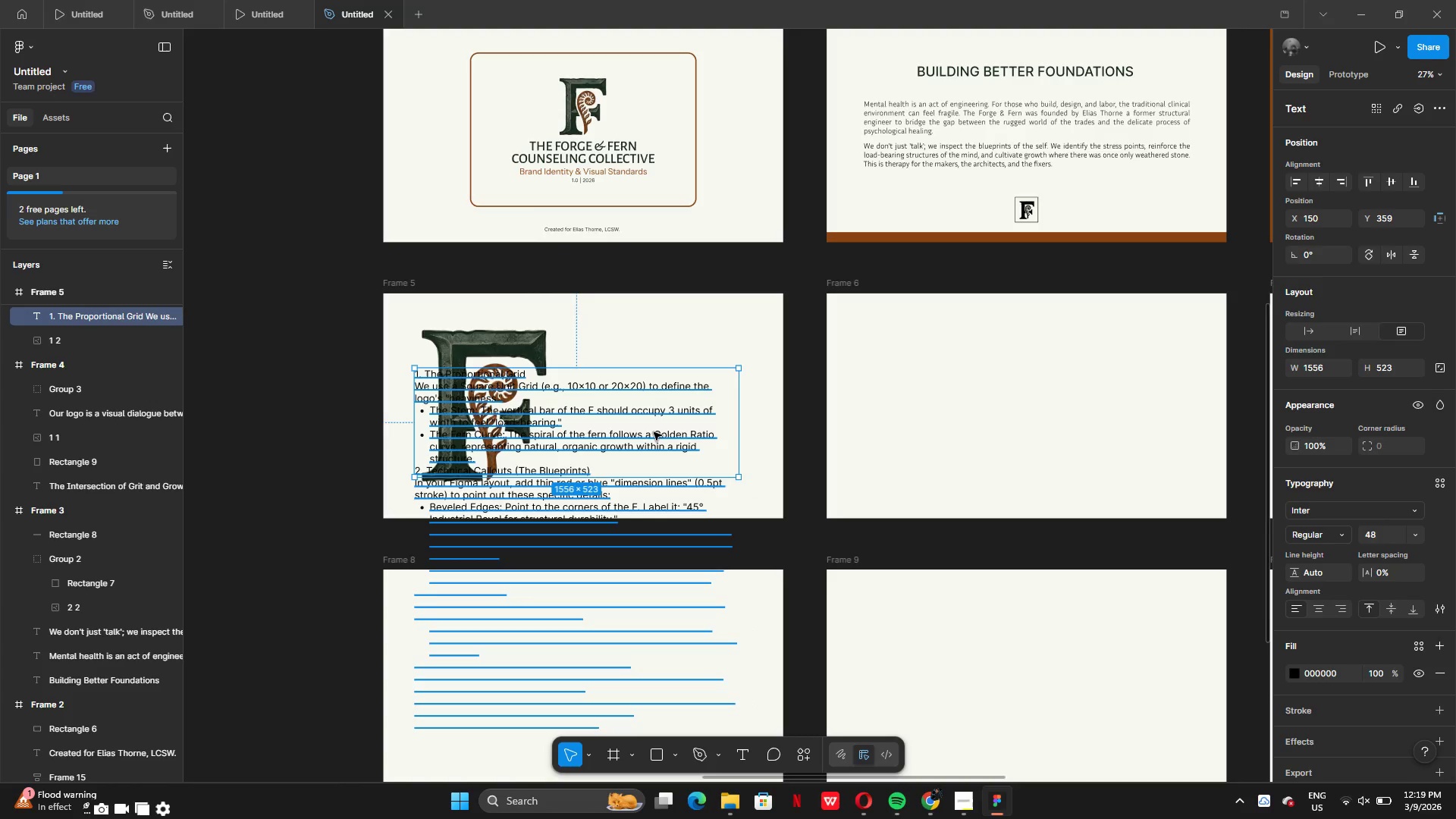 
left_click_drag(start_coordinate=[654, 432], to_coordinate=[752, 387])
 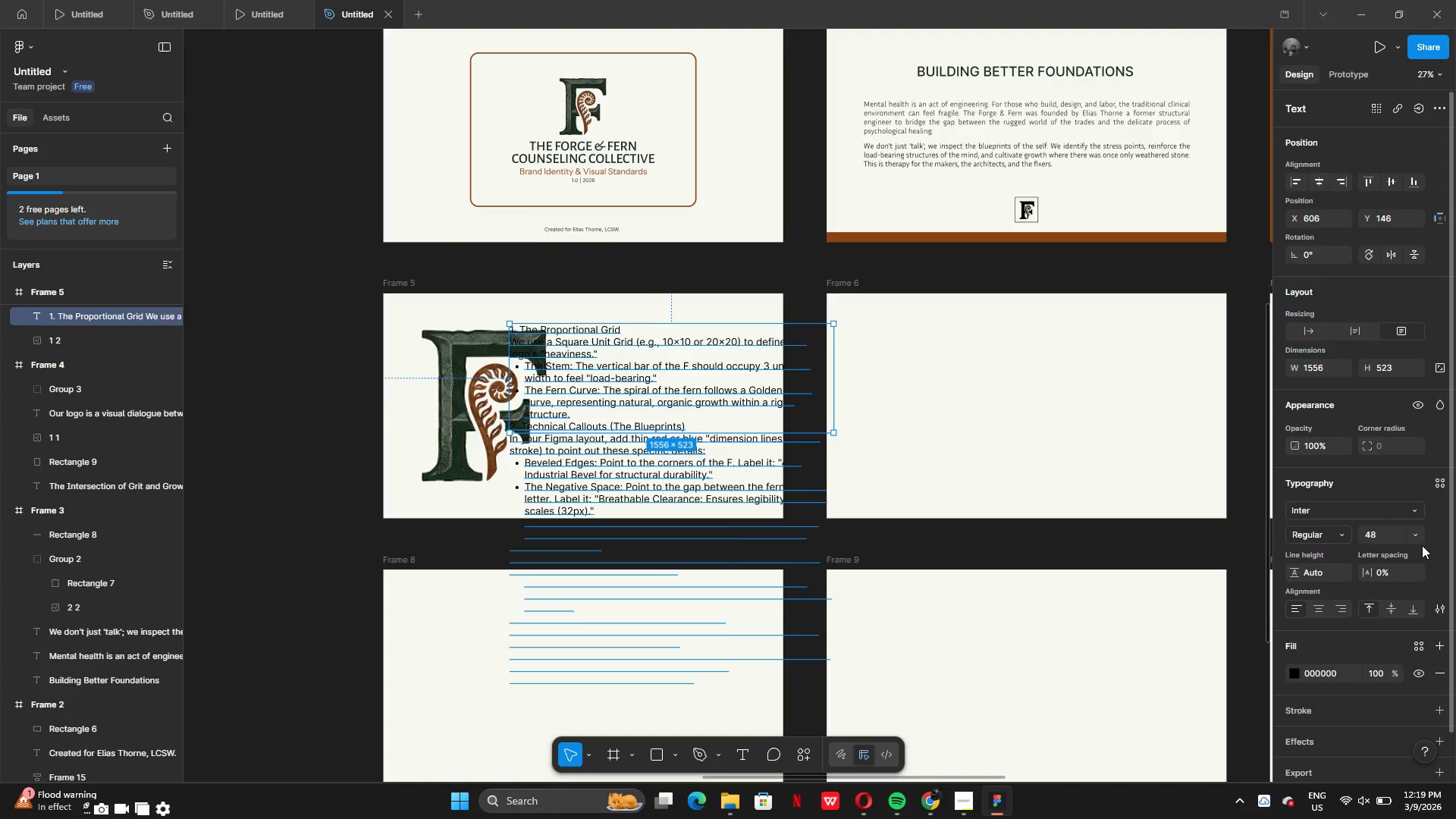 
left_click([1420, 540])
 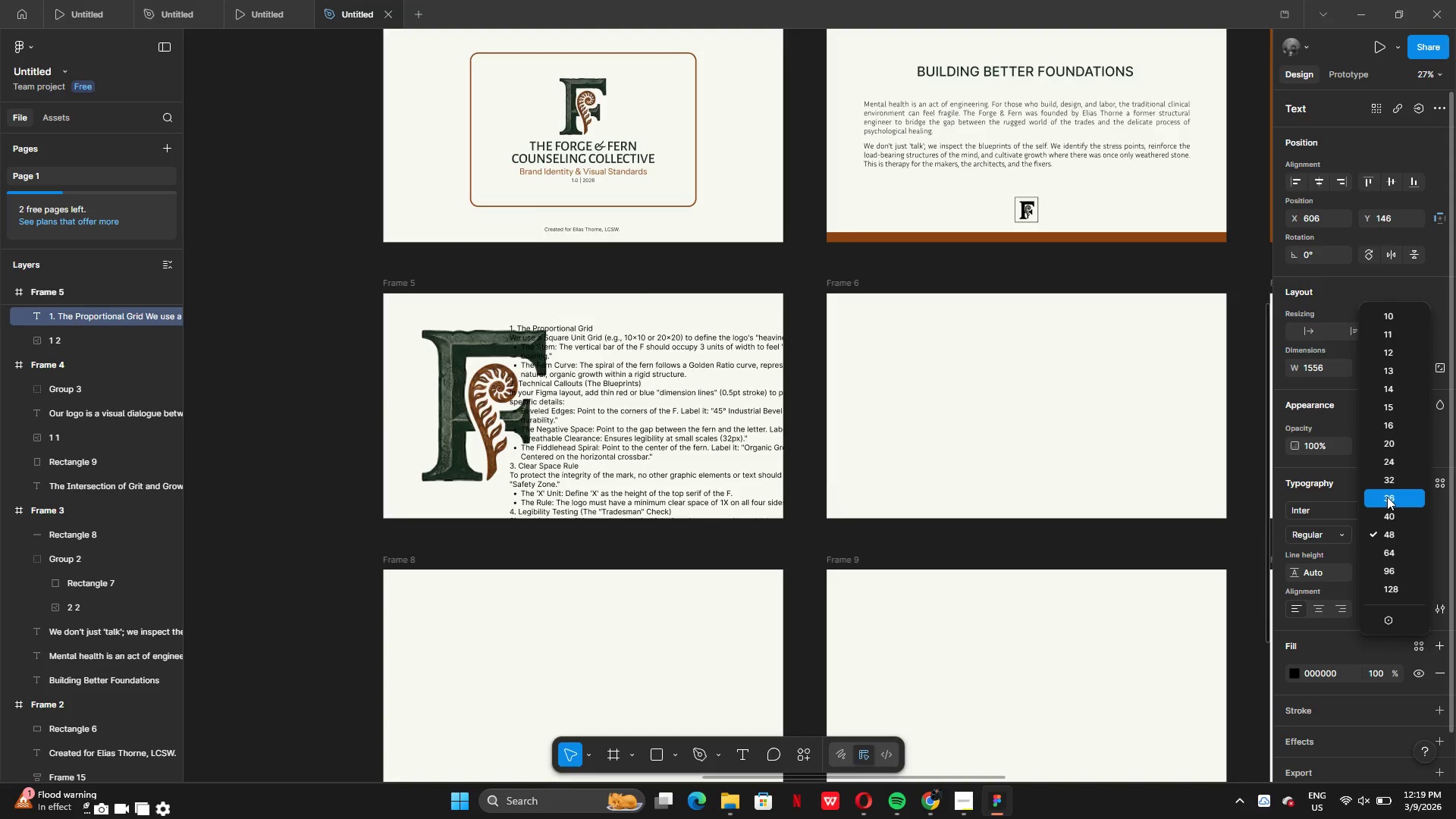 
left_click([1387, 497])
 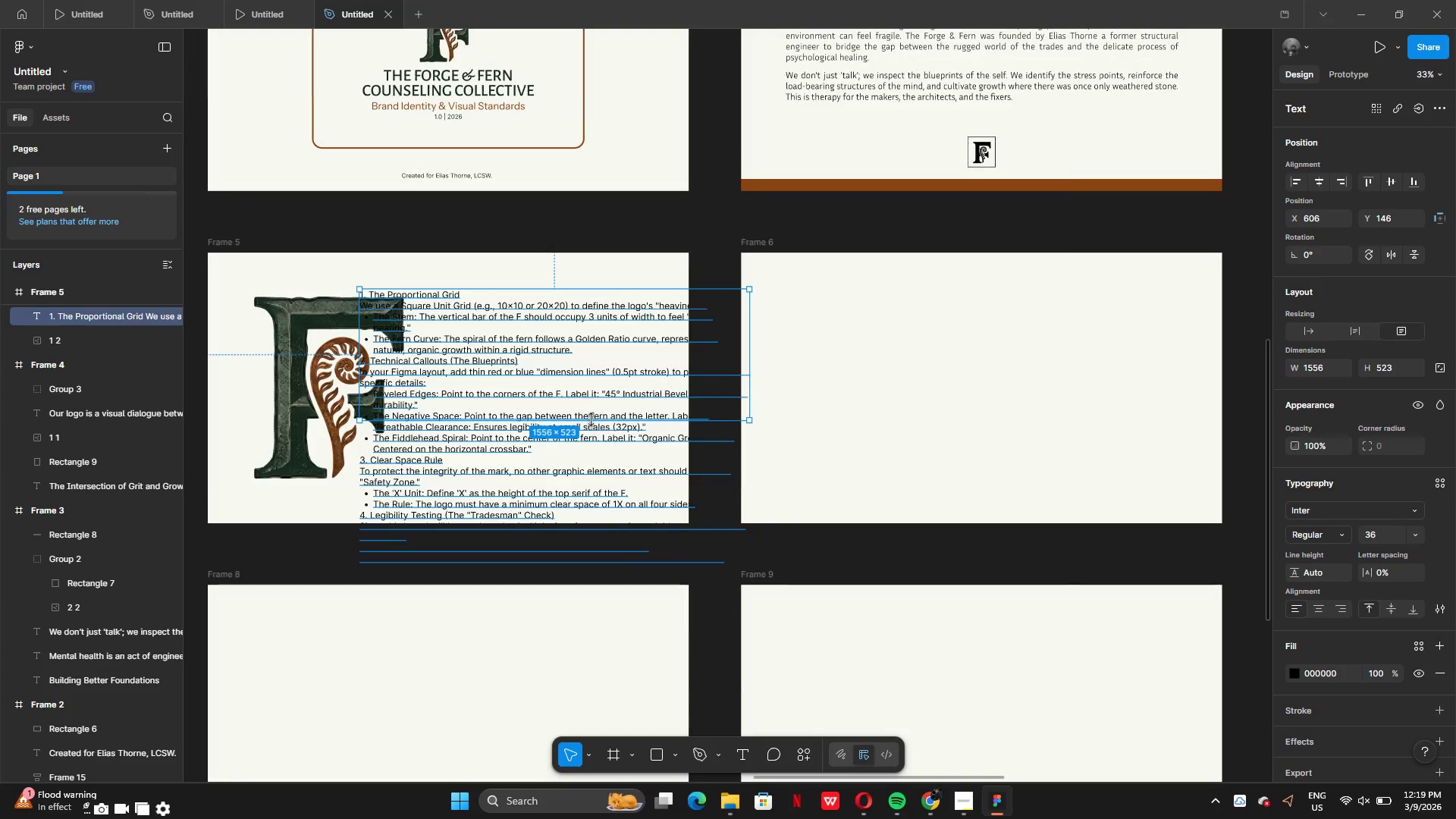 
left_click([564, 273])
 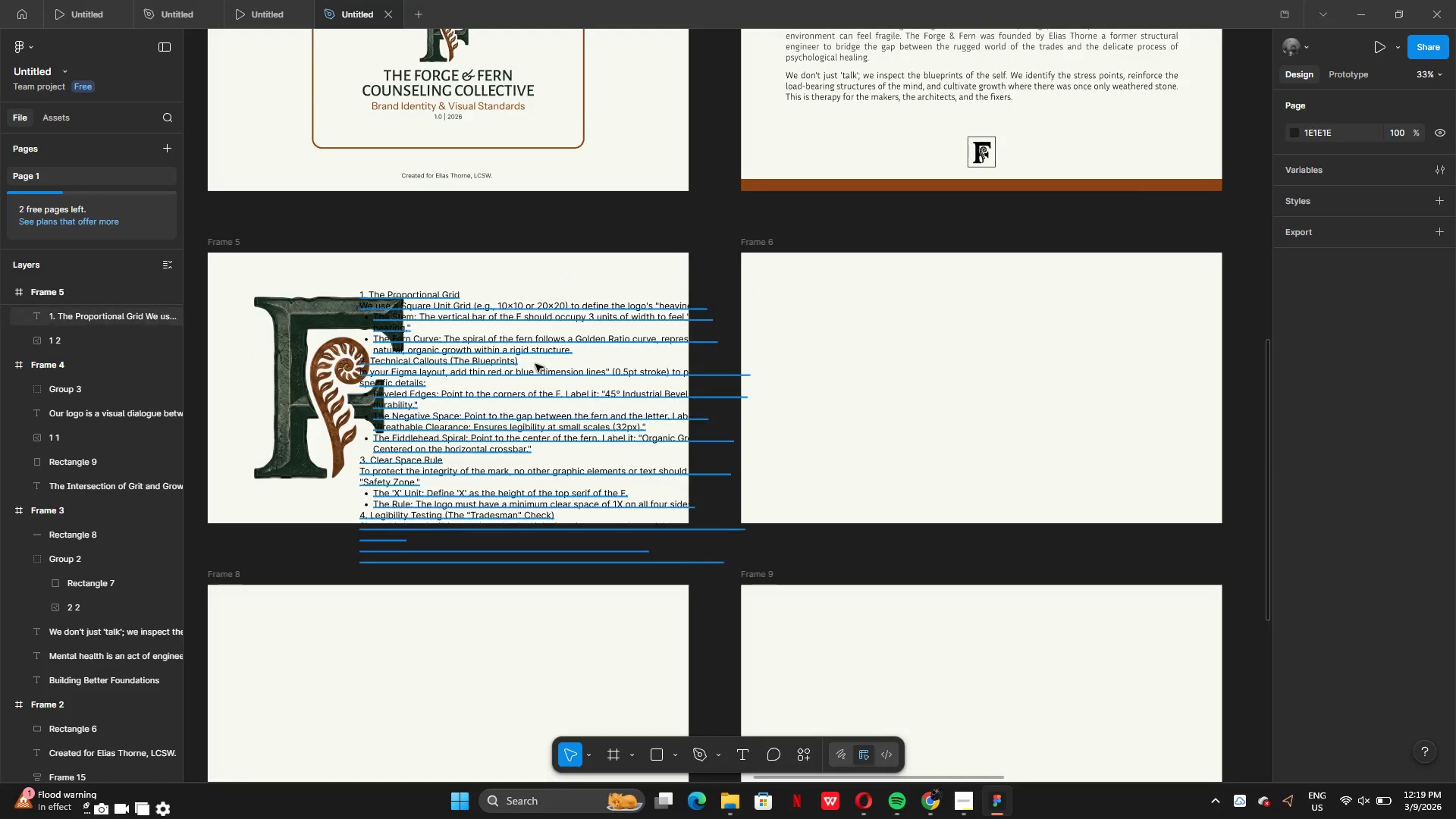 
left_click_drag(start_coordinate=[535, 367], to_coordinate=[592, 361])
 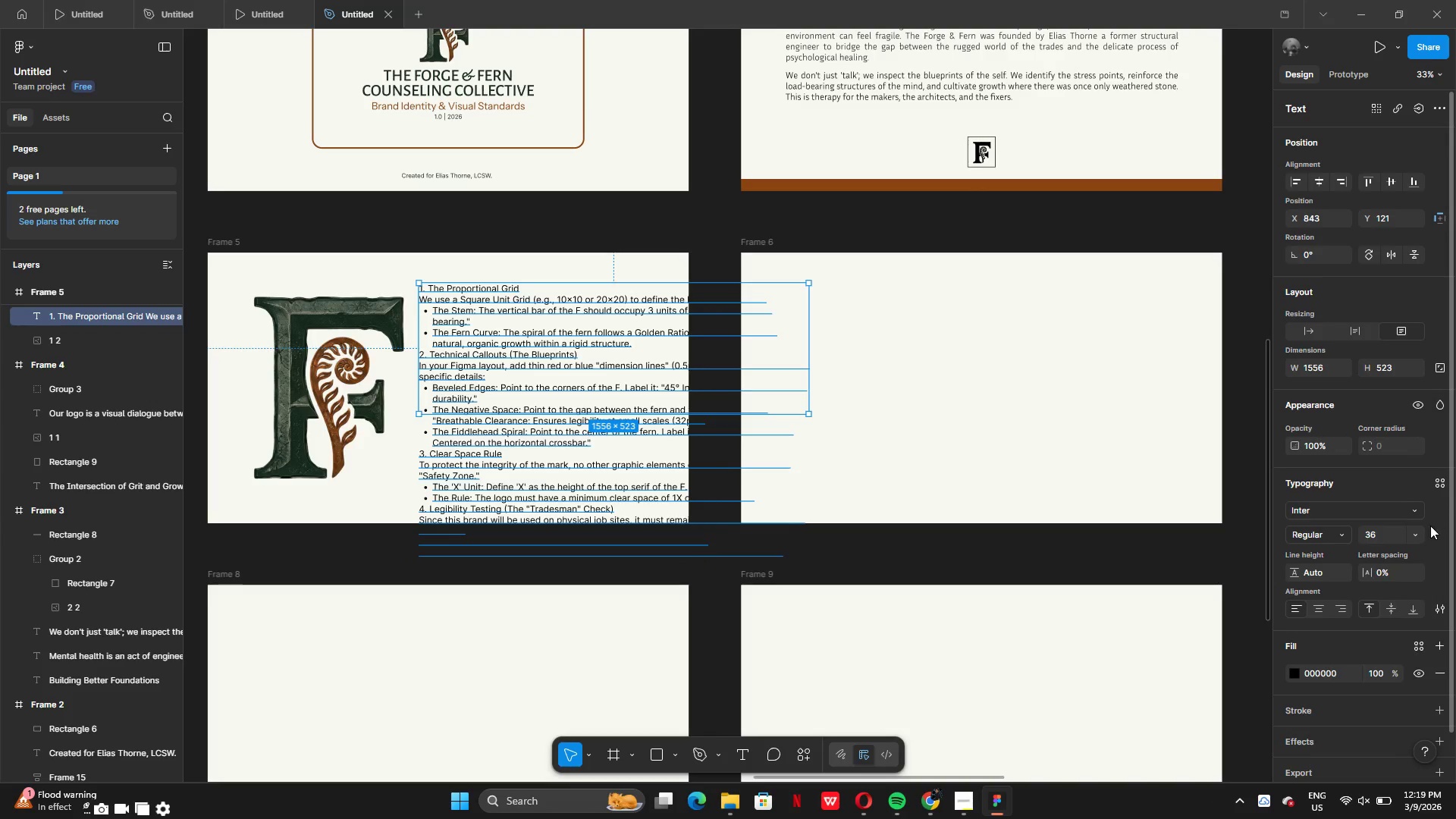 
left_click([1420, 537])
 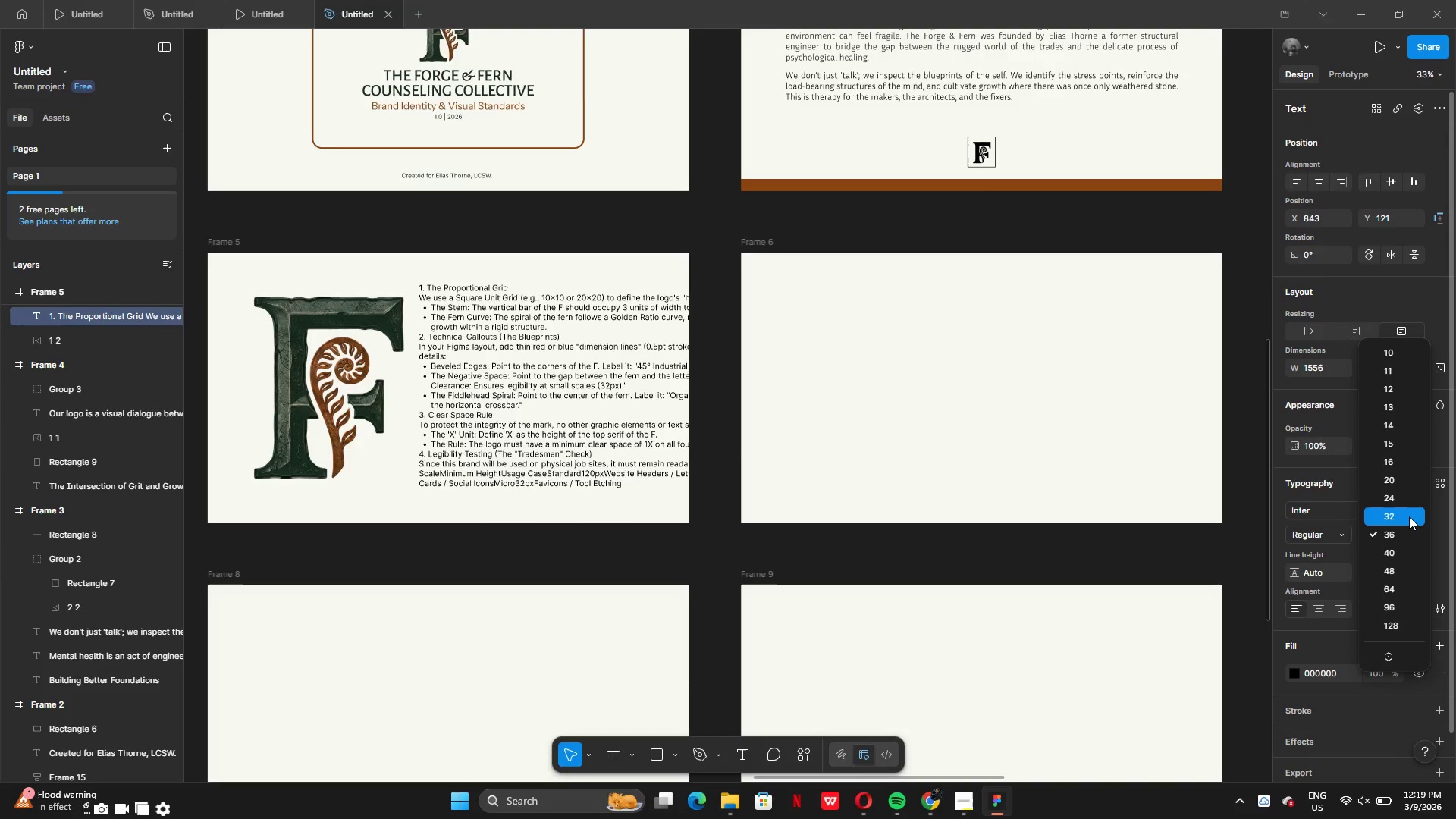 
left_click([1409, 516])
 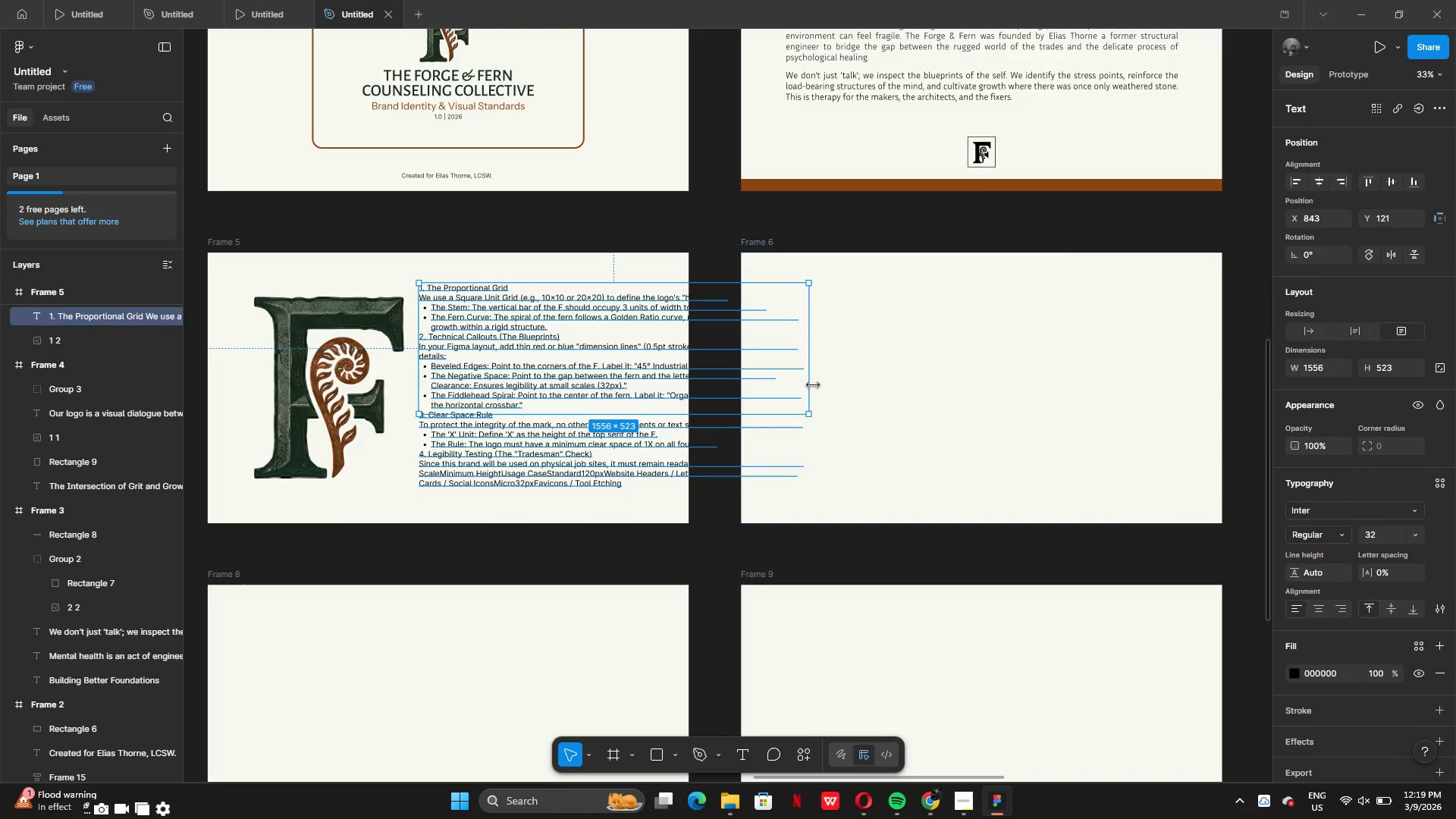 
left_click_drag(start_coordinate=[813, 384], to_coordinate=[674, 384])
 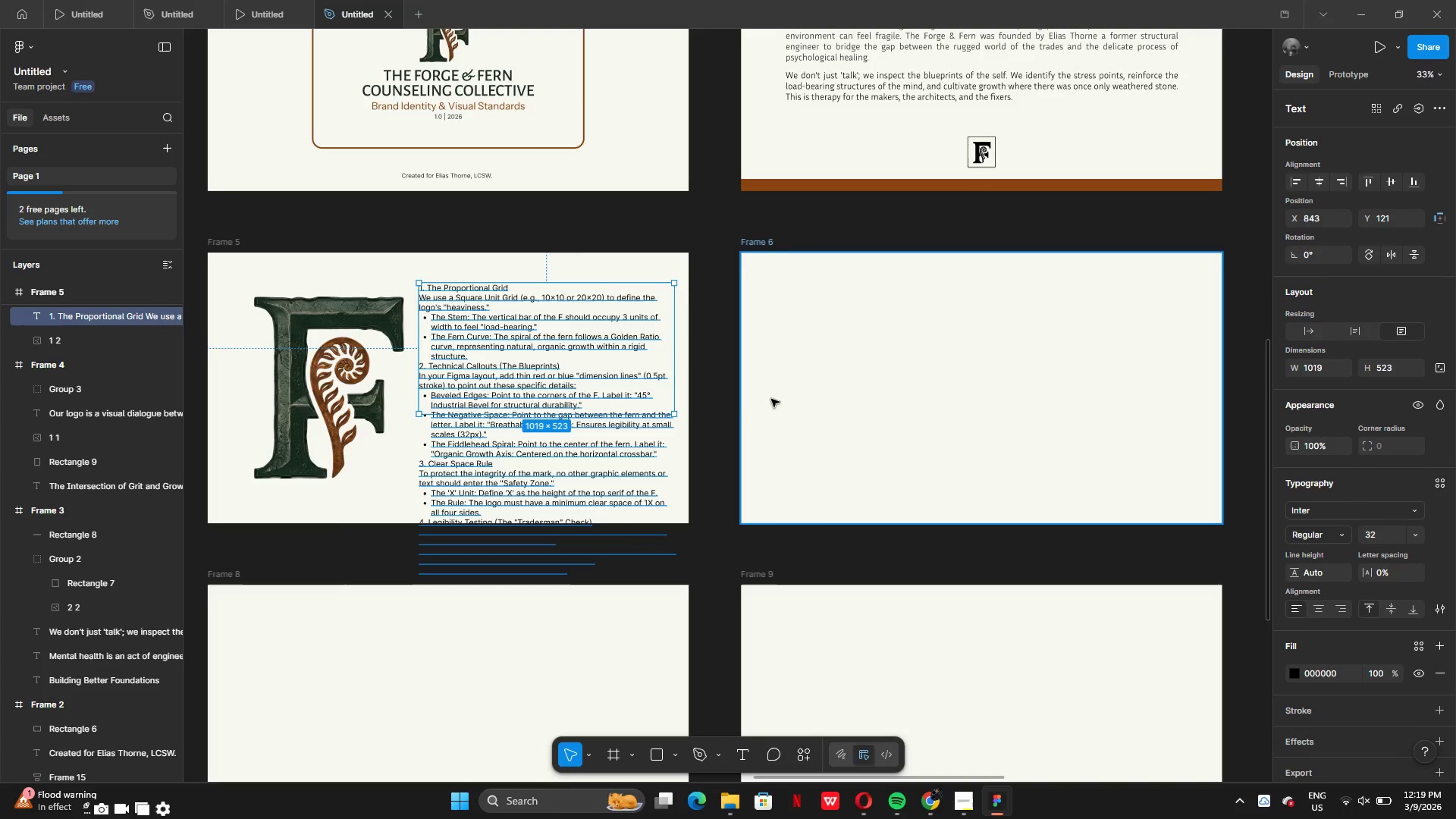 
left_click([711, 397])
 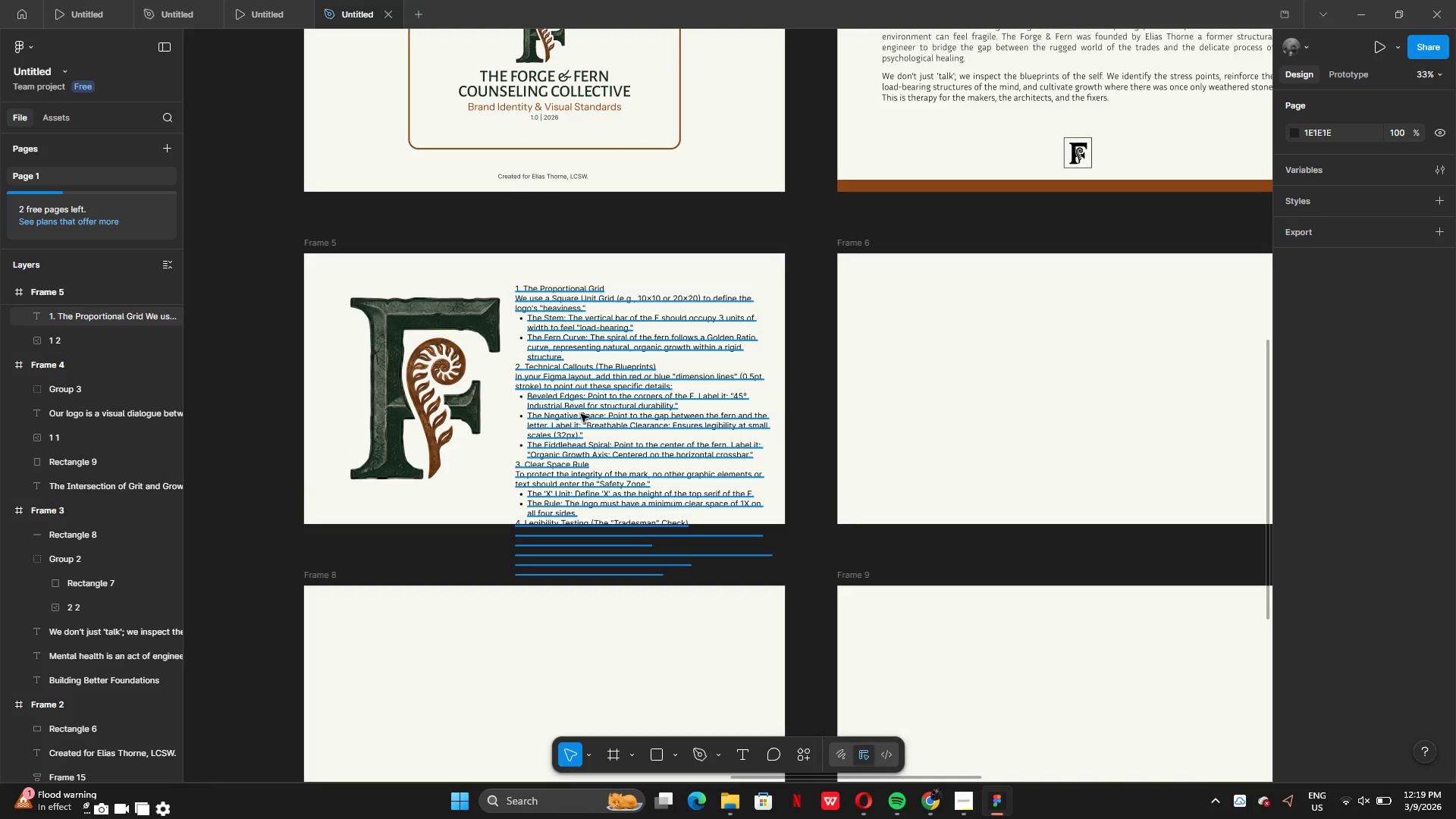 
left_click([435, 397])
 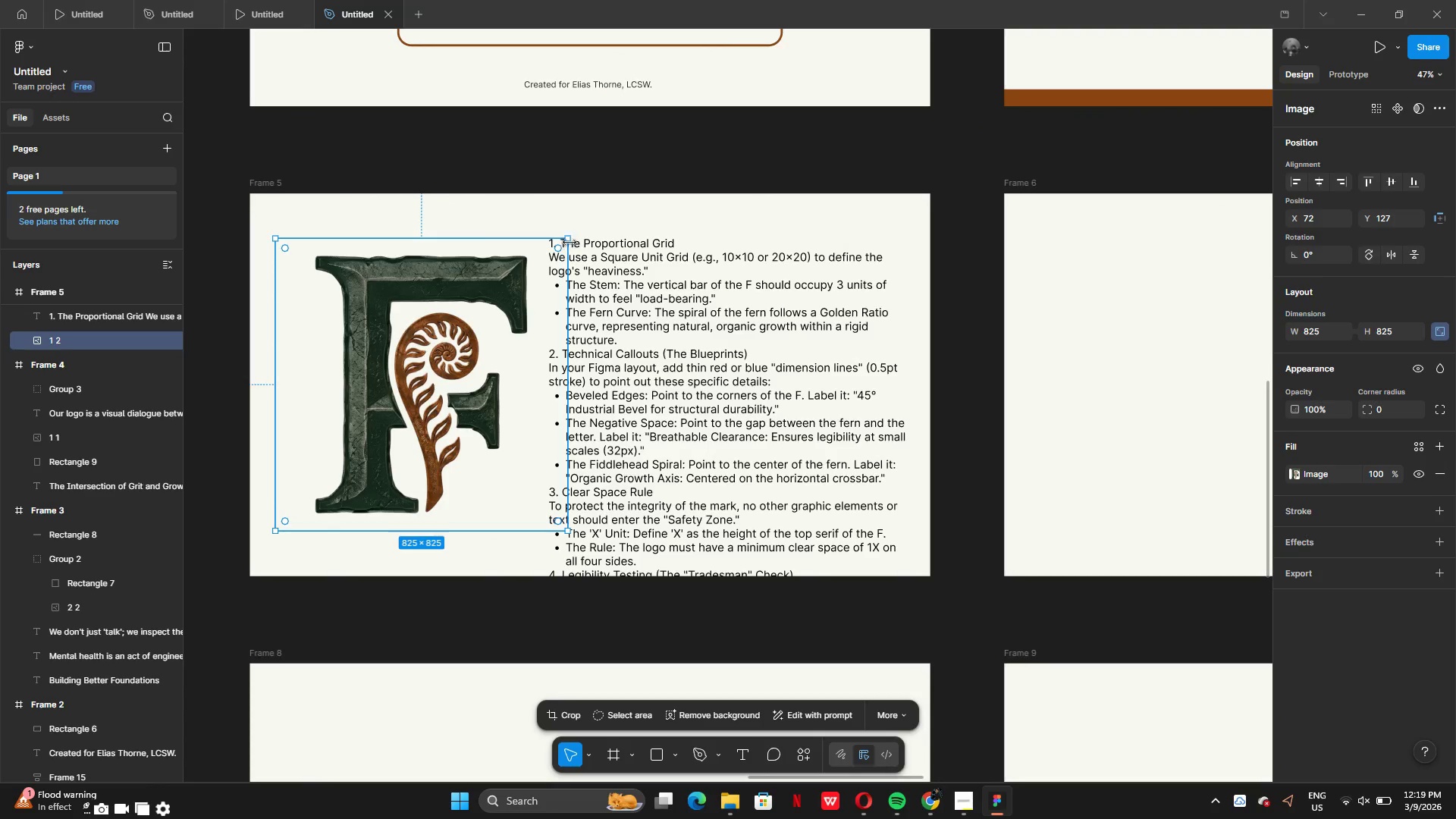 
left_click_drag(start_coordinate=[570, 238], to_coordinate=[519, 275])
 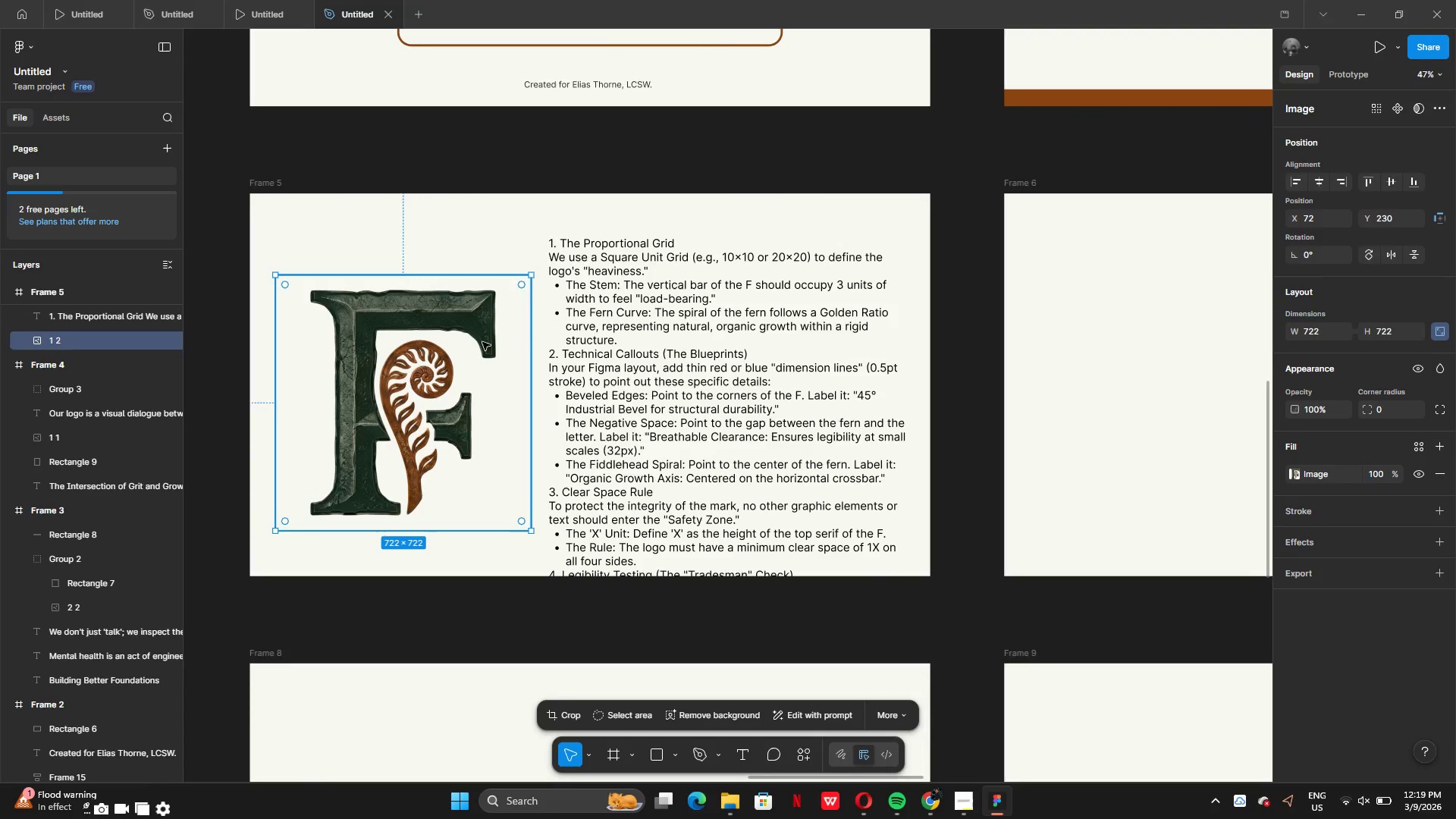 
left_click_drag(start_coordinate=[482, 342], to_coordinate=[491, 330])
 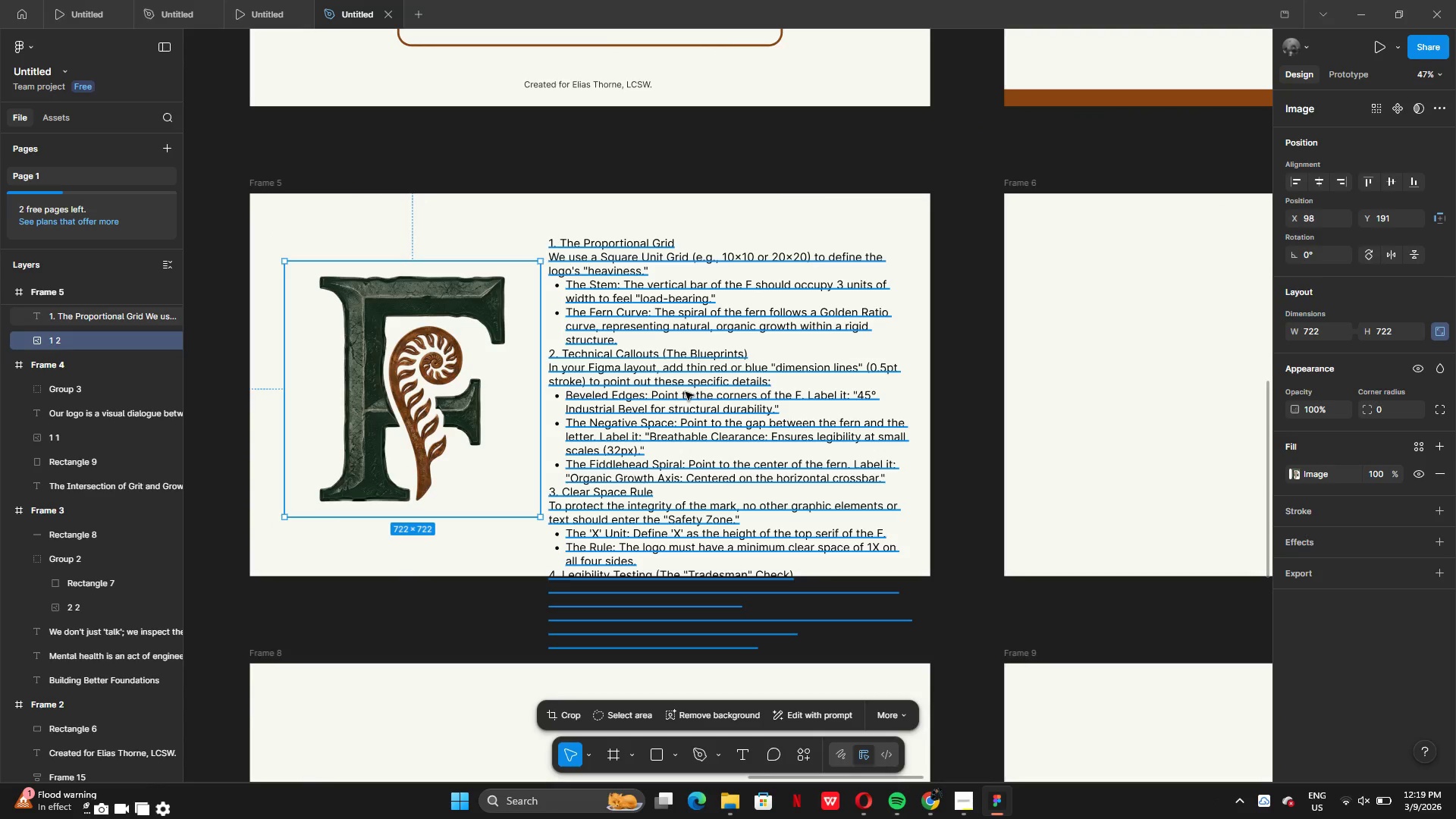 
left_click_drag(start_coordinate=[686, 392], to_coordinate=[684, 385])
 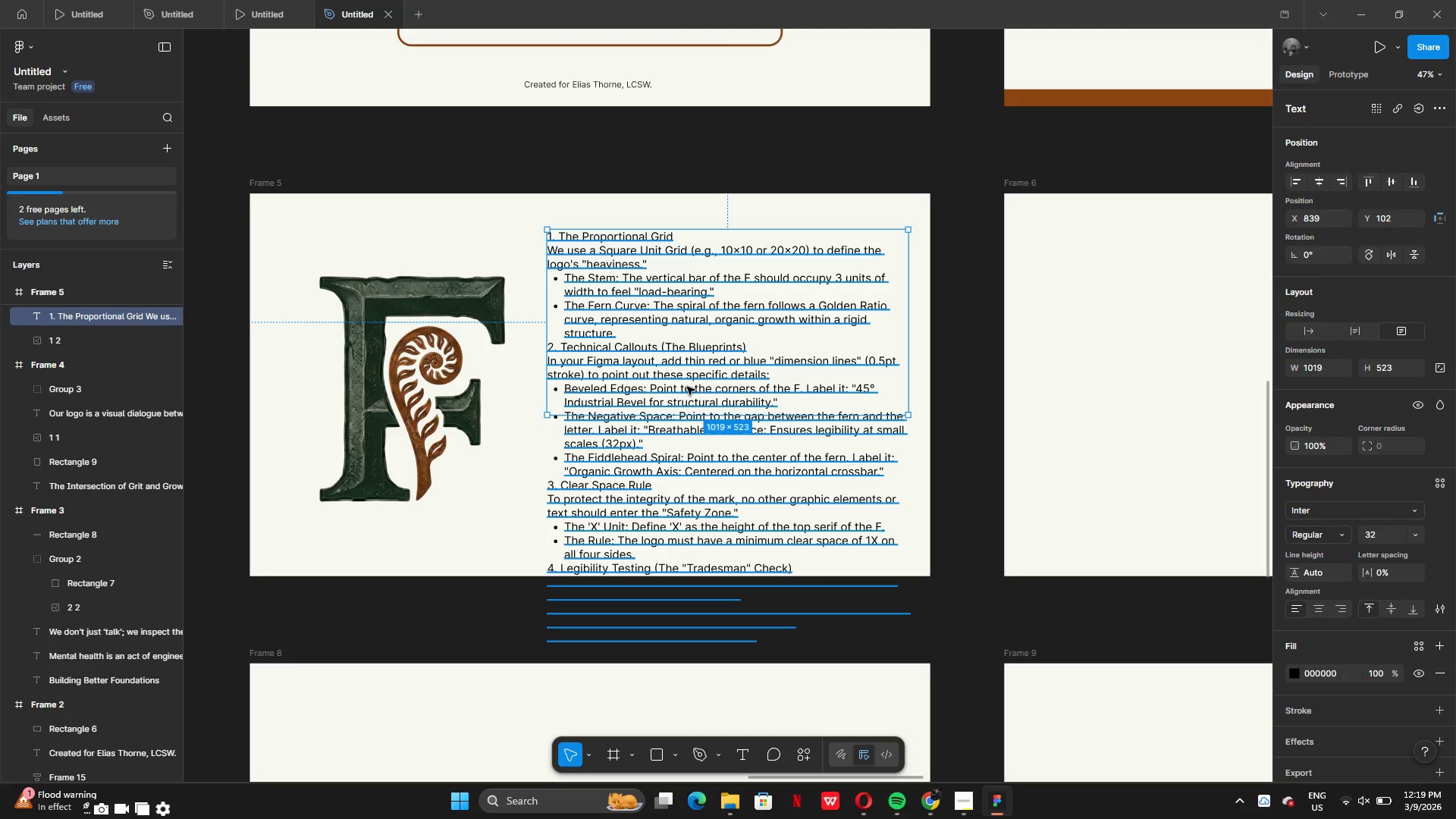 
double_click([687, 387])
 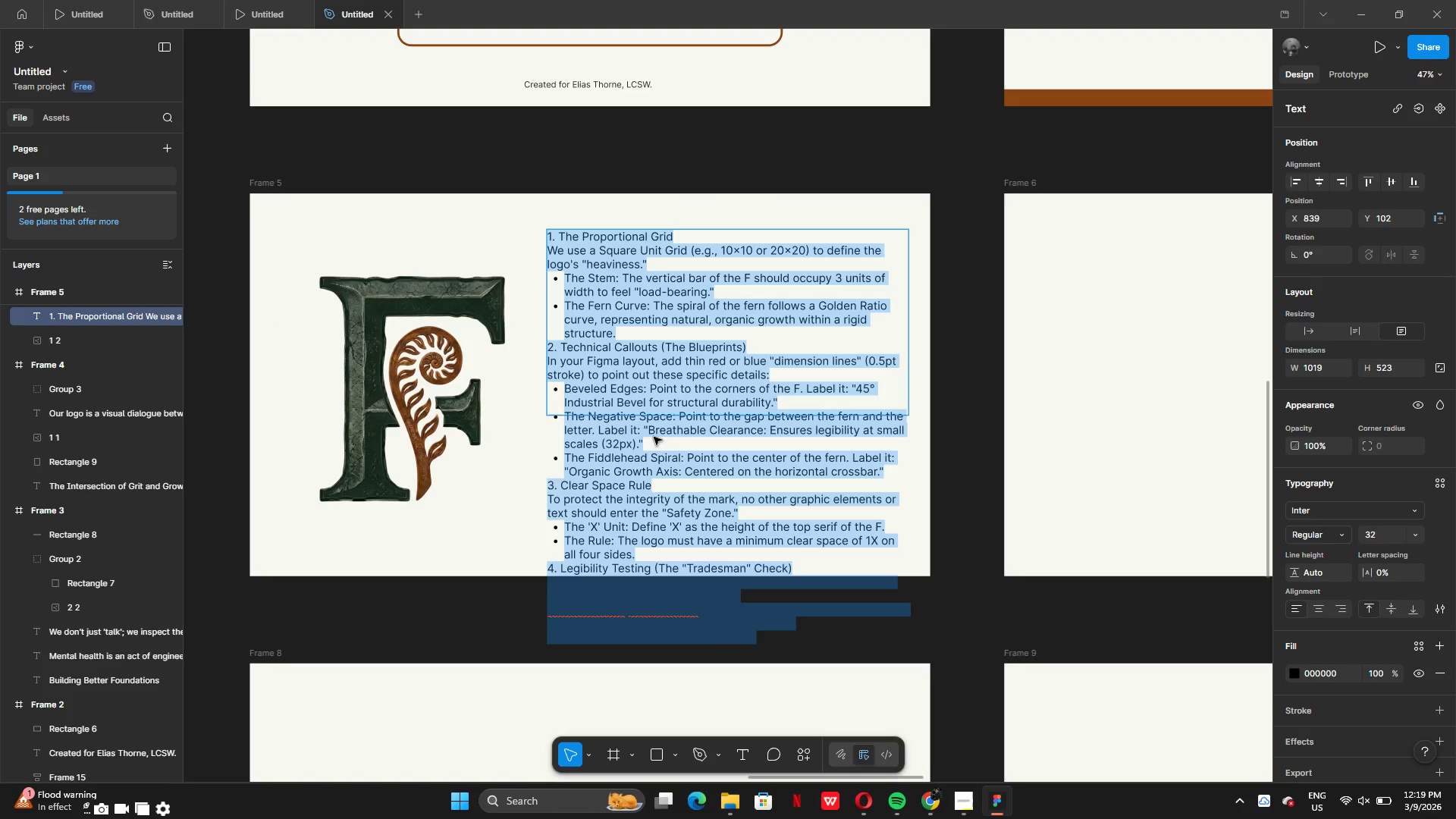 
left_click([678, 434])
 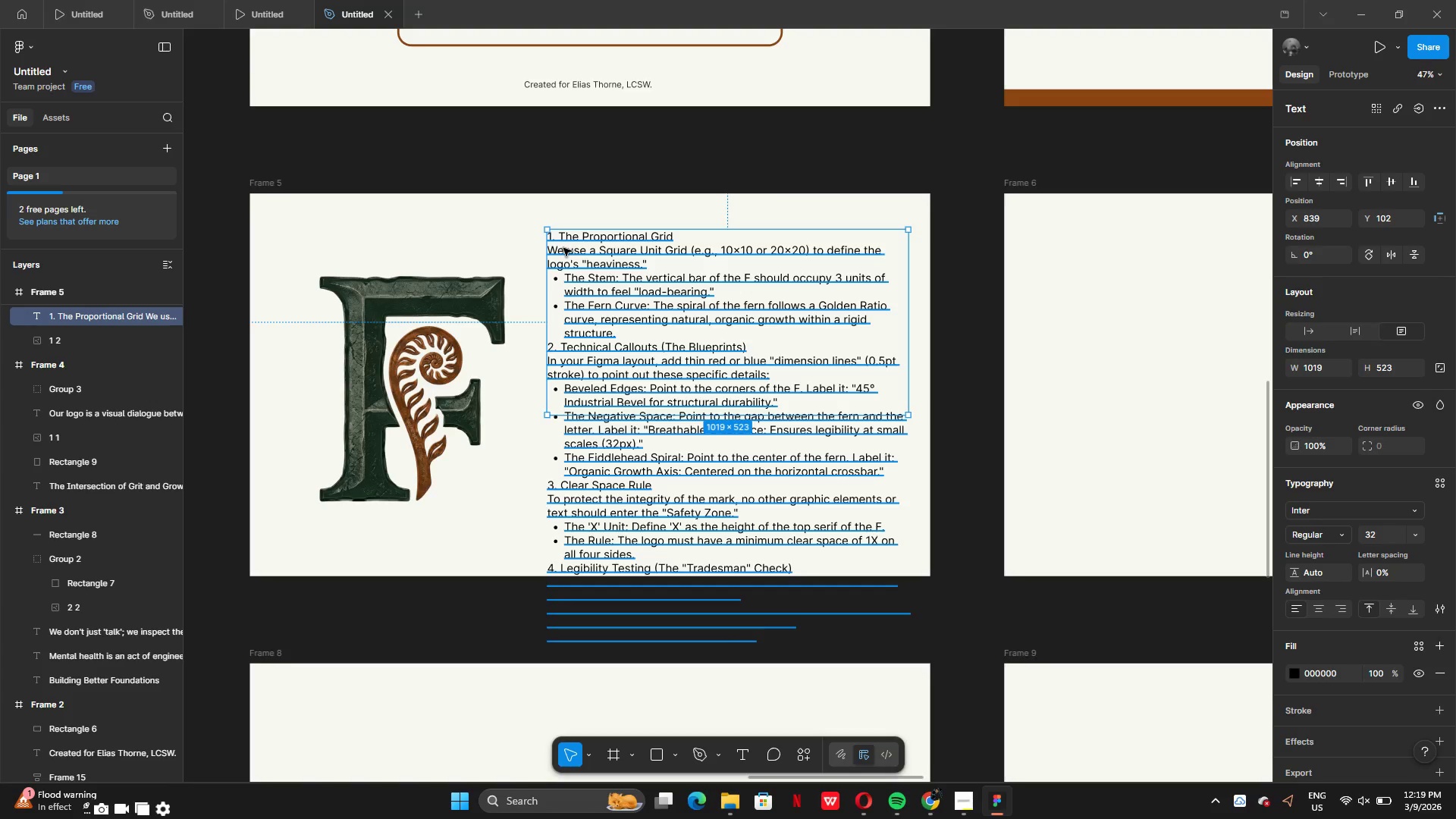 
double_click([559, 242])
 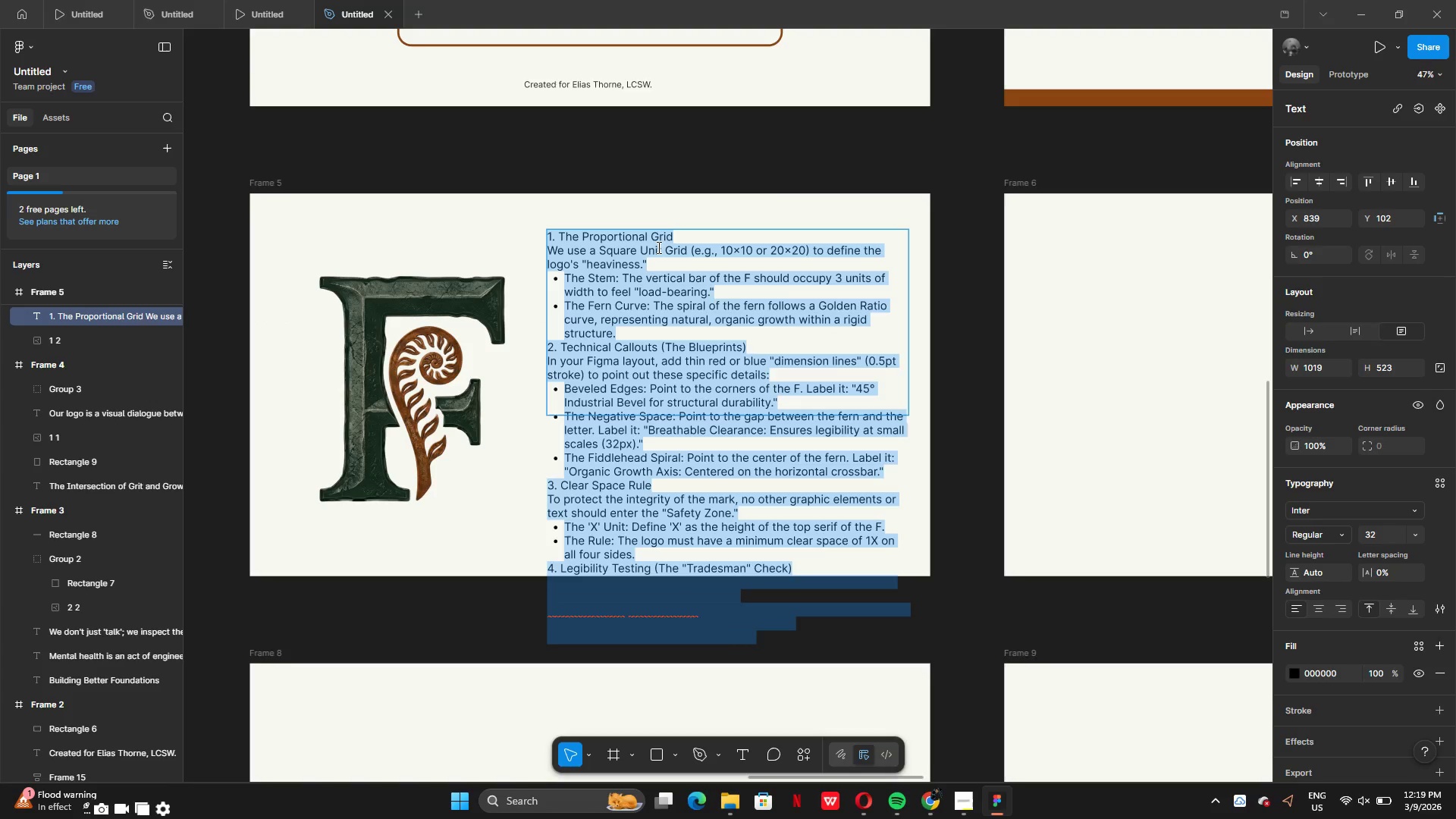 
left_click([657, 247])
 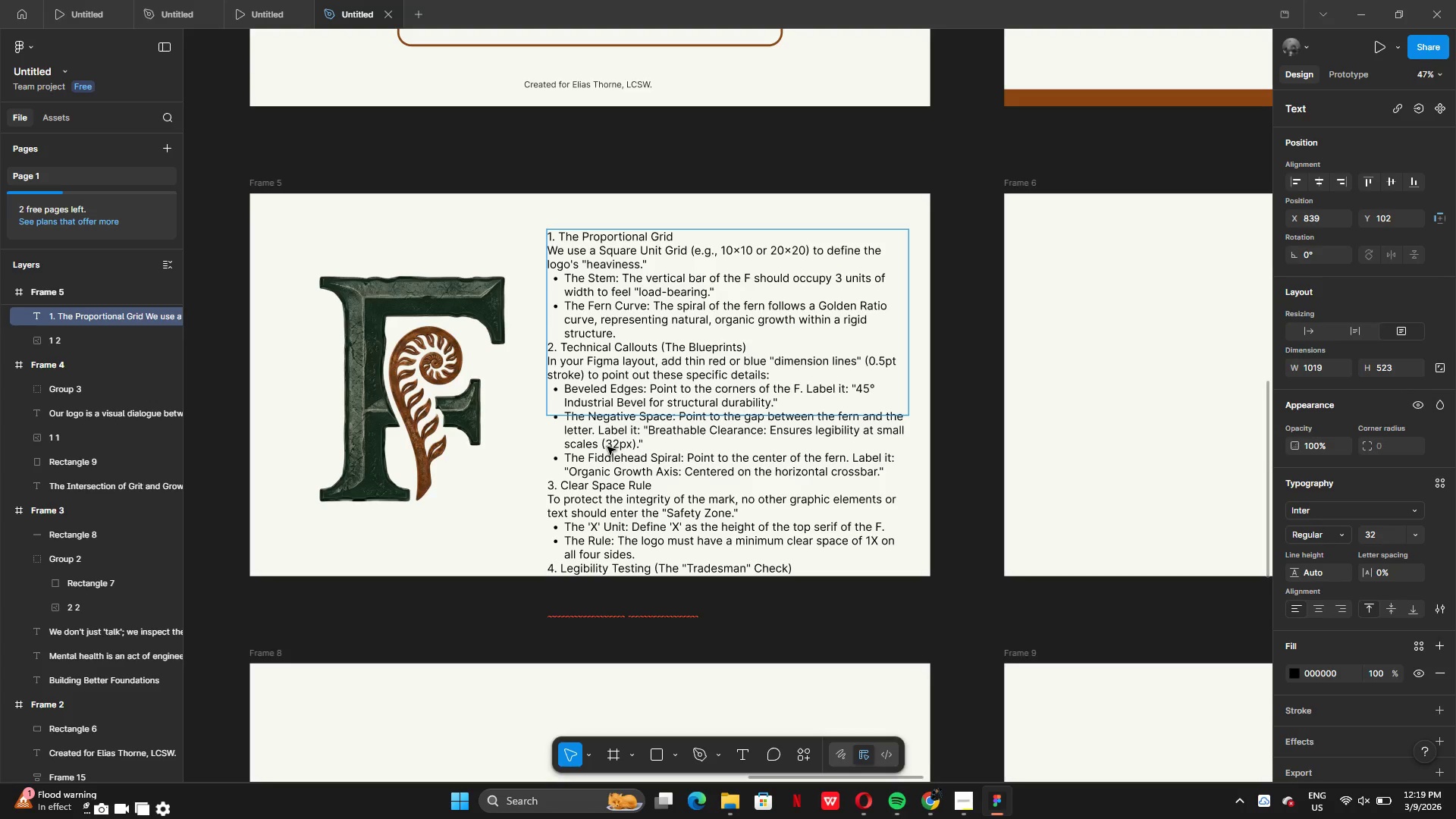 
wait(14.76)
 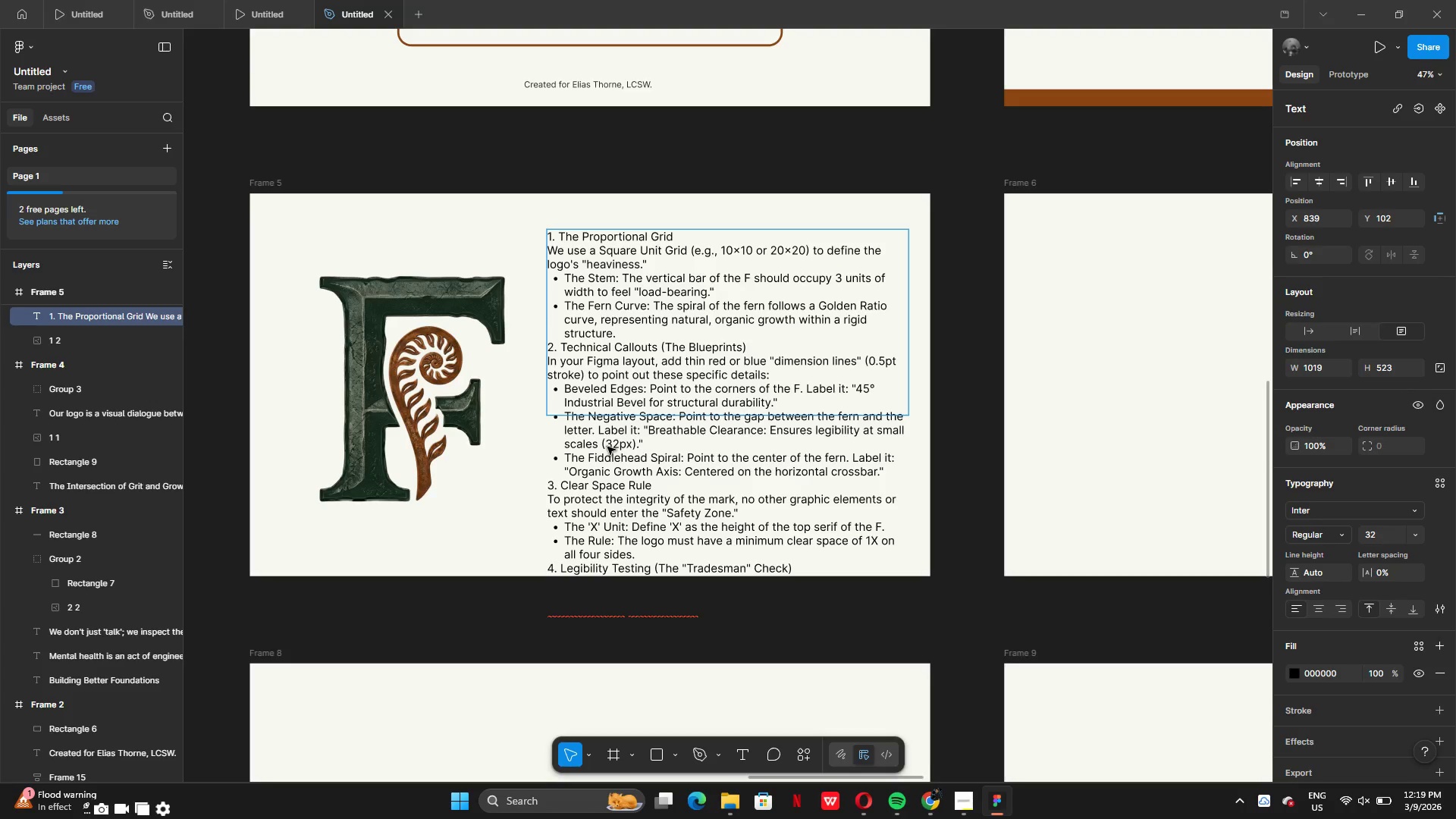 
left_click([659, 367])
 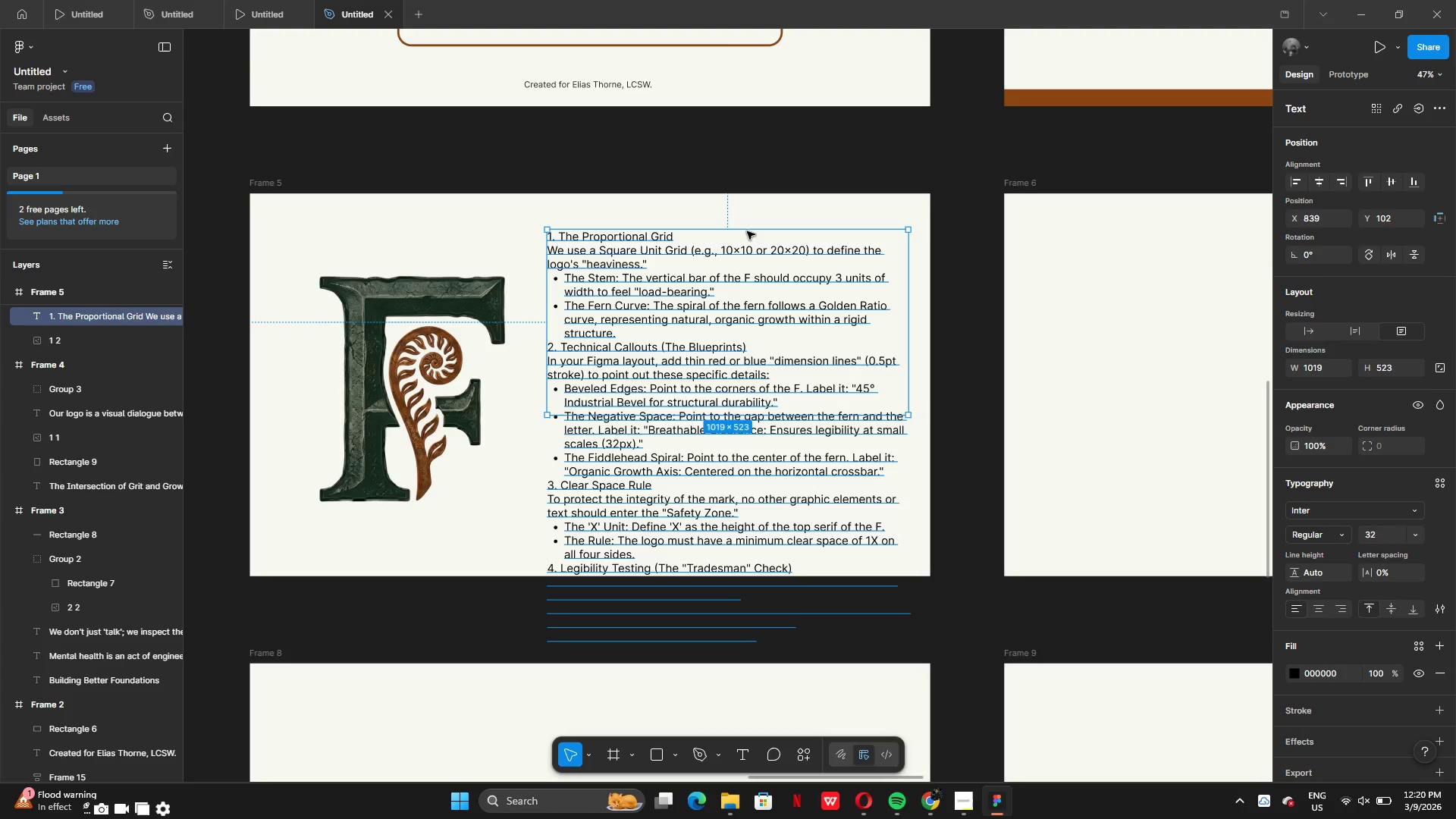 
double_click([736, 269])
 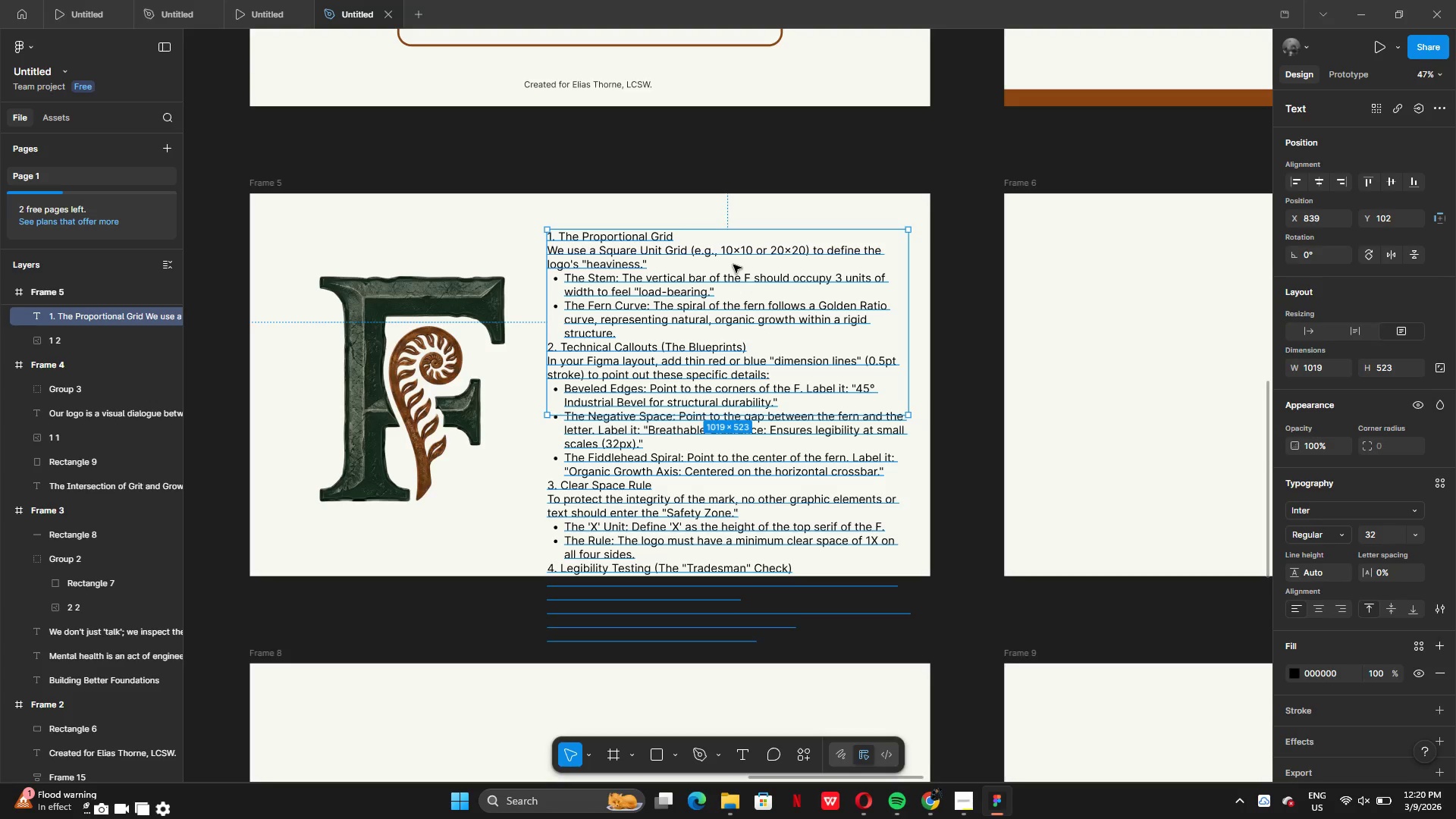 
key(Backspace)
 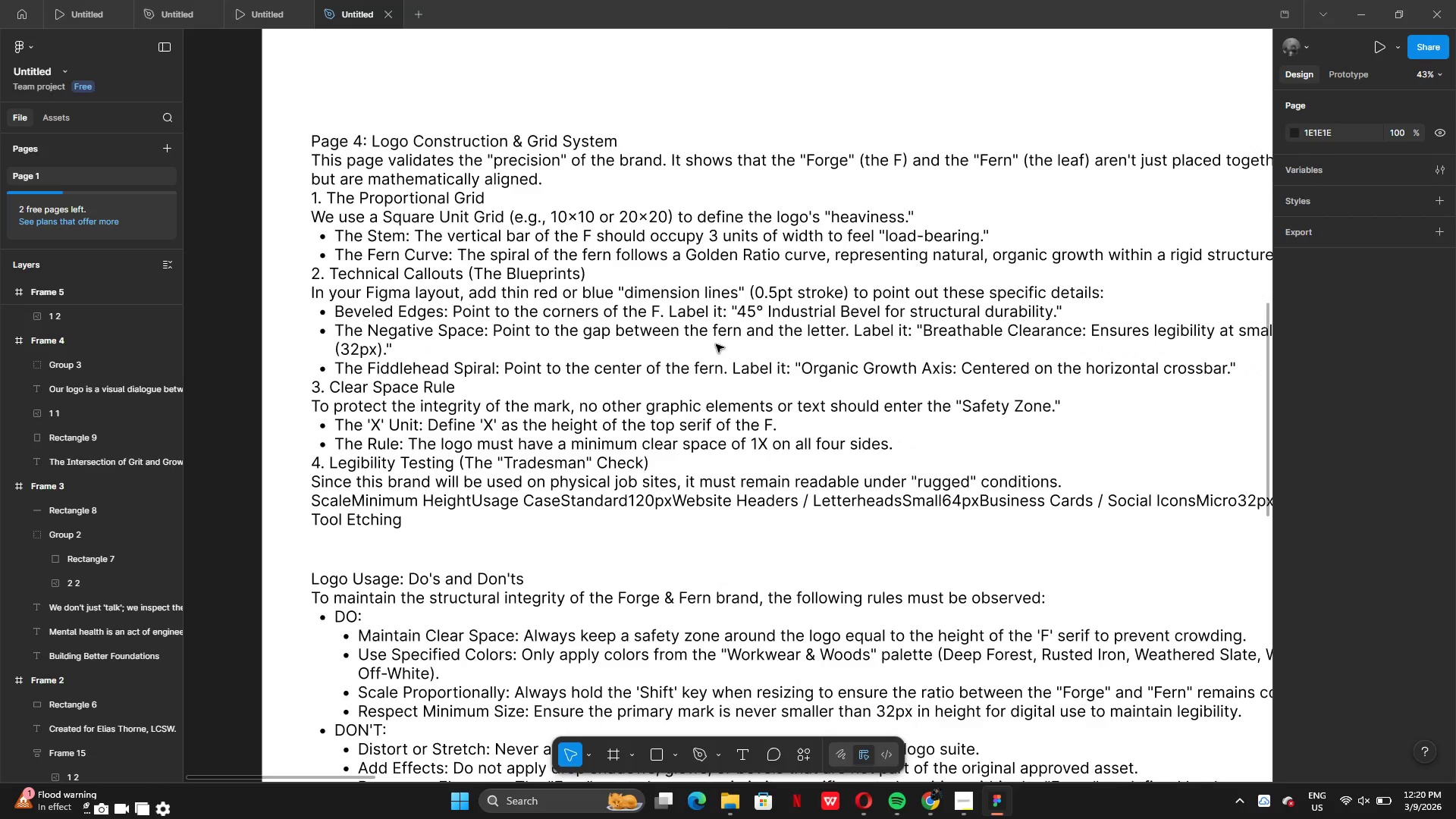 
wait(18.34)
 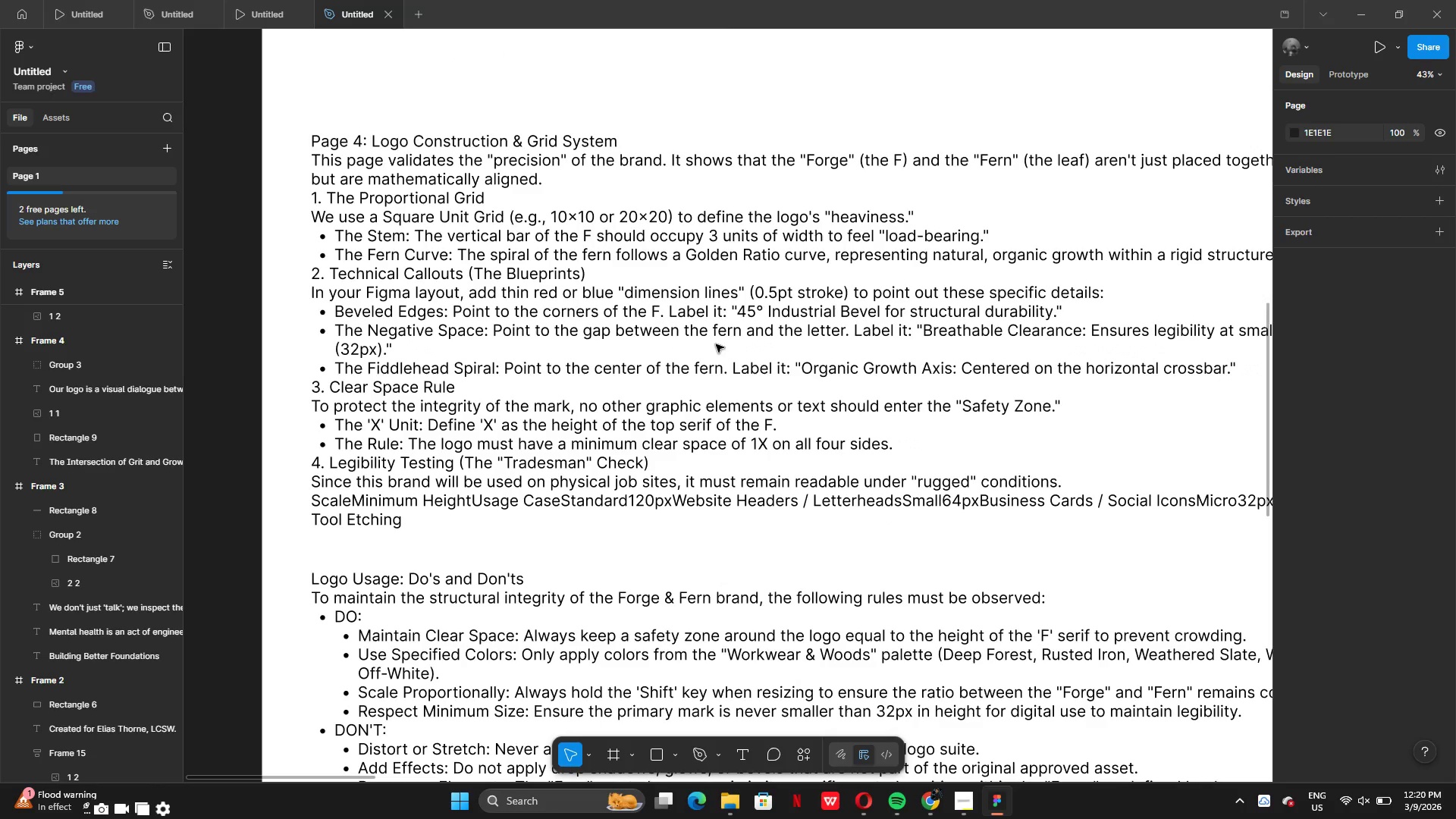 
double_click([315, 307])
 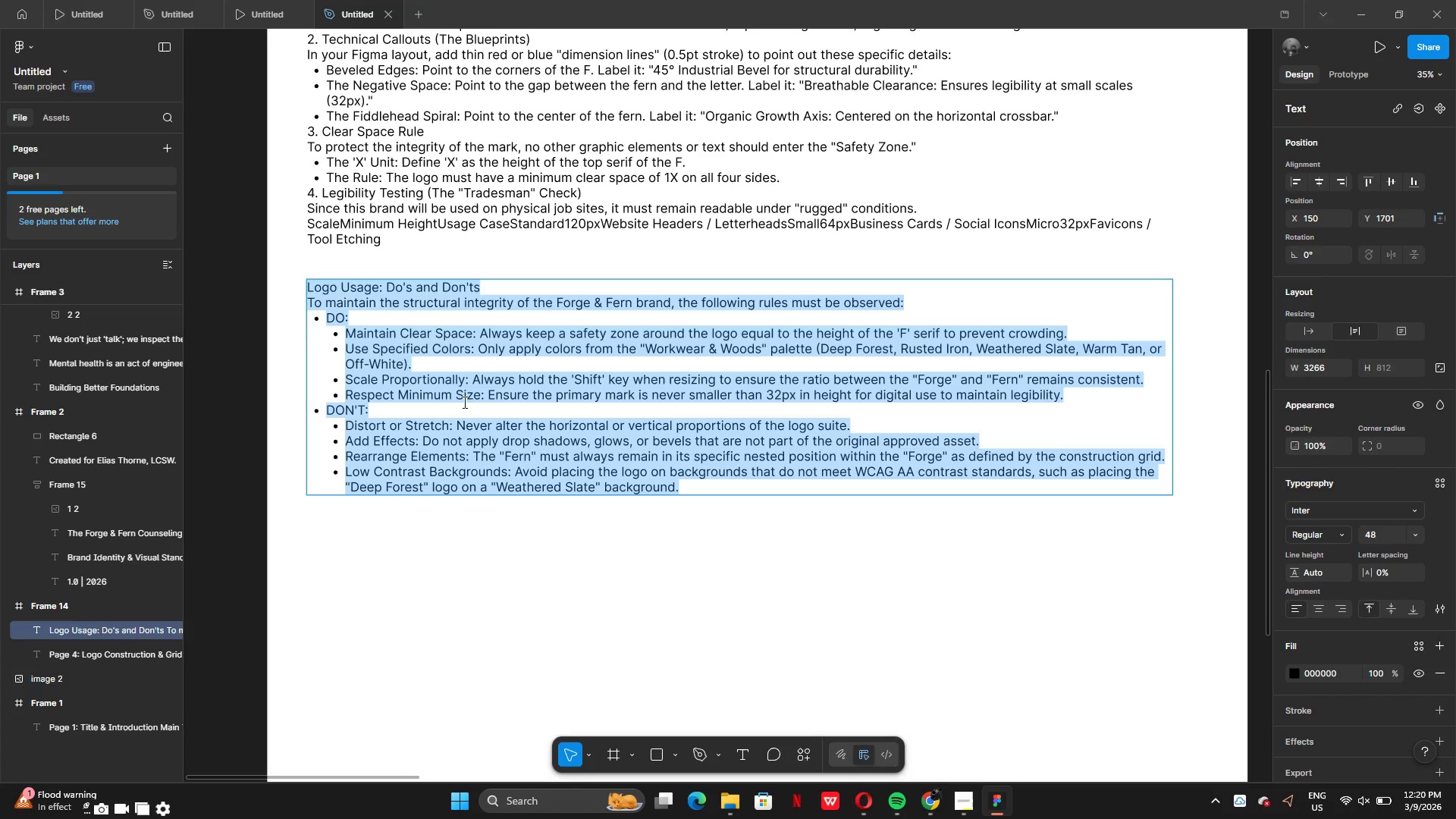 
key(Control+C)
 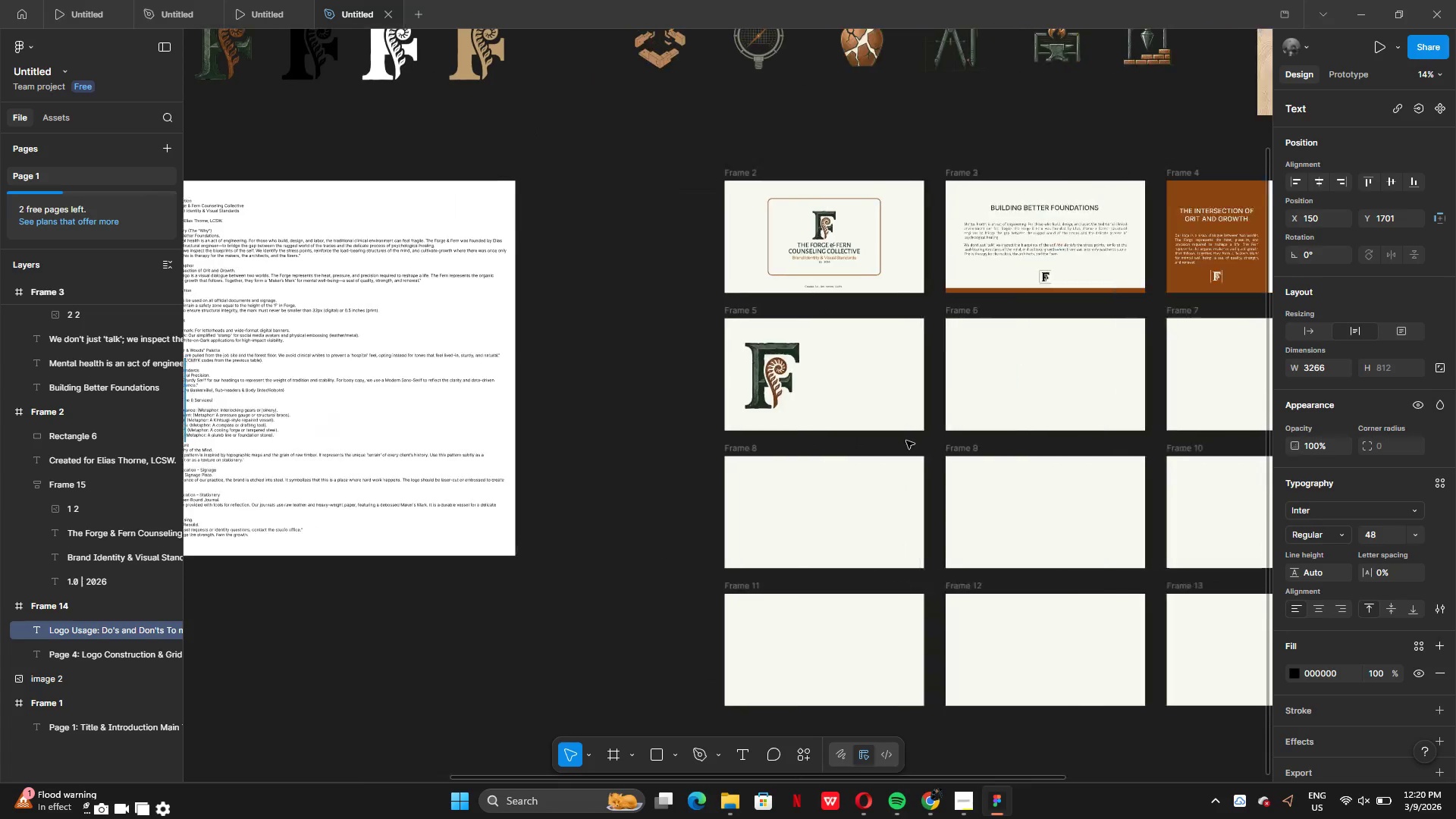 
left_click([718, 370])
 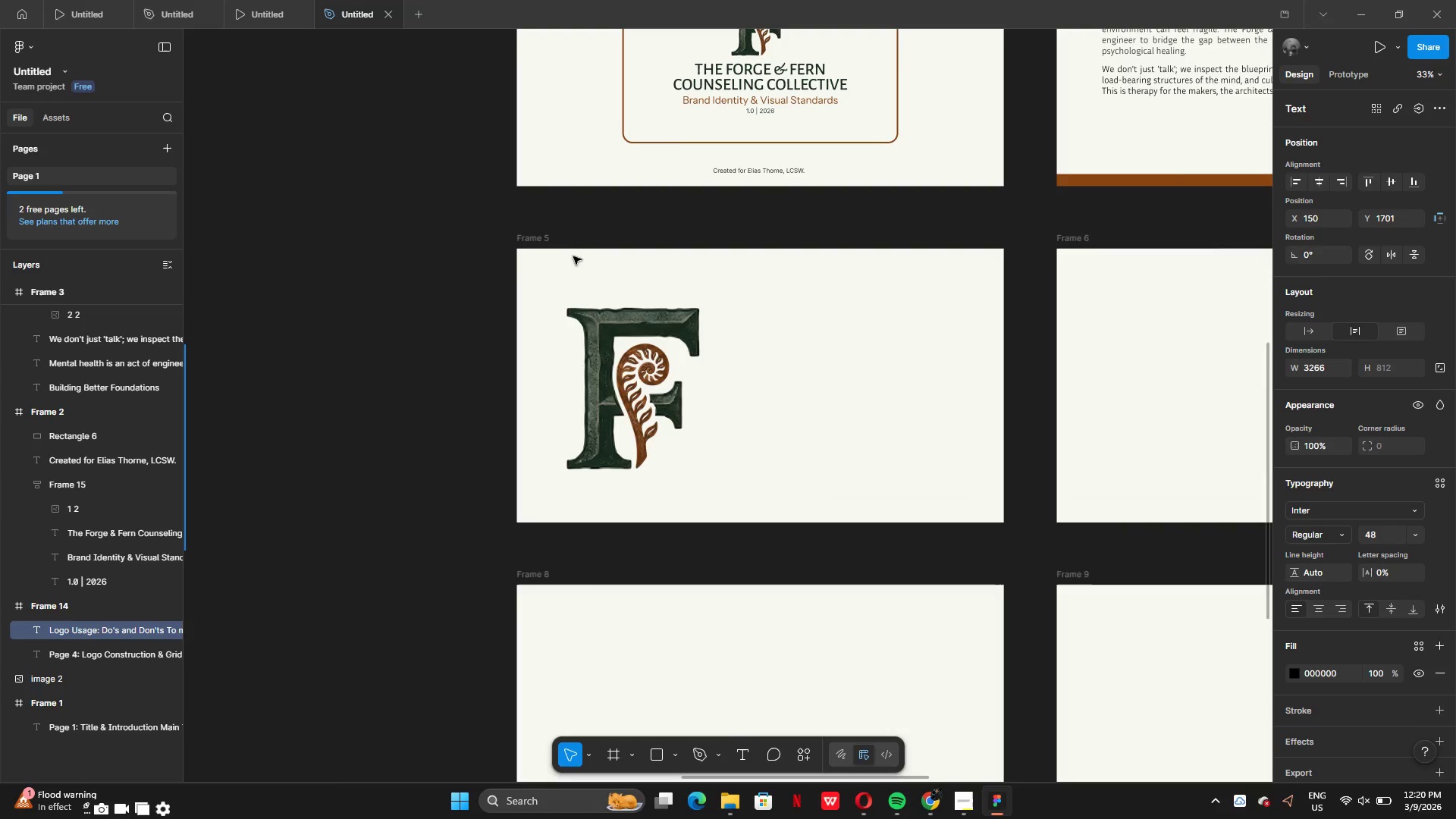 
left_click([536, 243])
 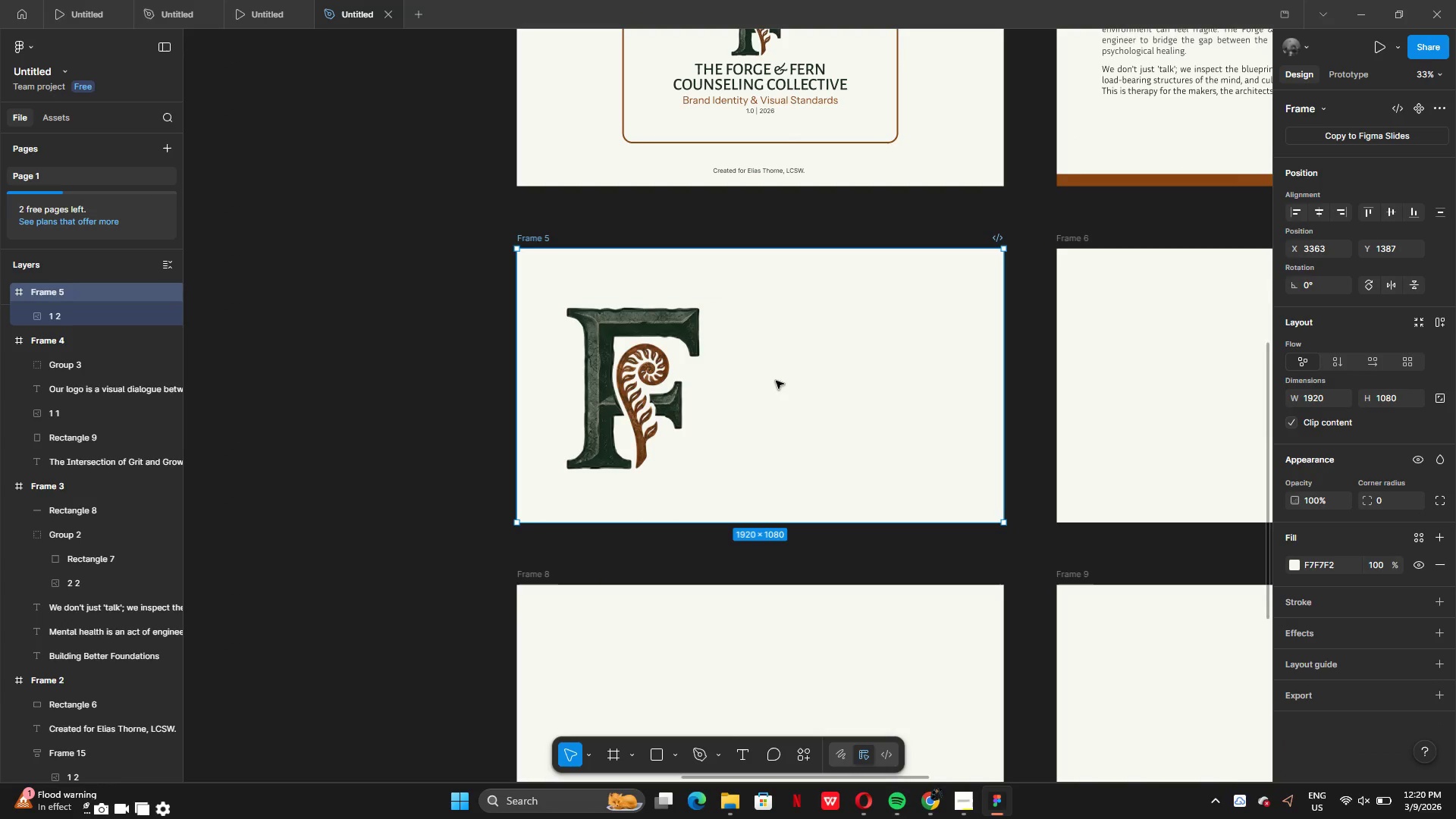 
key(Control+V)
 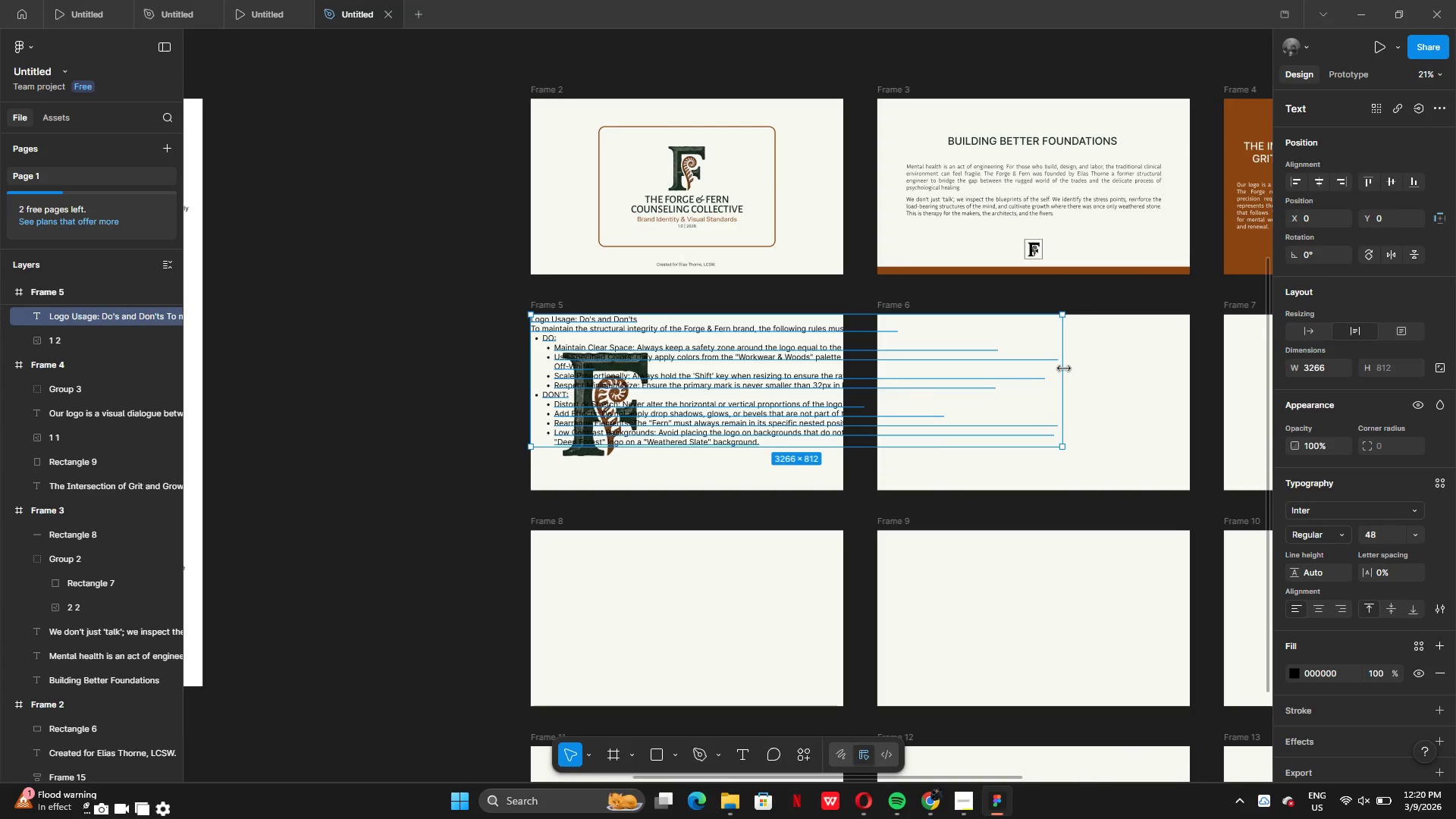 
left_click([1414, 538])
 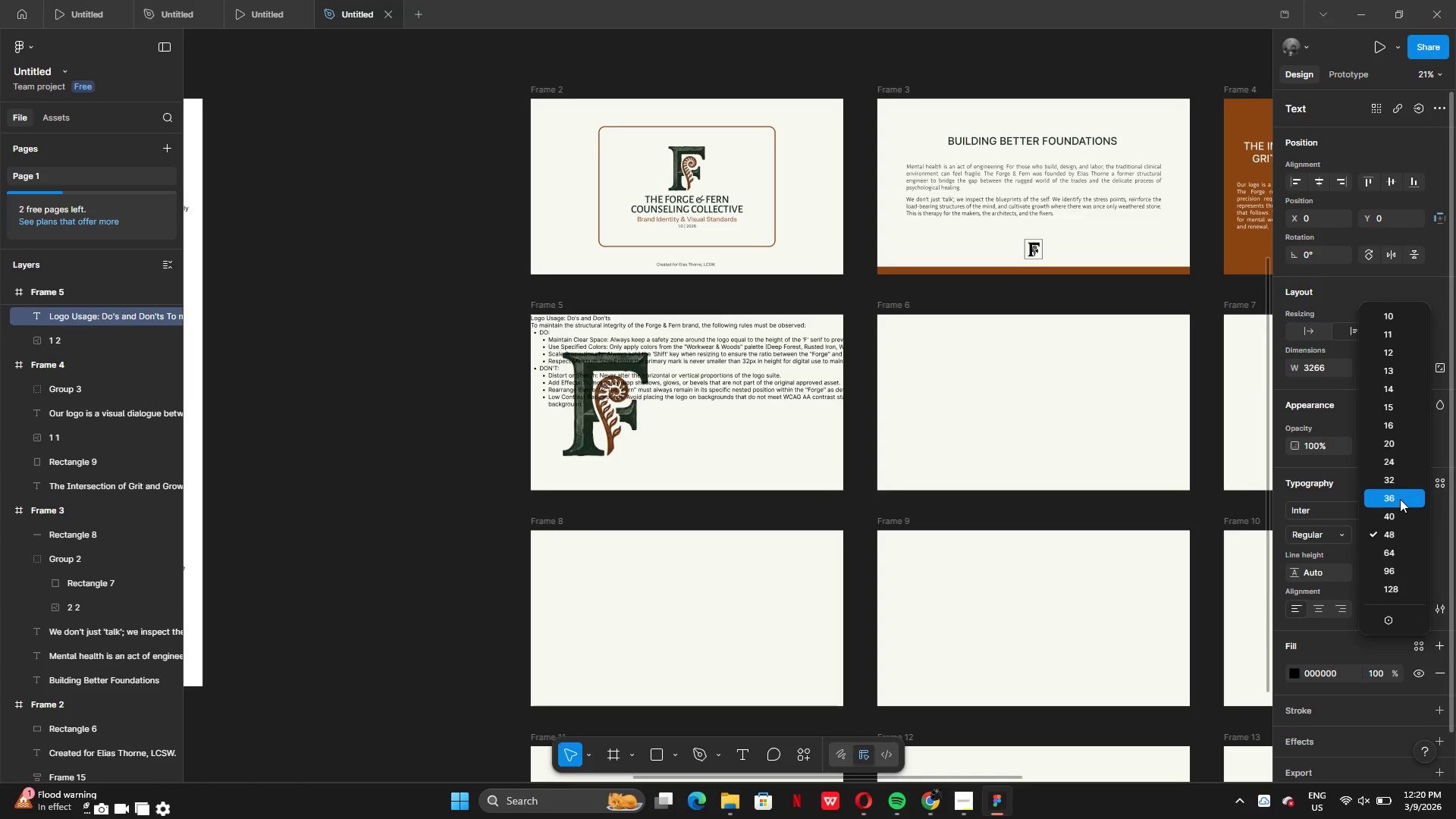 
left_click([1400, 499])
 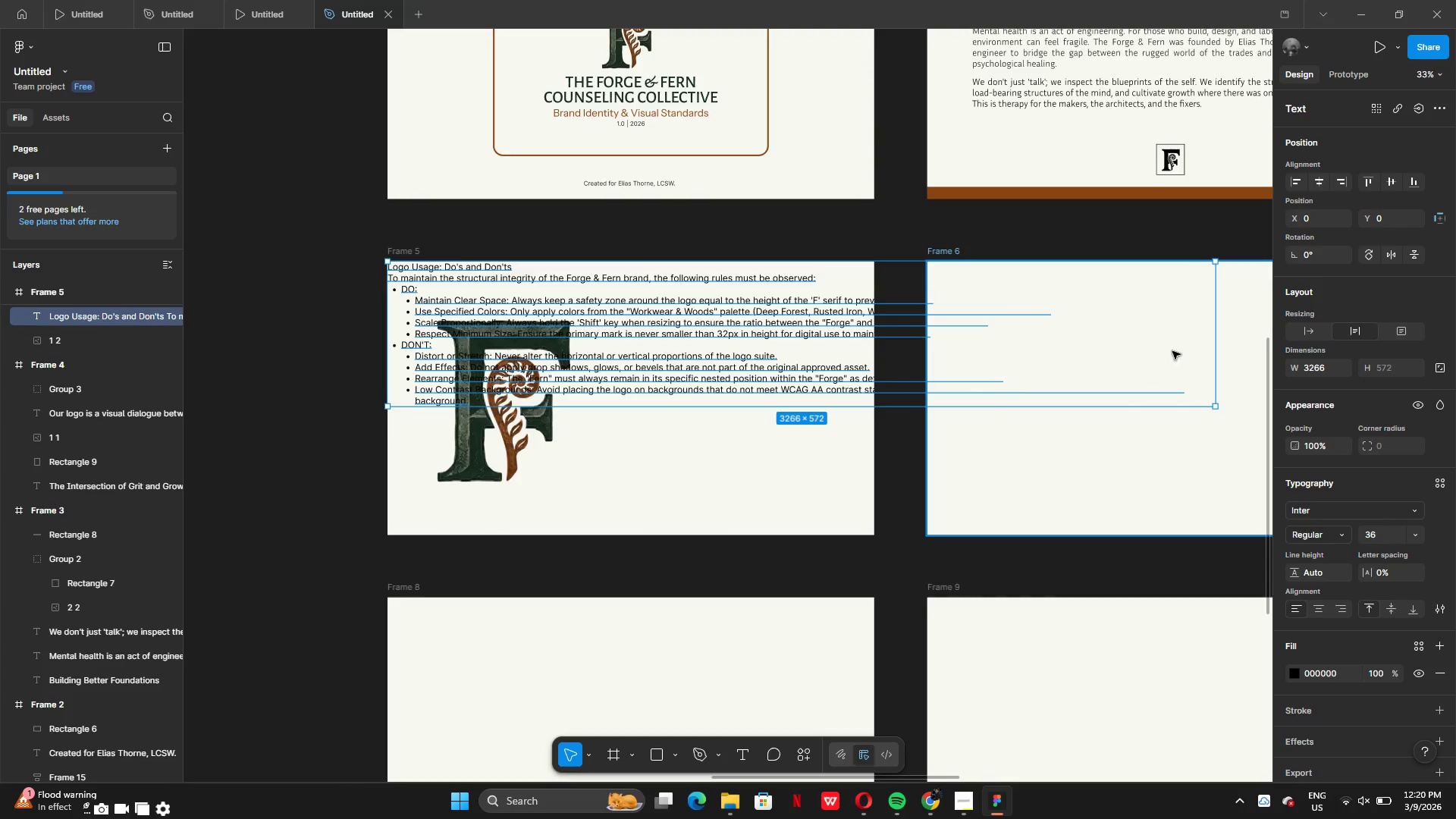 
left_click_drag(start_coordinate=[1218, 347], to_coordinate=[846, 362])
 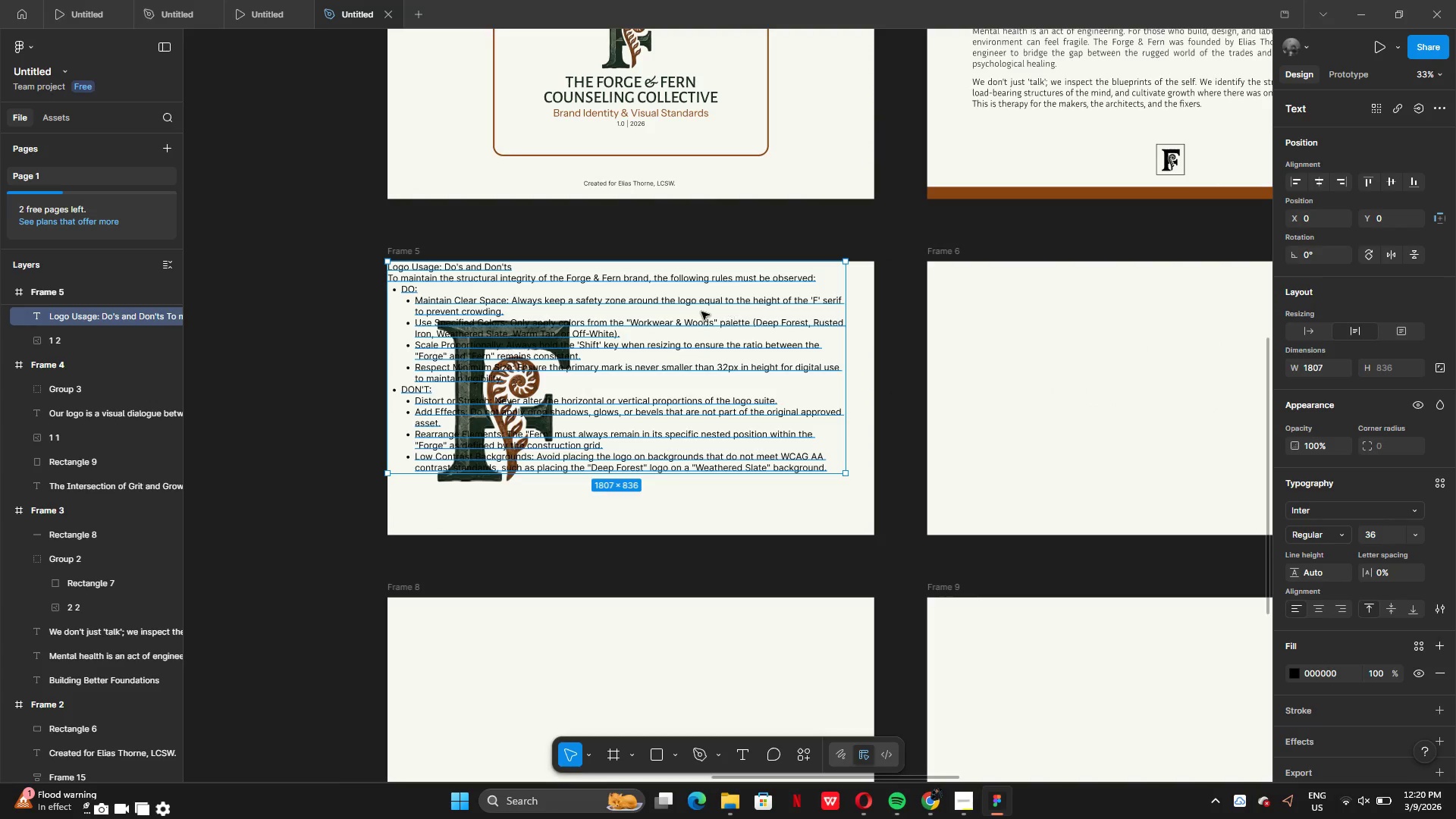 
left_click_drag(start_coordinate=[695, 312], to_coordinate=[865, 338])
 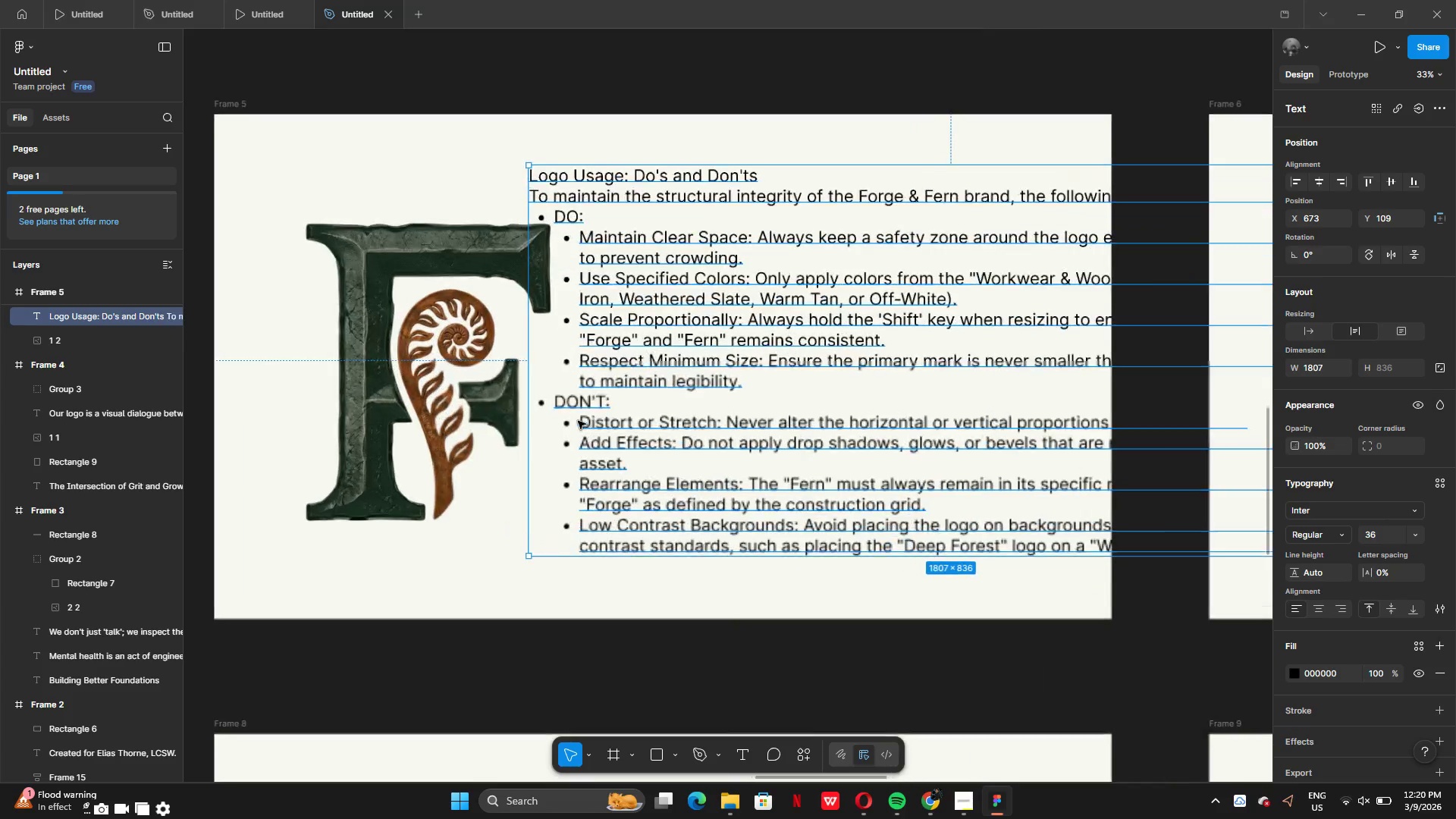 
left_click([564, 410])
 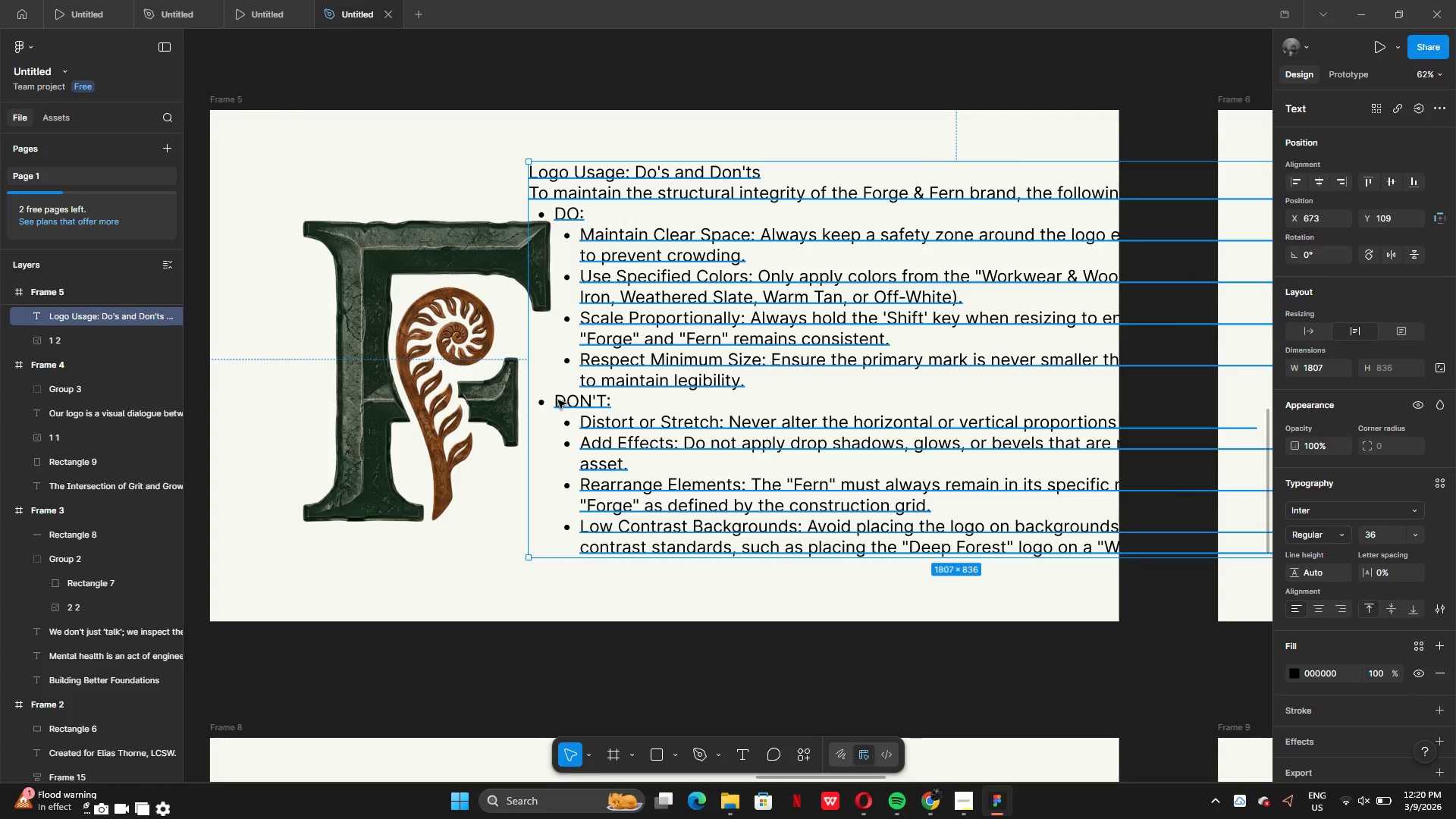 
triple_click([558, 400])
 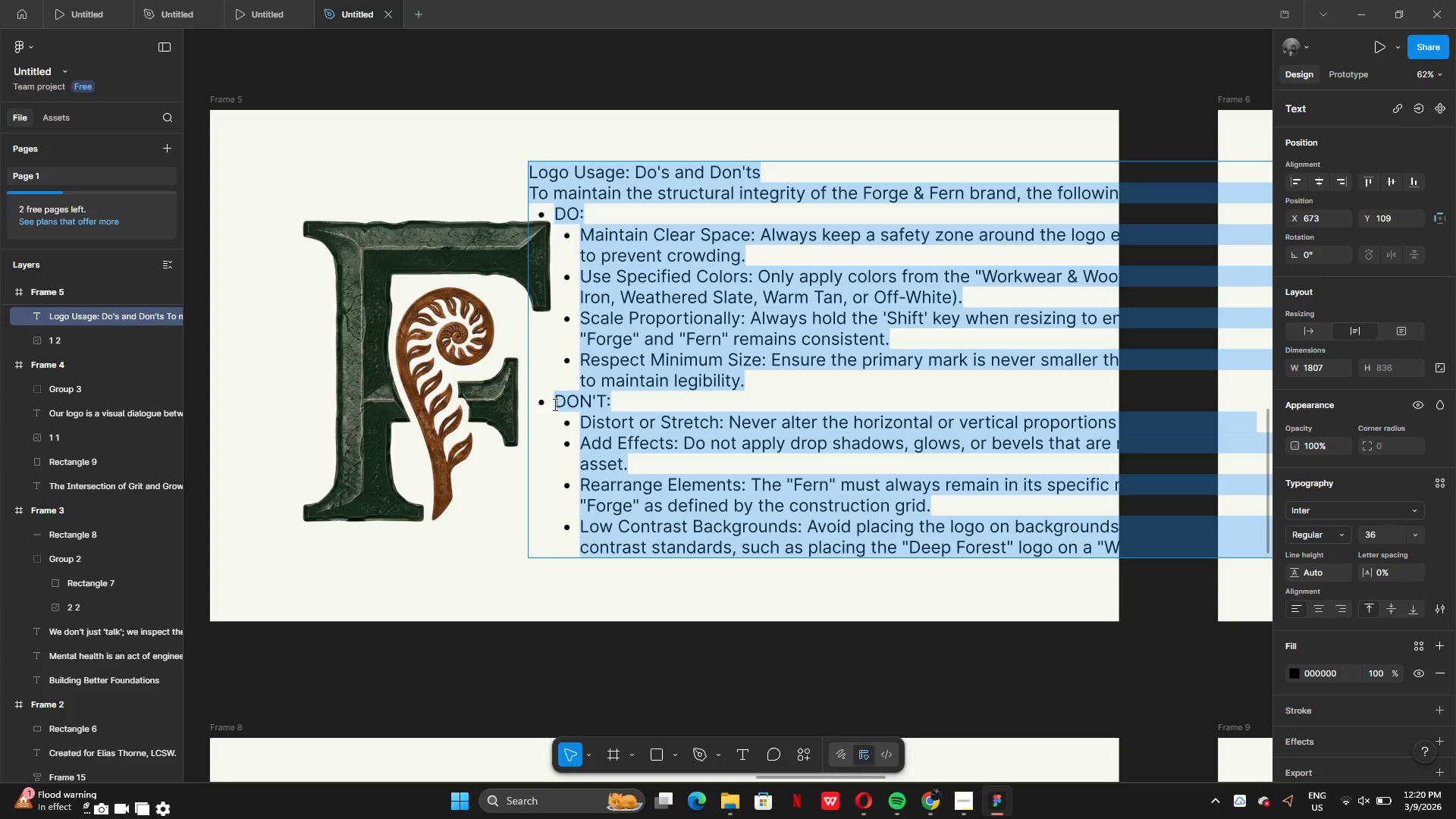 
left_click([554, 404])
 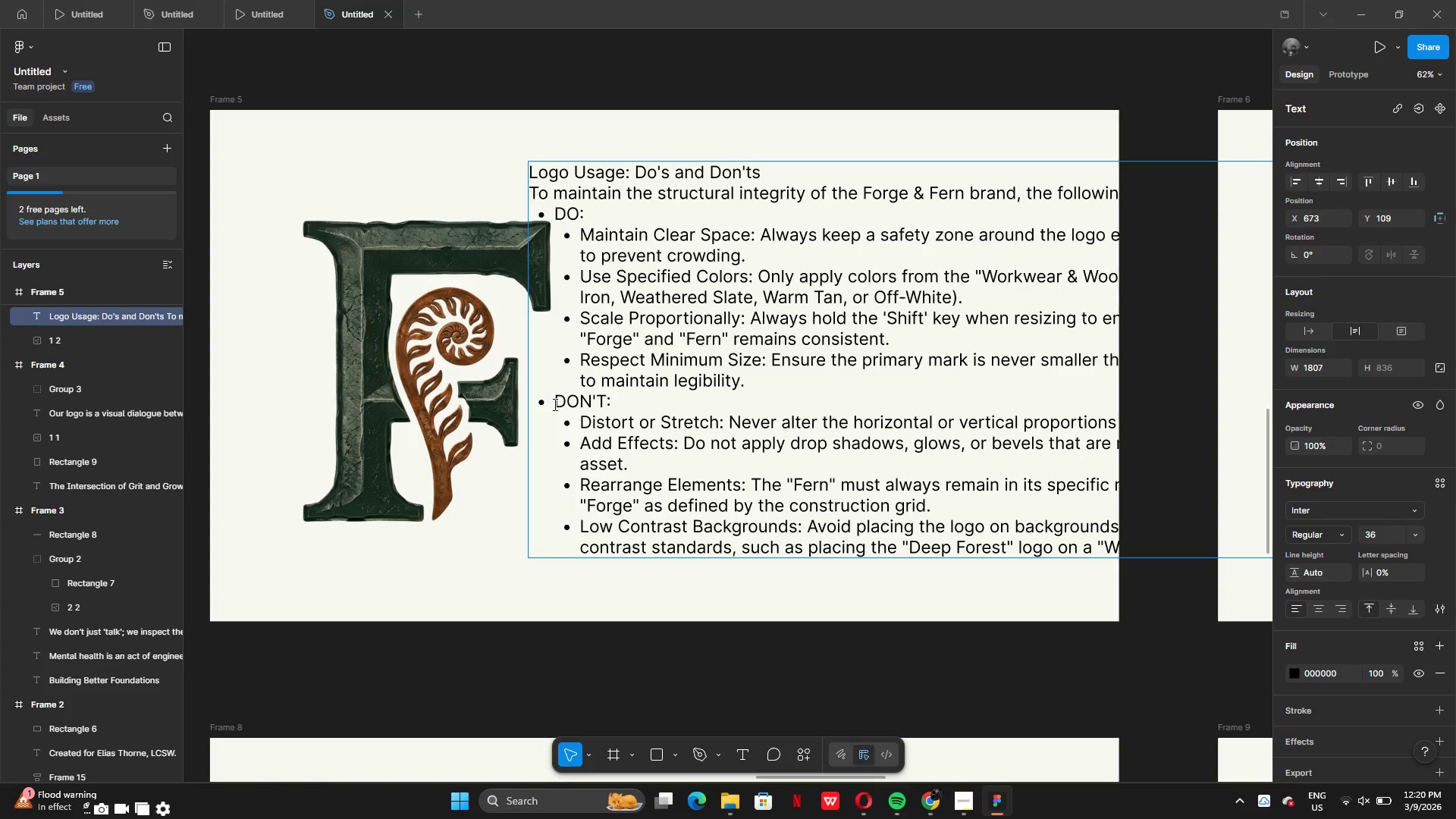 
key(Backspace)
 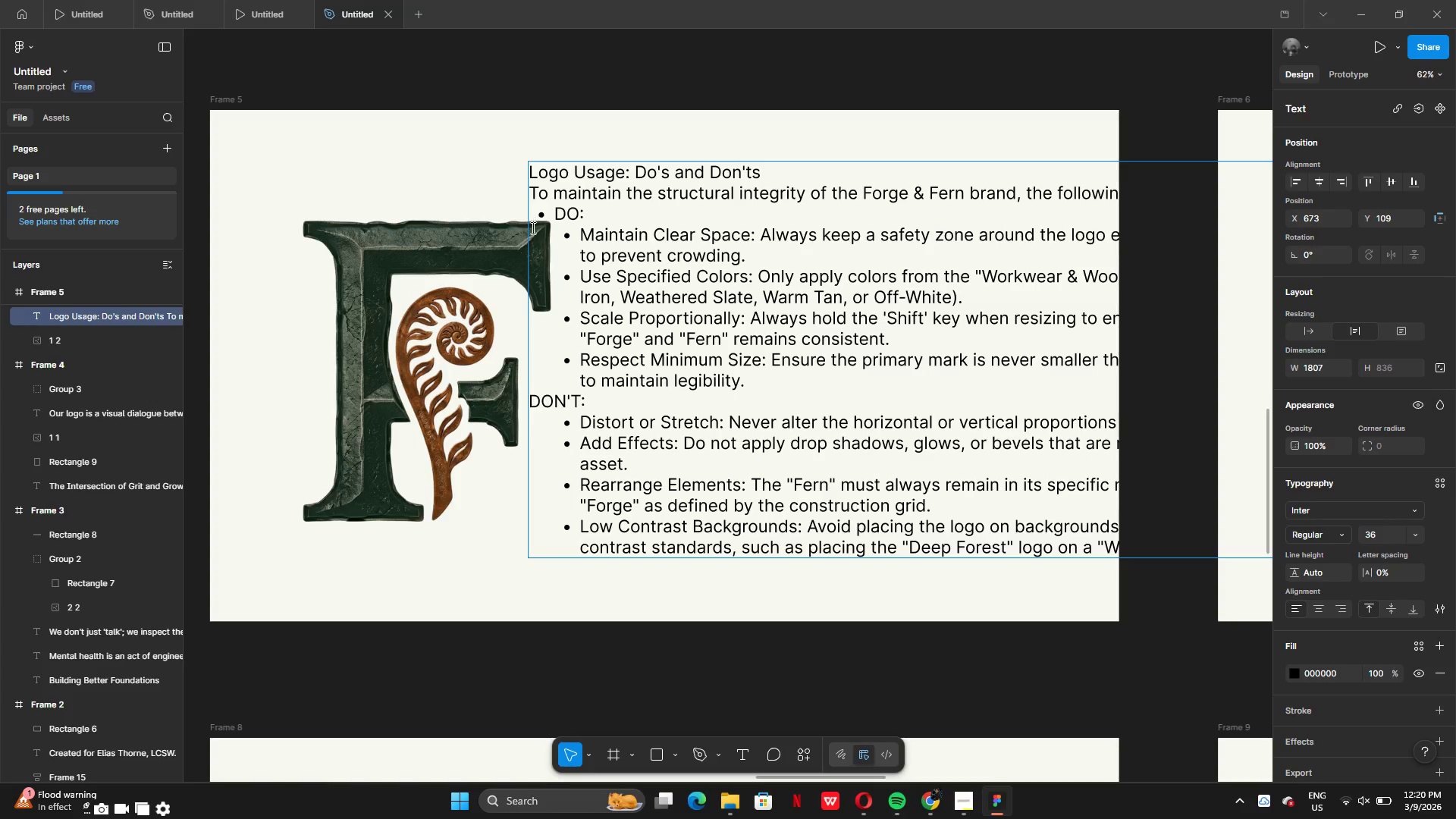 
left_click([541, 217])
 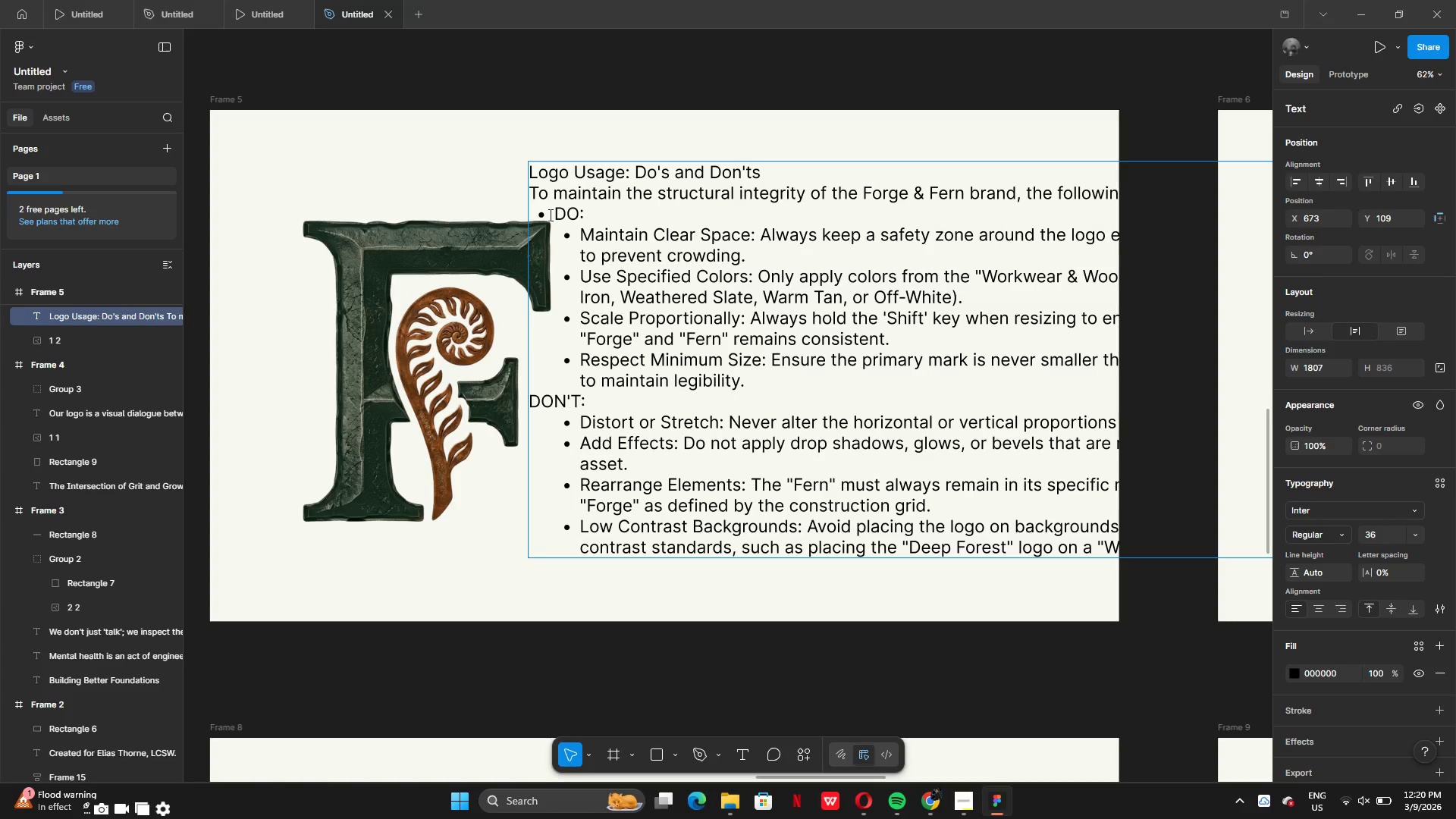 
key(Backspace)
 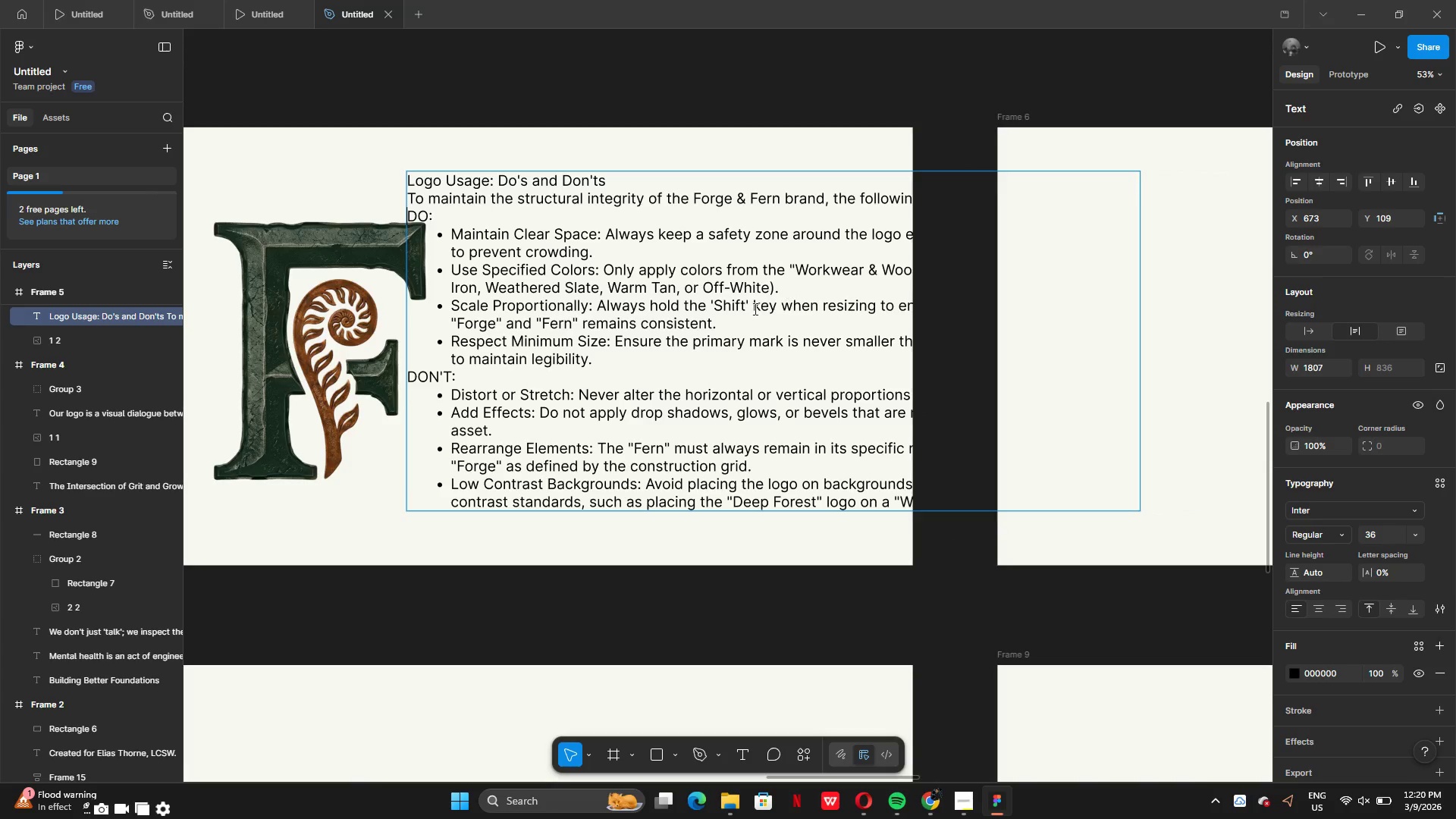 
wait(7.38)
 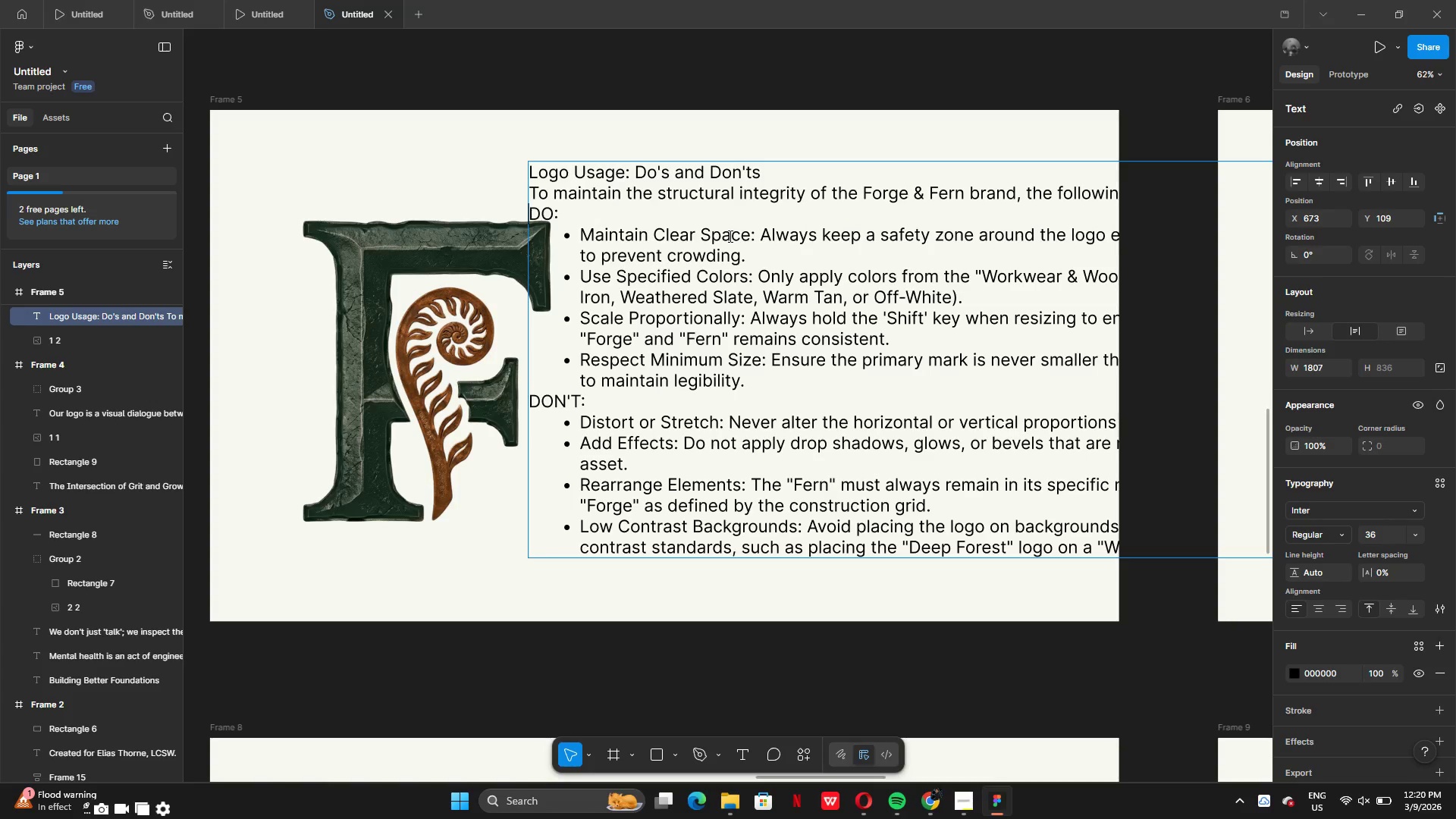 
left_click([661, 592])
 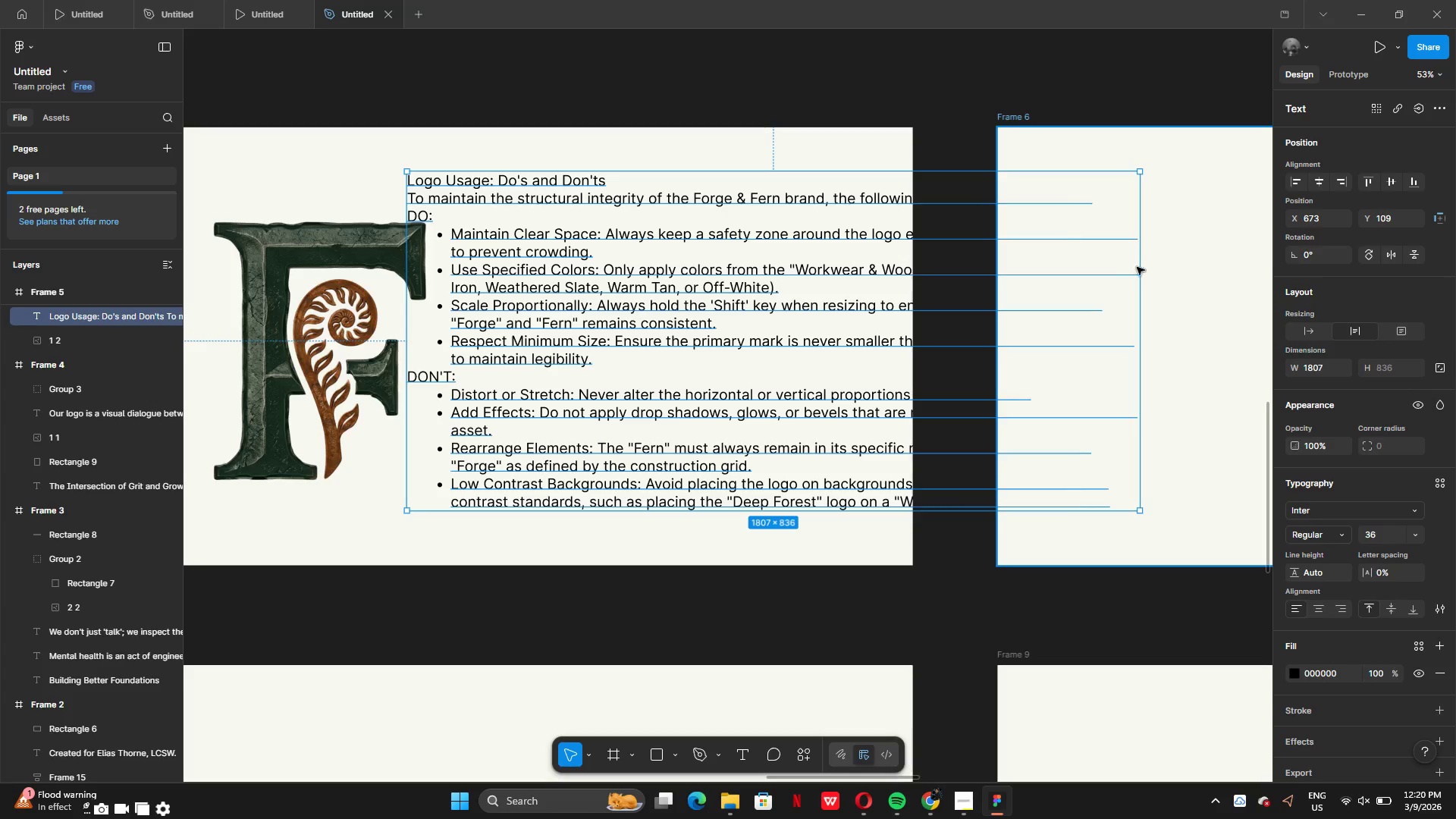 
left_click_drag(start_coordinate=[1141, 271], to_coordinate=[898, 267])
 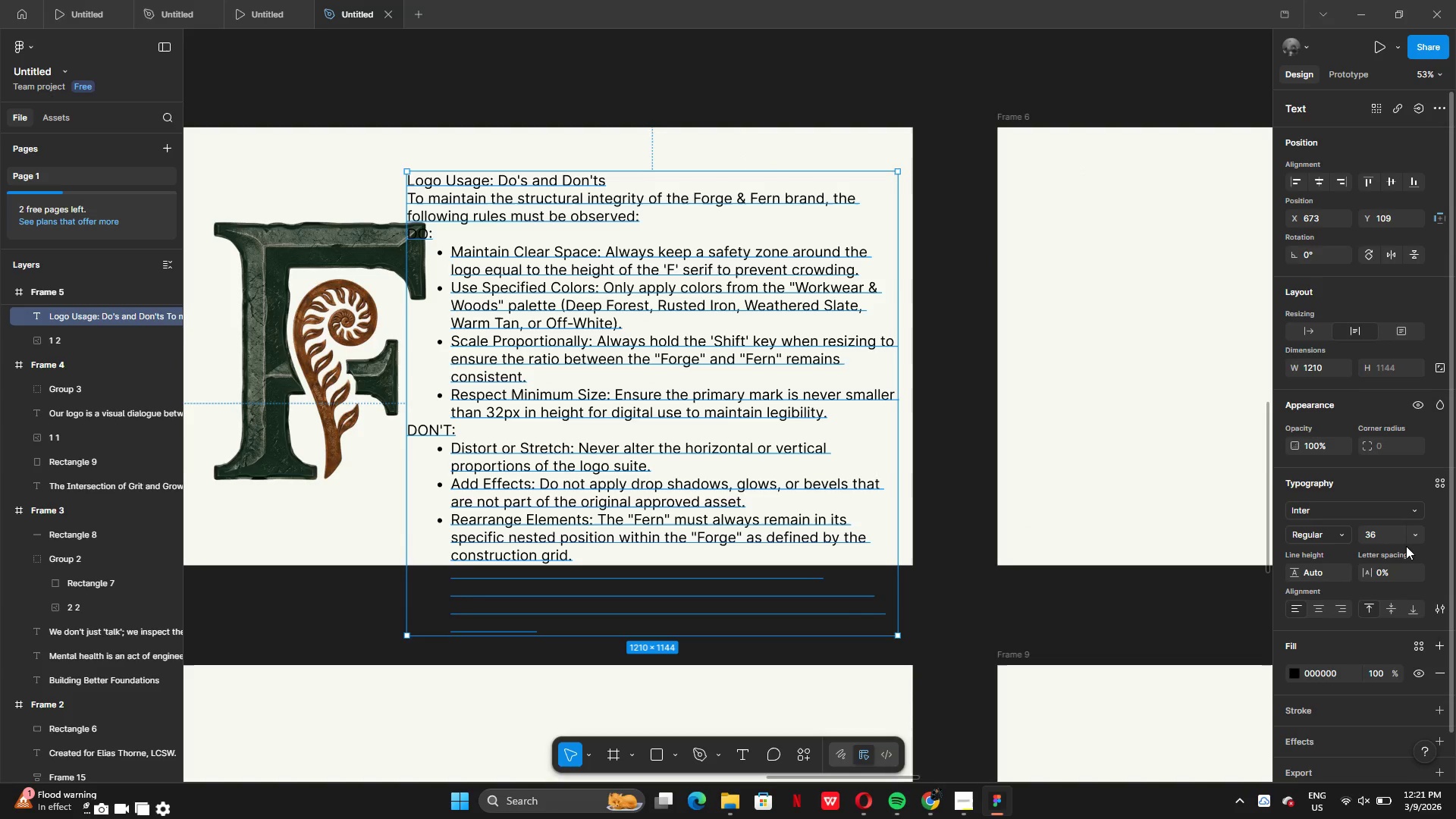 
left_click([1407, 537])
 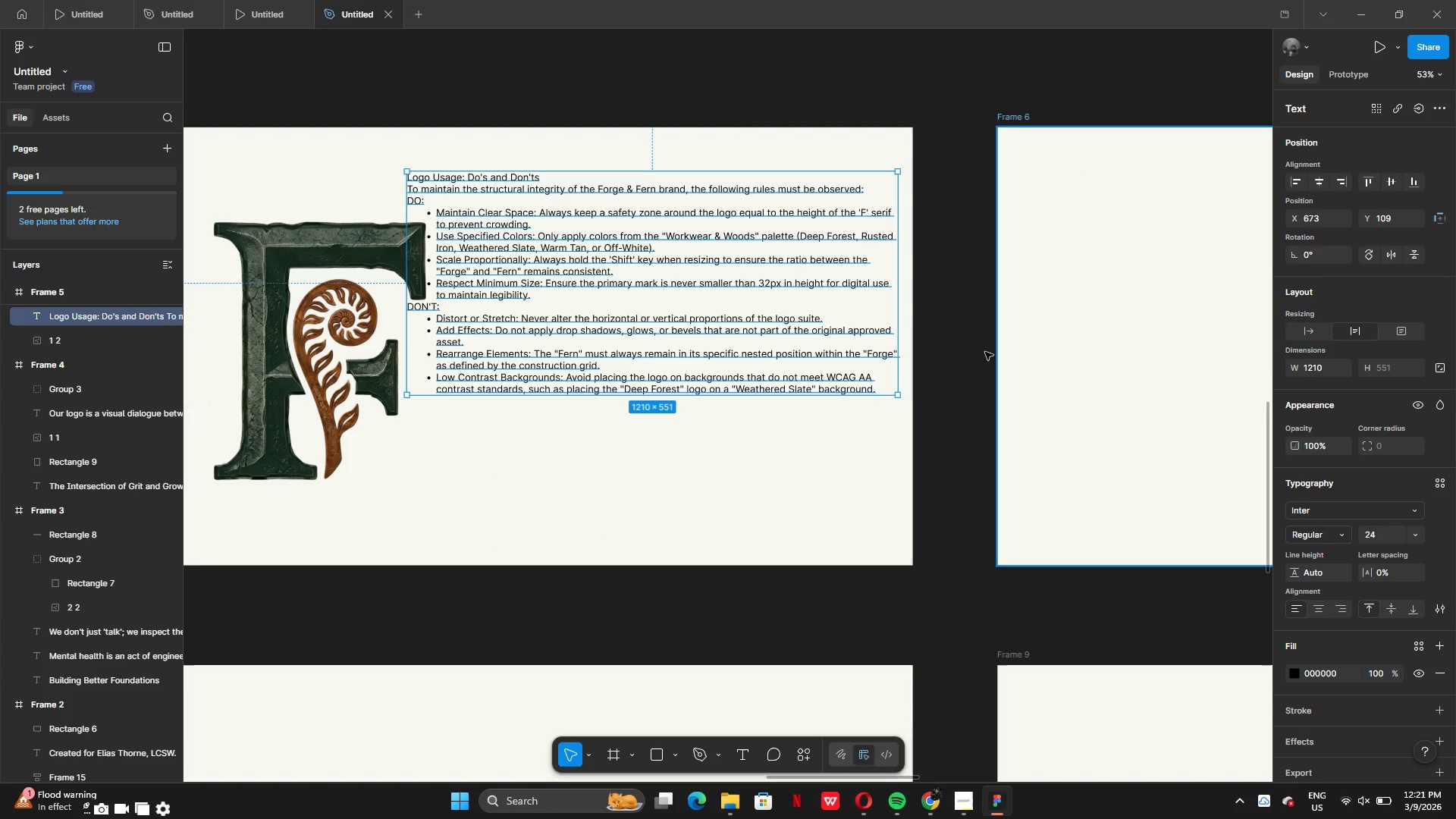 
left_click_drag(start_coordinate=[899, 323], to_coordinate=[839, 323])
 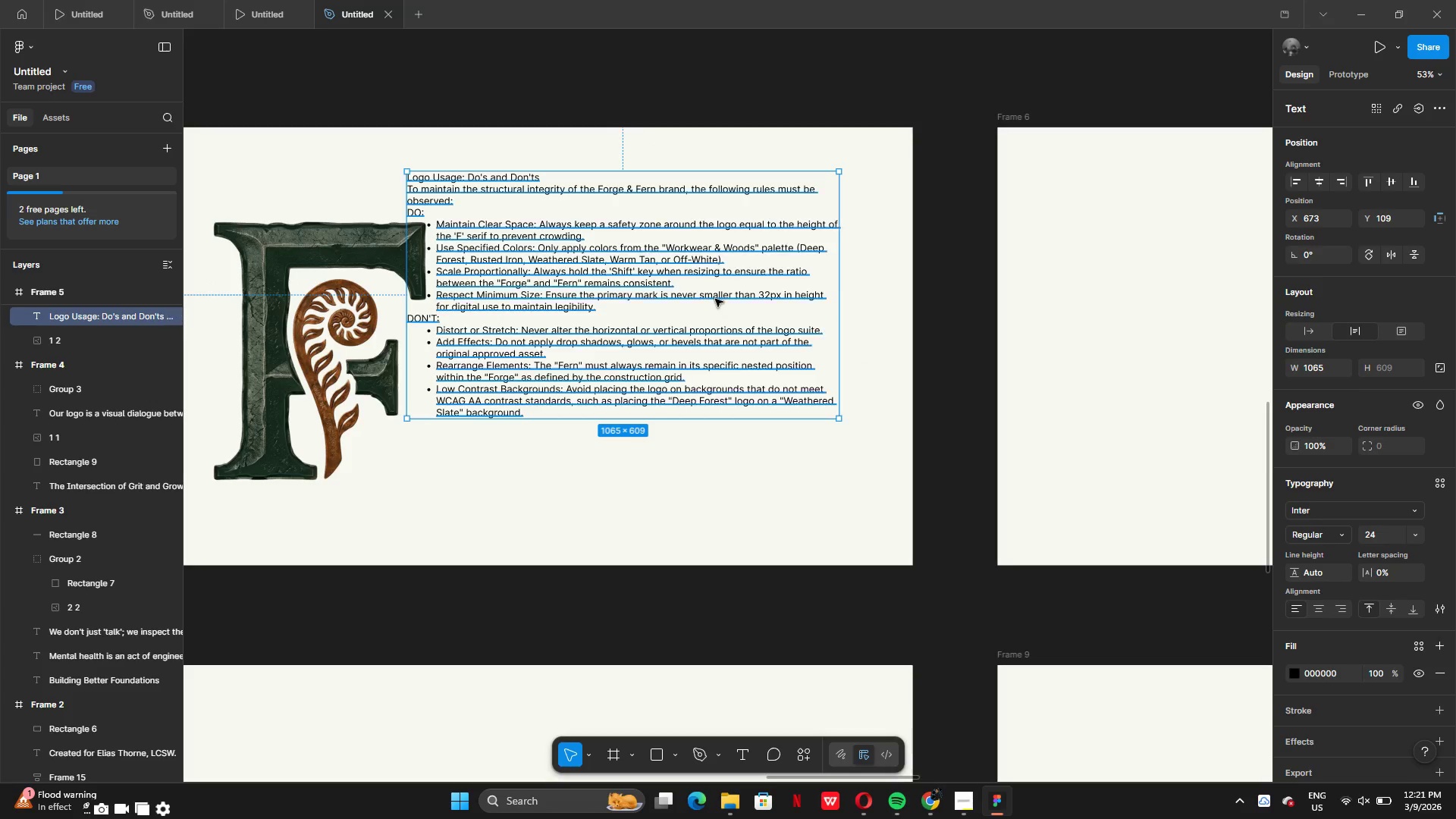 
left_click_drag(start_coordinate=[715, 299], to_coordinate=[758, 350])
 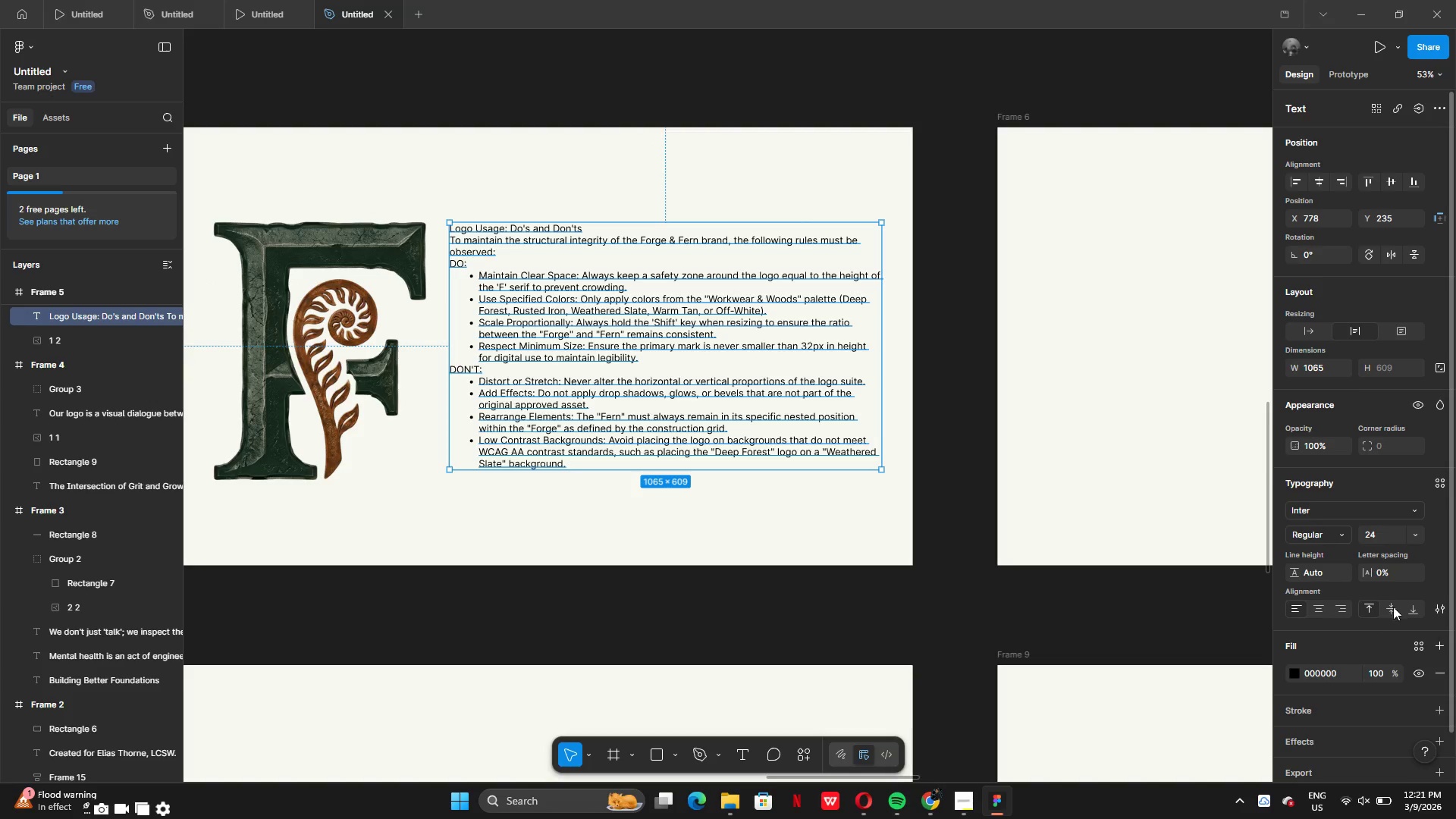 
left_click([1443, 604])
 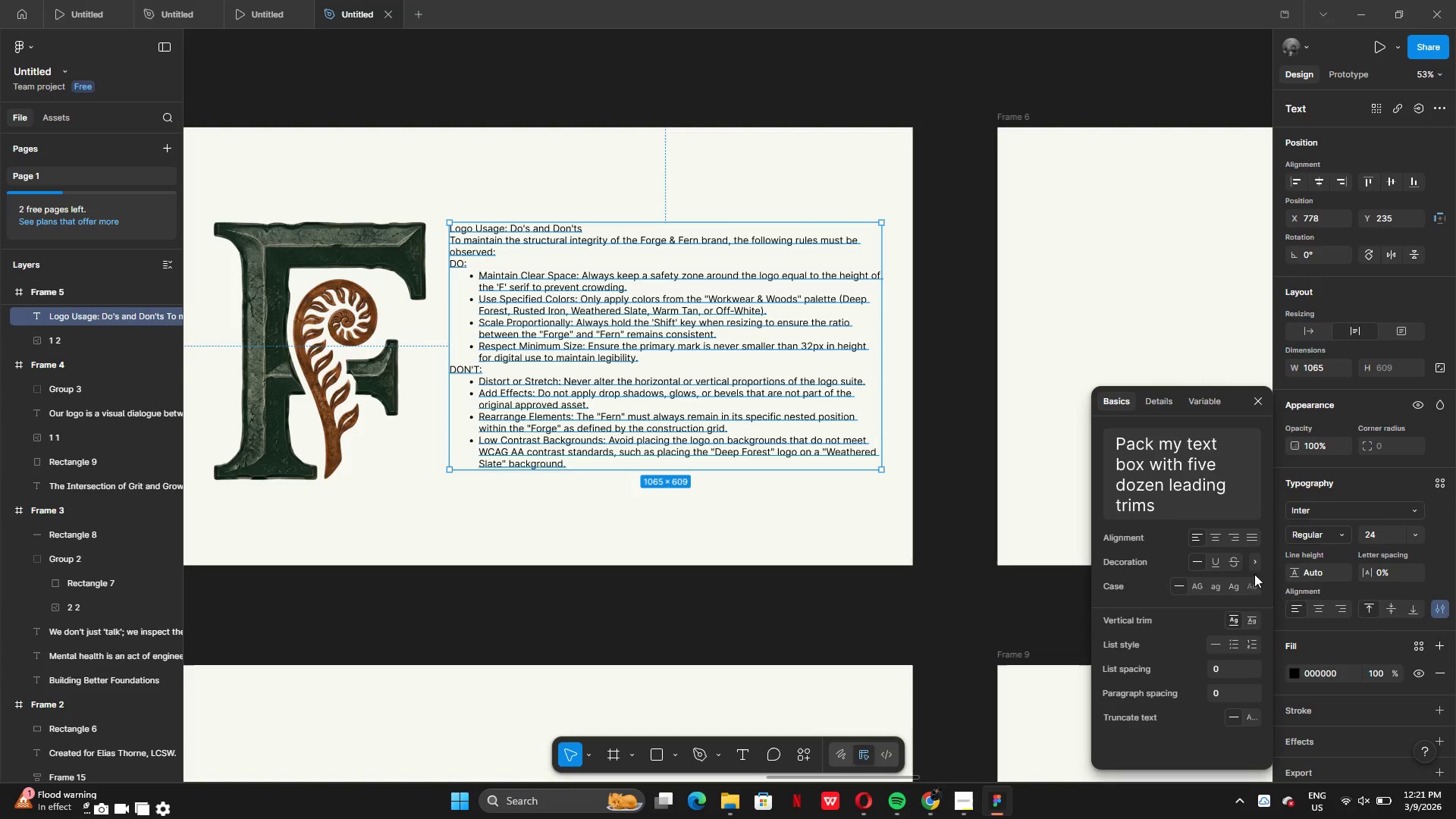 
left_click([1252, 531])
 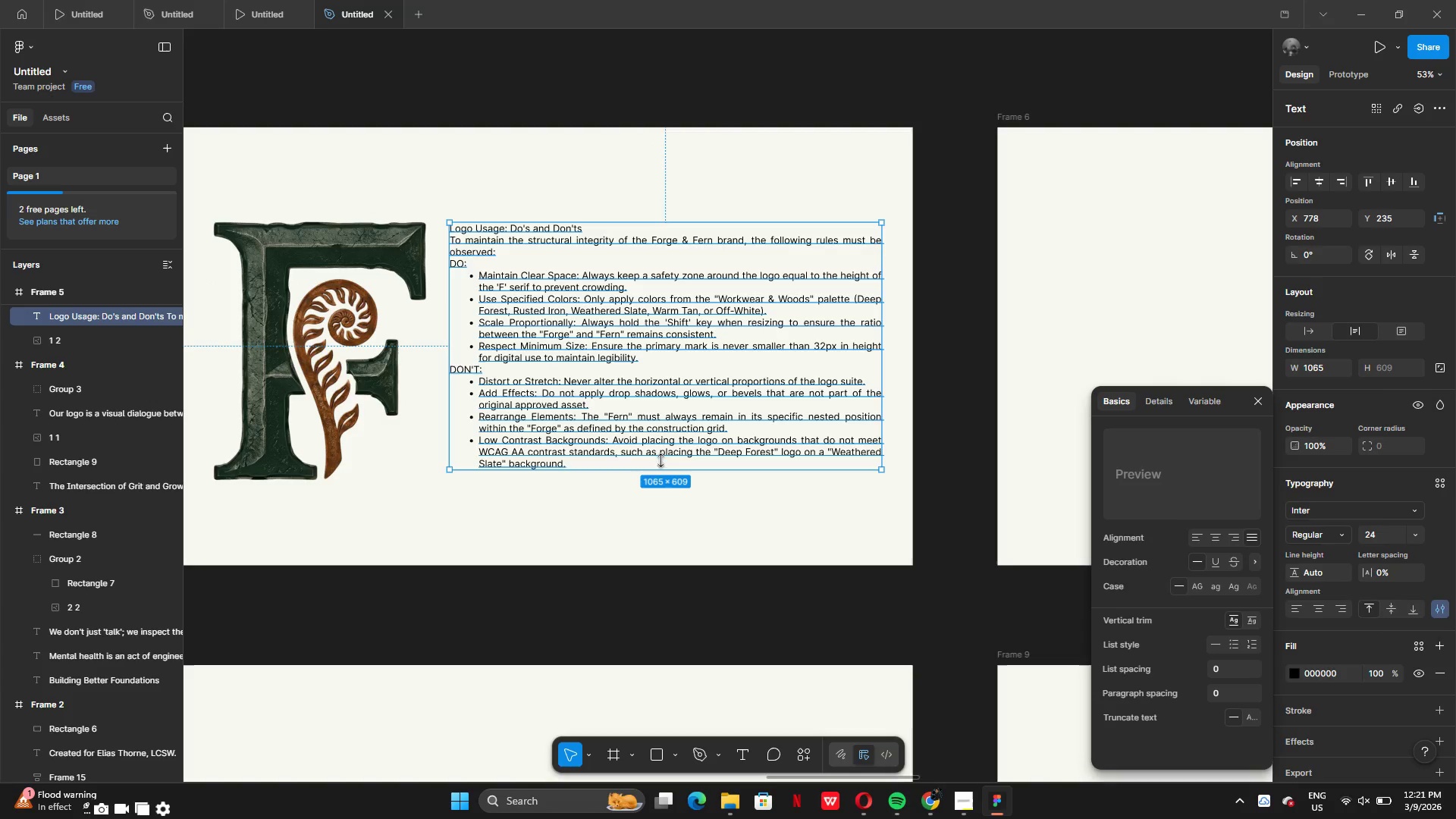 
left_click_drag(start_coordinate=[690, 408], to_coordinate=[687, 418])
 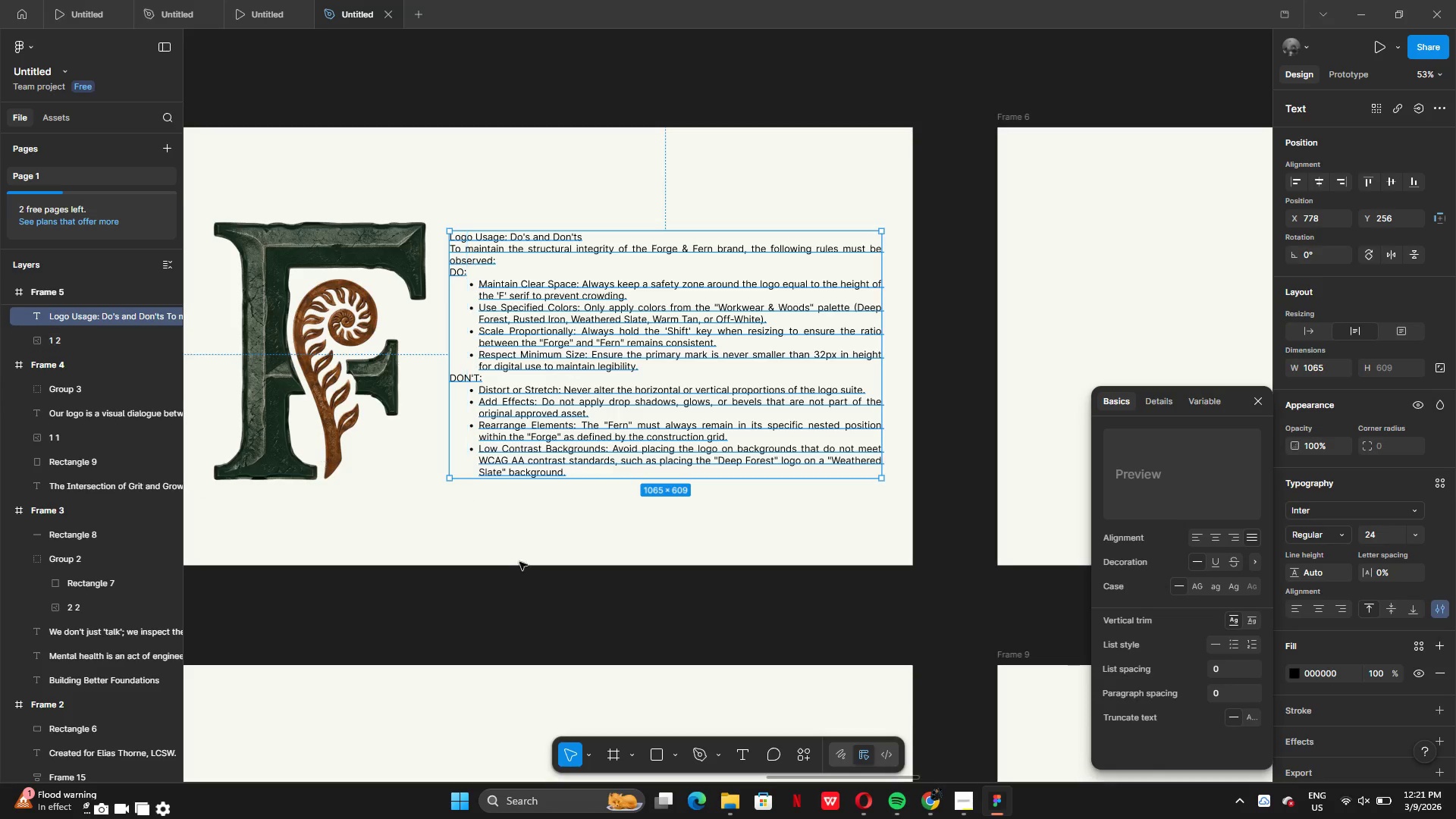 
left_click([522, 548])
 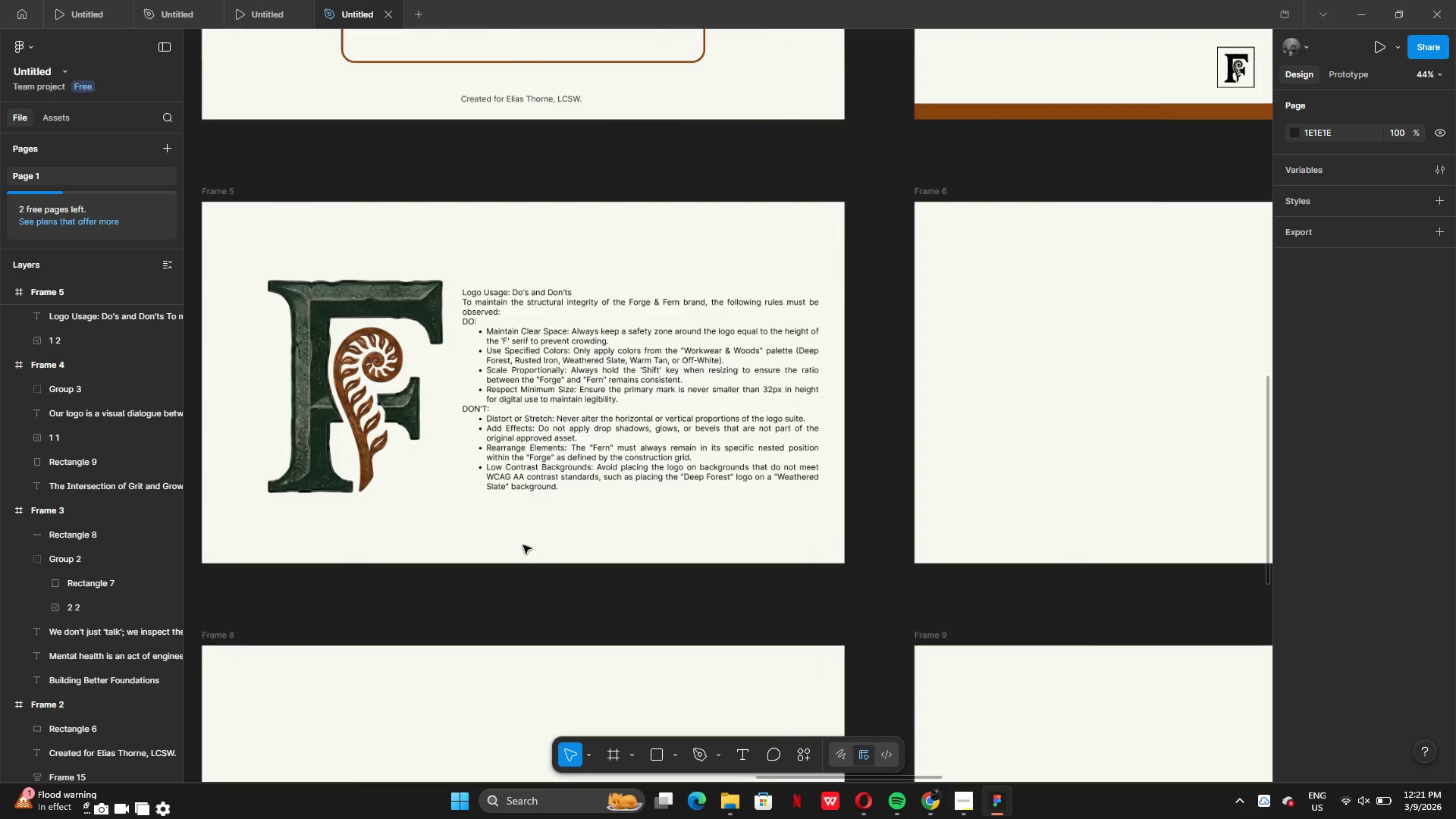 
left_click_drag(start_coordinate=[487, 436], to_coordinate=[468, 434])
 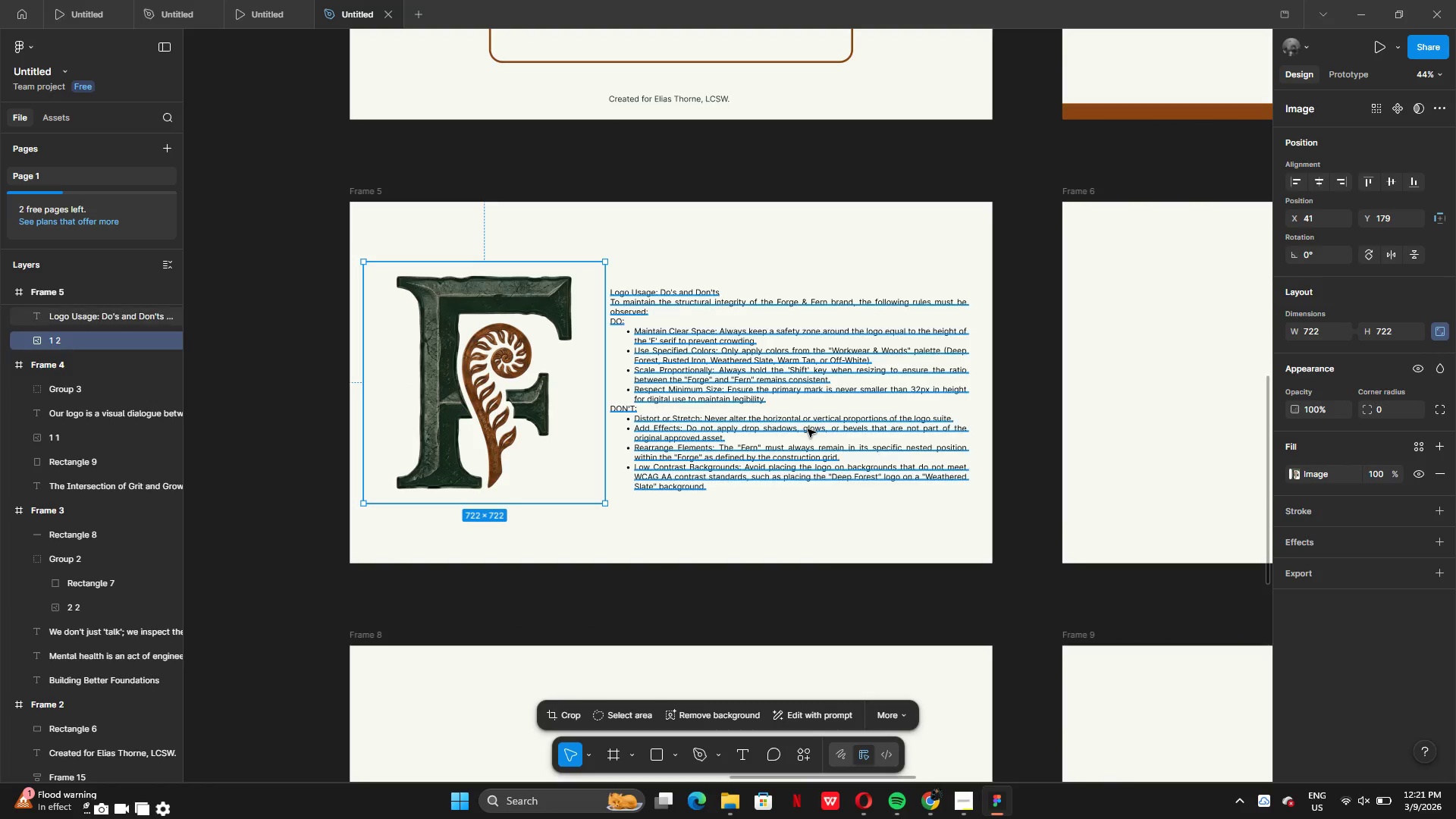 
left_click([808, 429])
 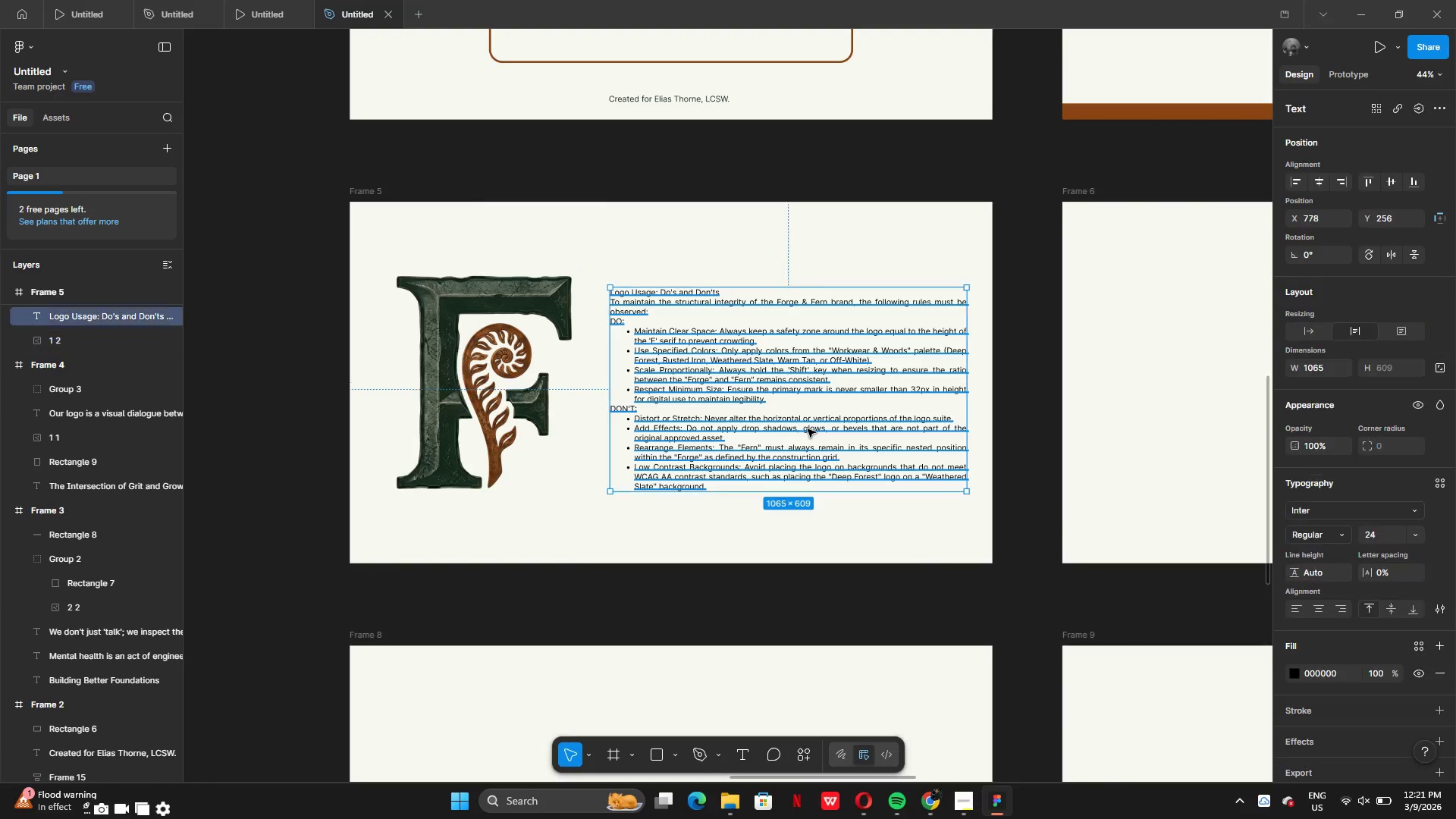 
left_click_drag(start_coordinate=[808, 429], to_coordinate=[792, 429])
 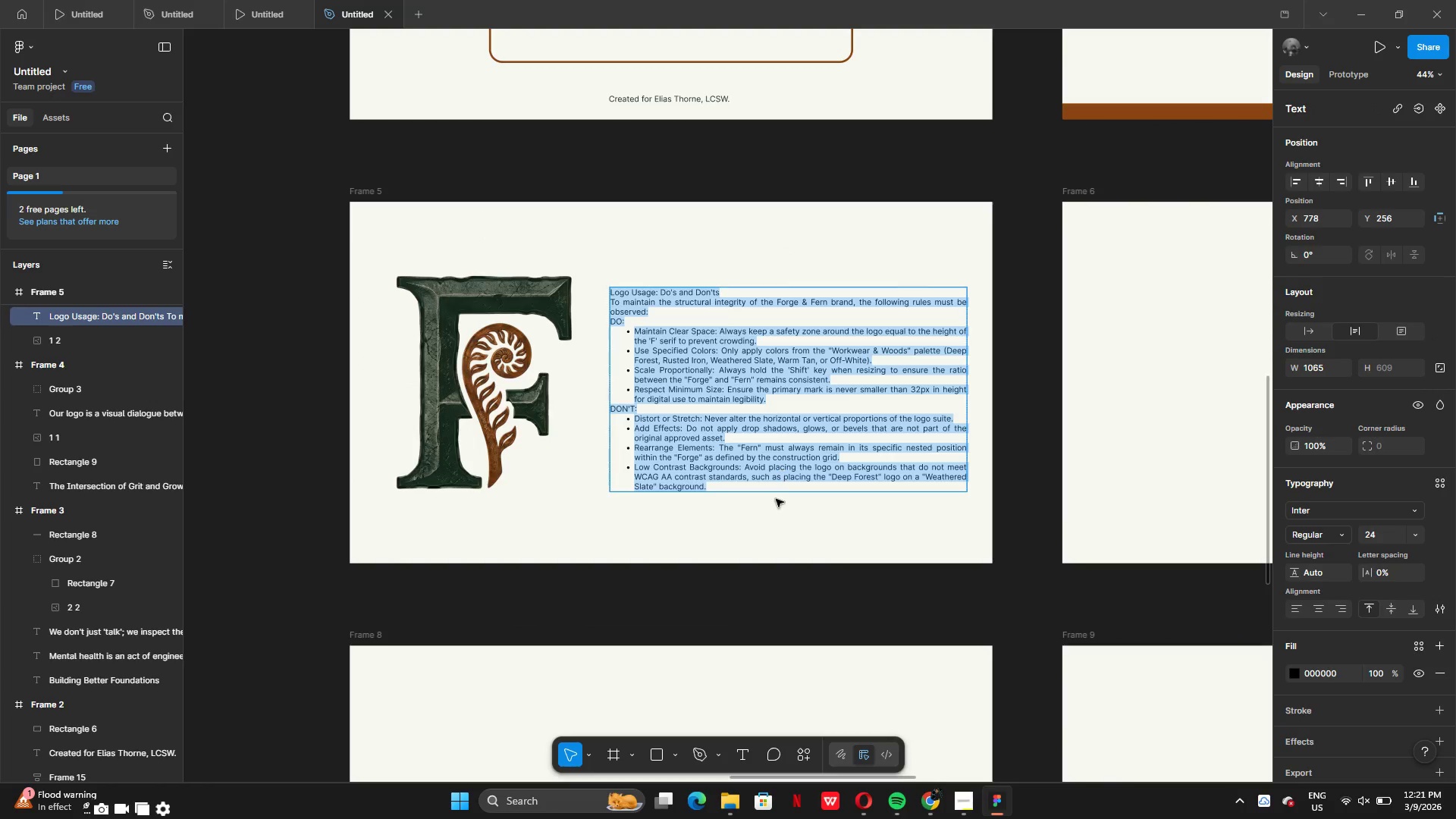 
left_click([776, 499])
 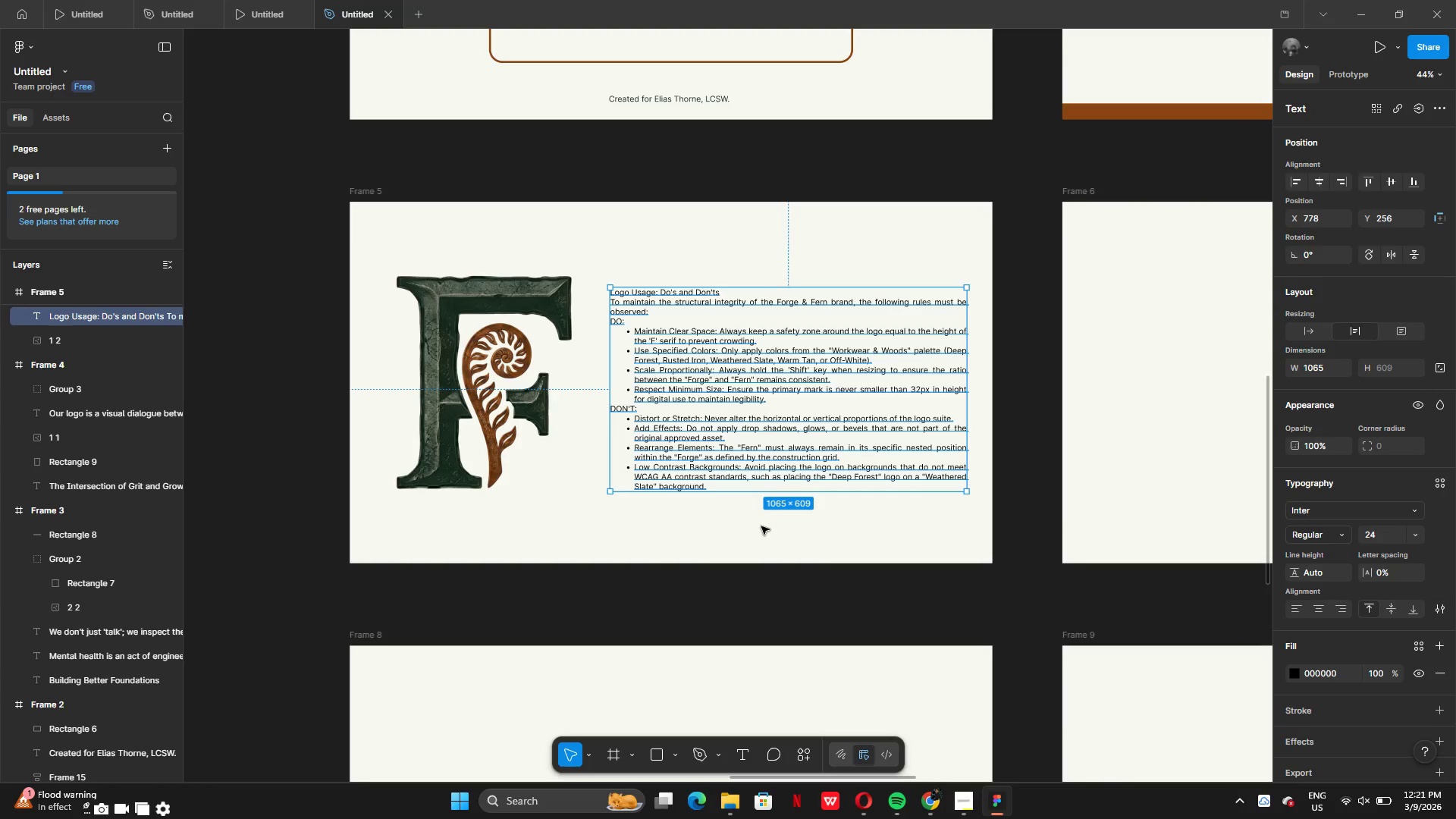 
left_click([758, 529])
 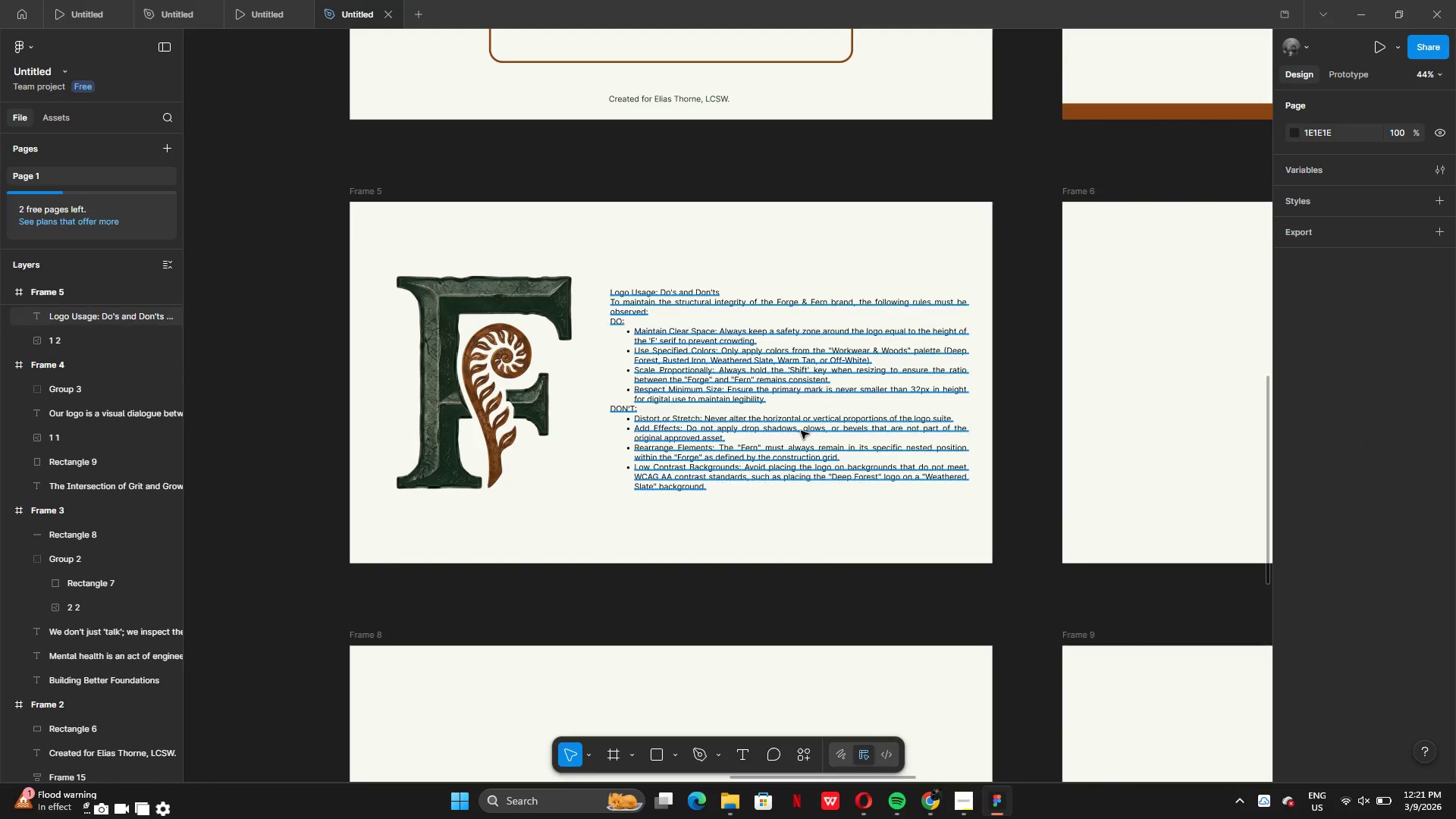 
left_click_drag(start_coordinate=[801, 431], to_coordinate=[786, 431])
 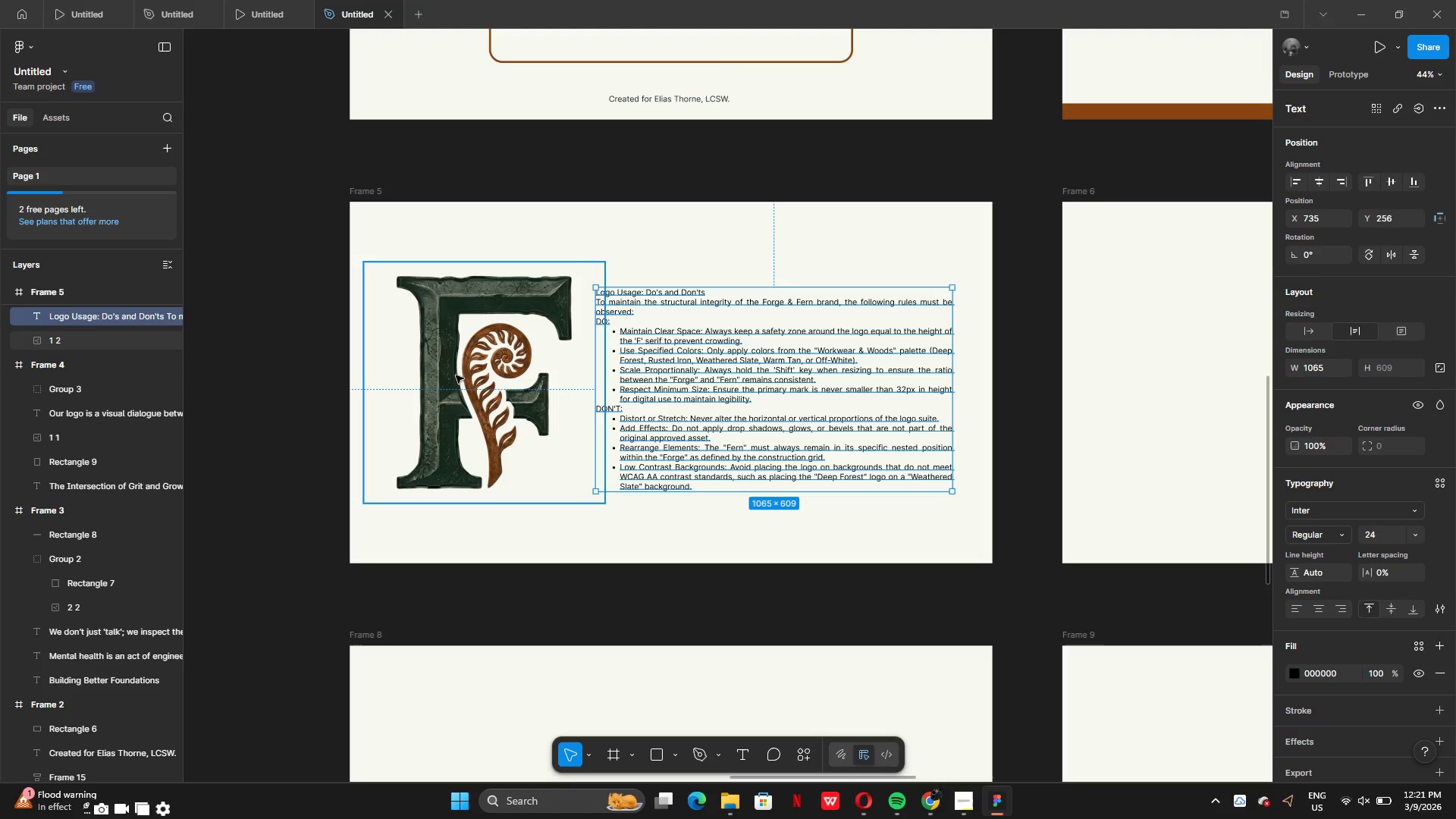 
left_click([456, 375])
 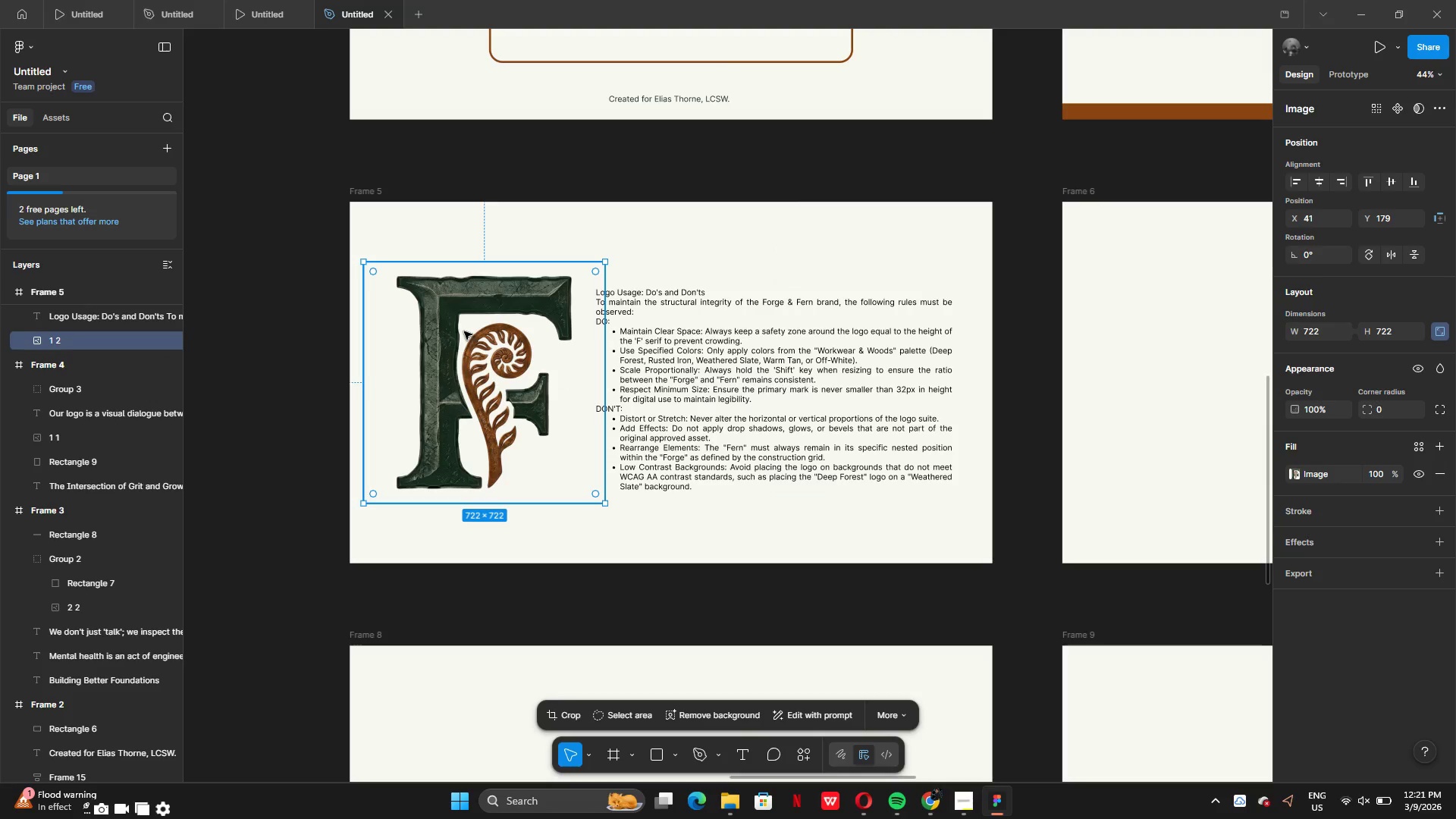 
left_click_drag(start_coordinate=[465, 328], to_coordinate=[466, 335])
 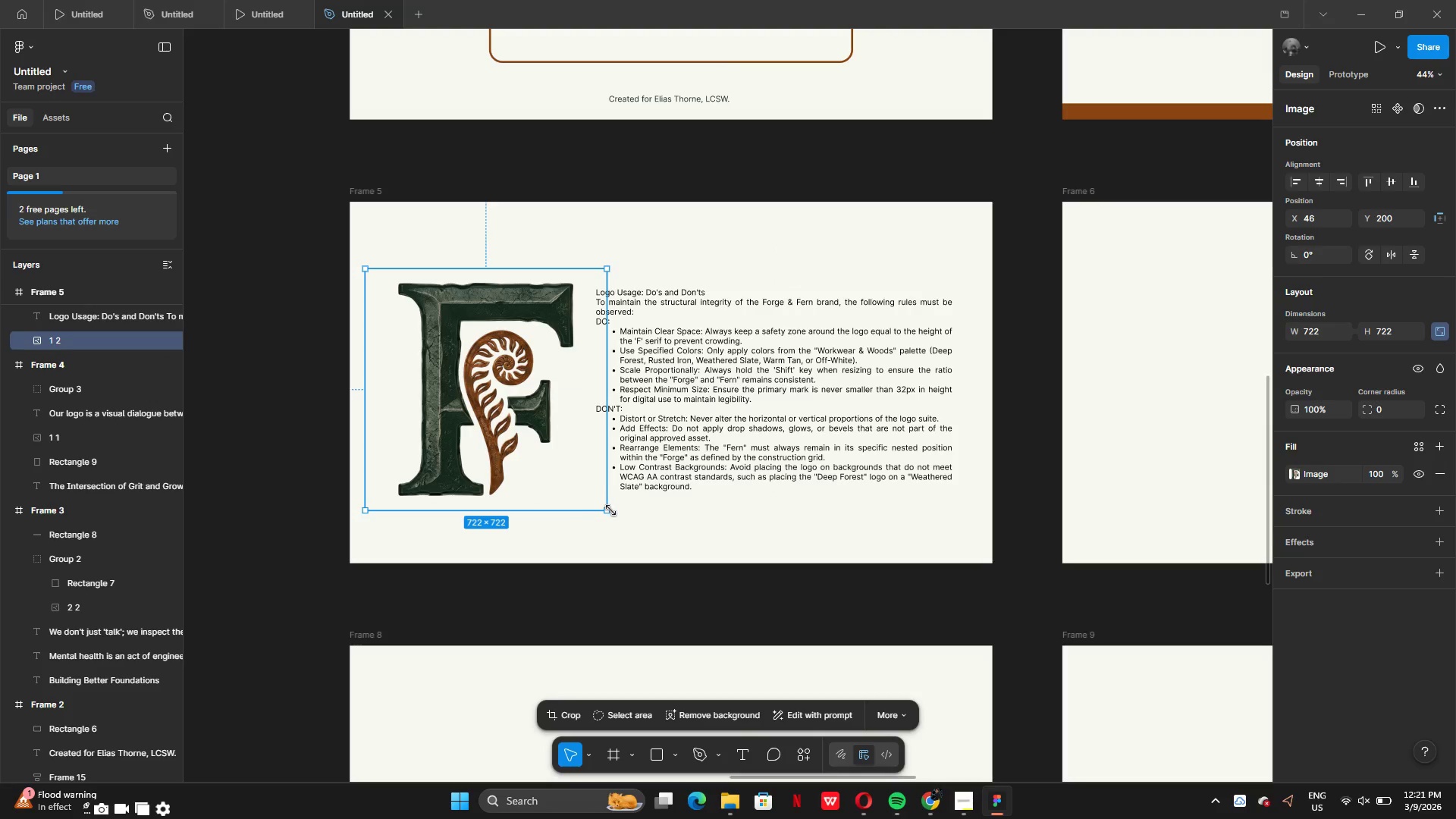 
left_click_drag(start_coordinate=[610, 511], to_coordinate=[590, 496])
 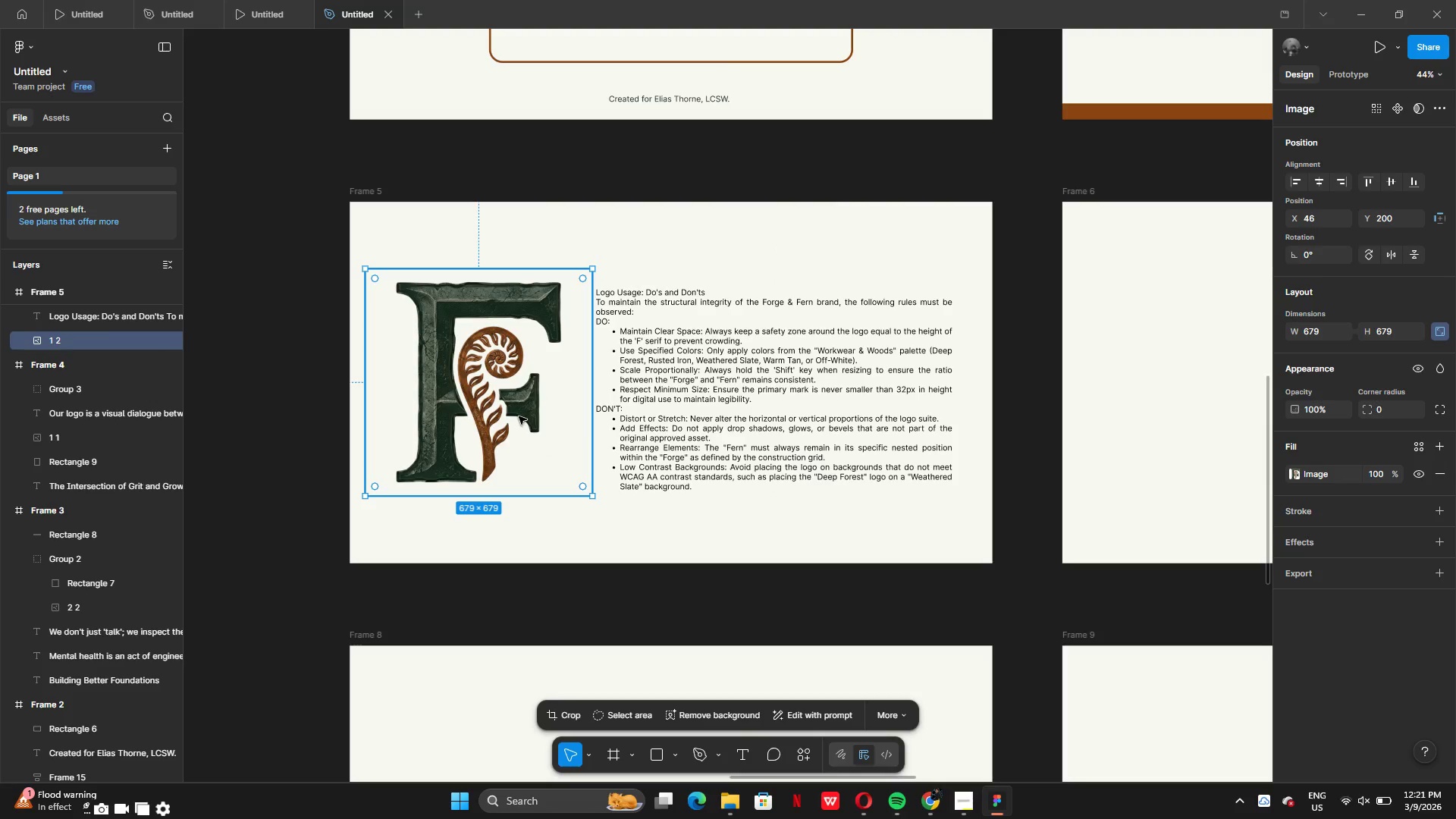 
left_click_drag(start_coordinate=[519, 416], to_coordinate=[519, 421])
 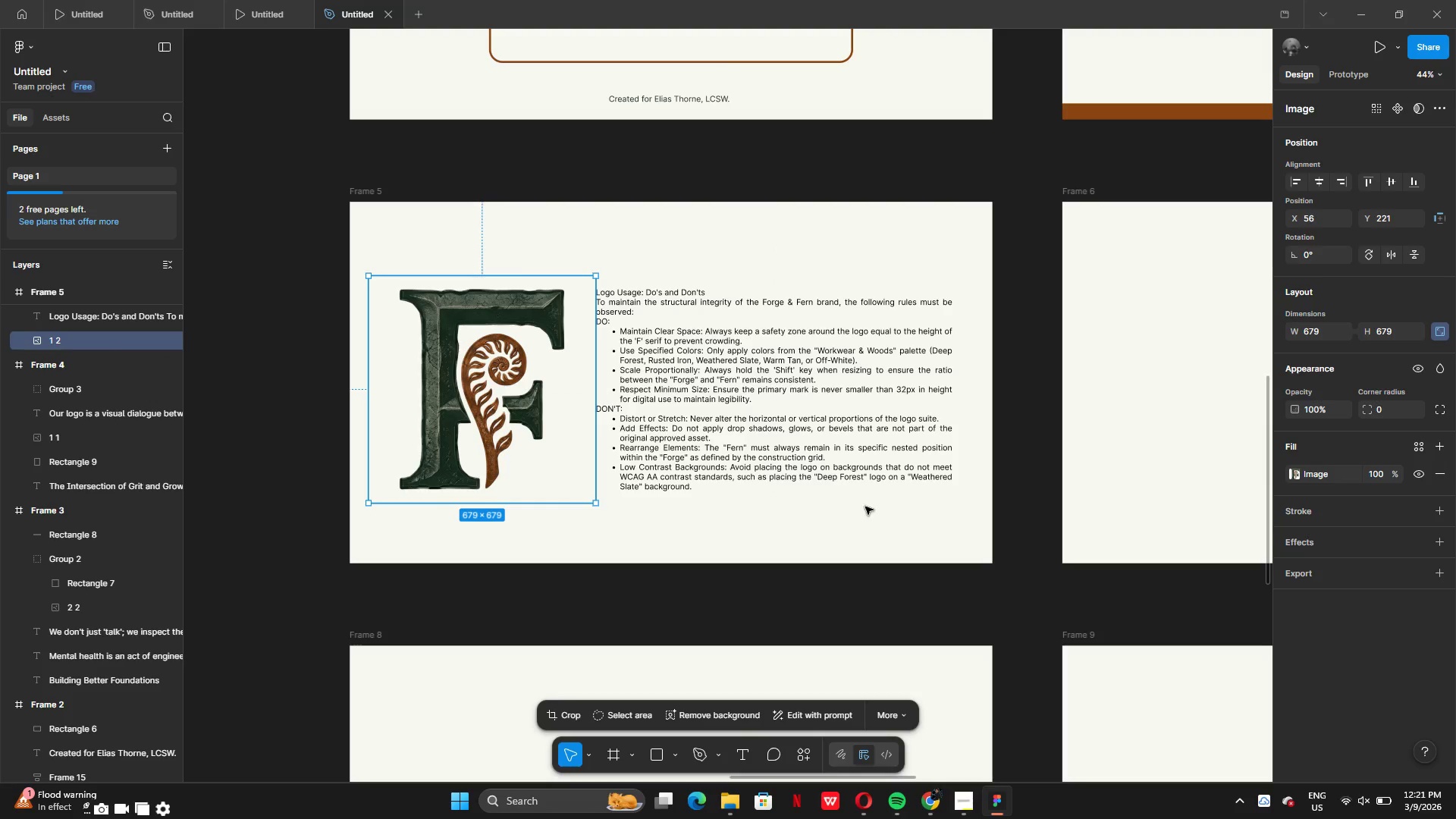 
left_click([865, 507])
 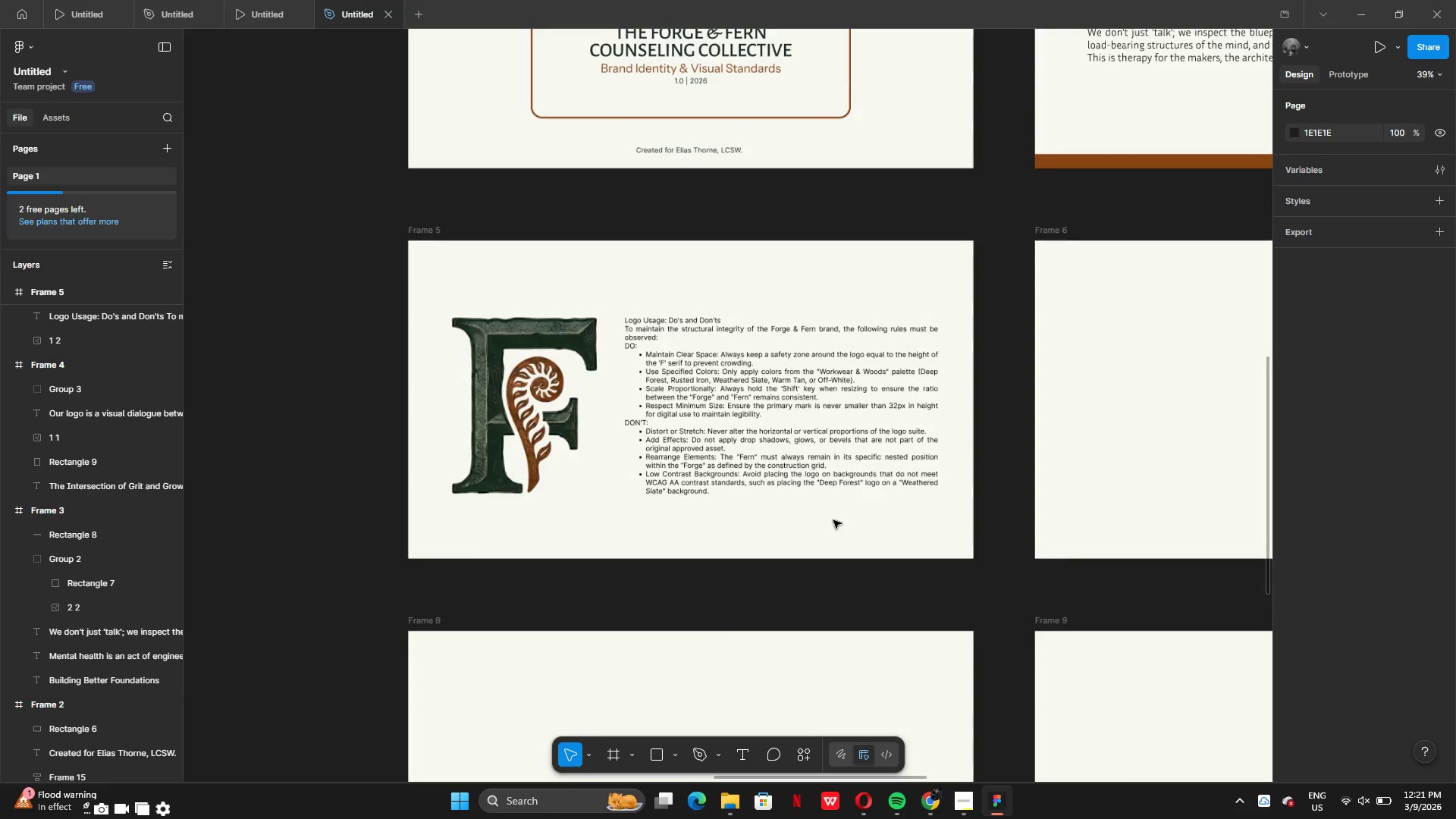 
left_click([814, 456])
 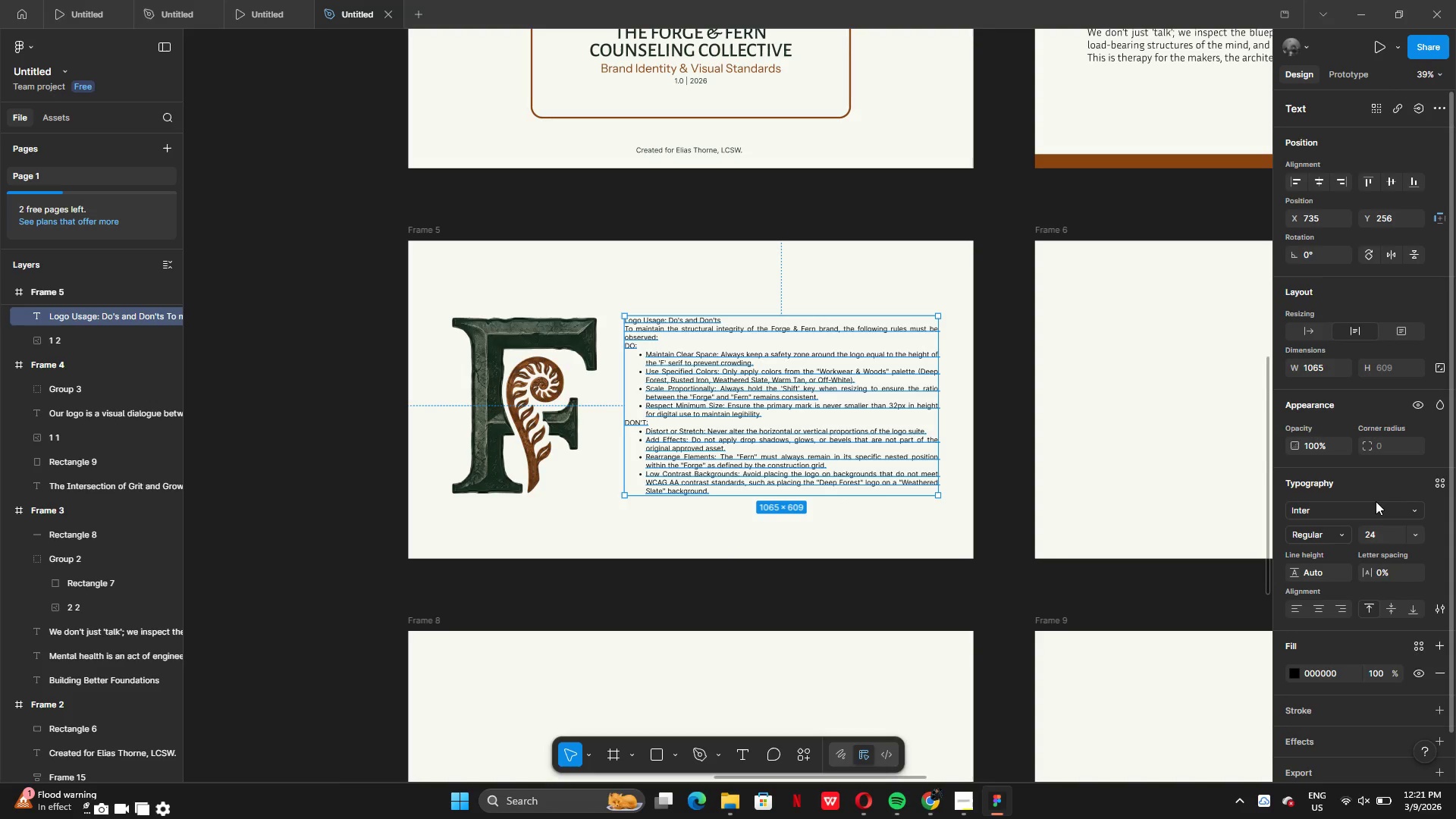 
left_click([1373, 507])
 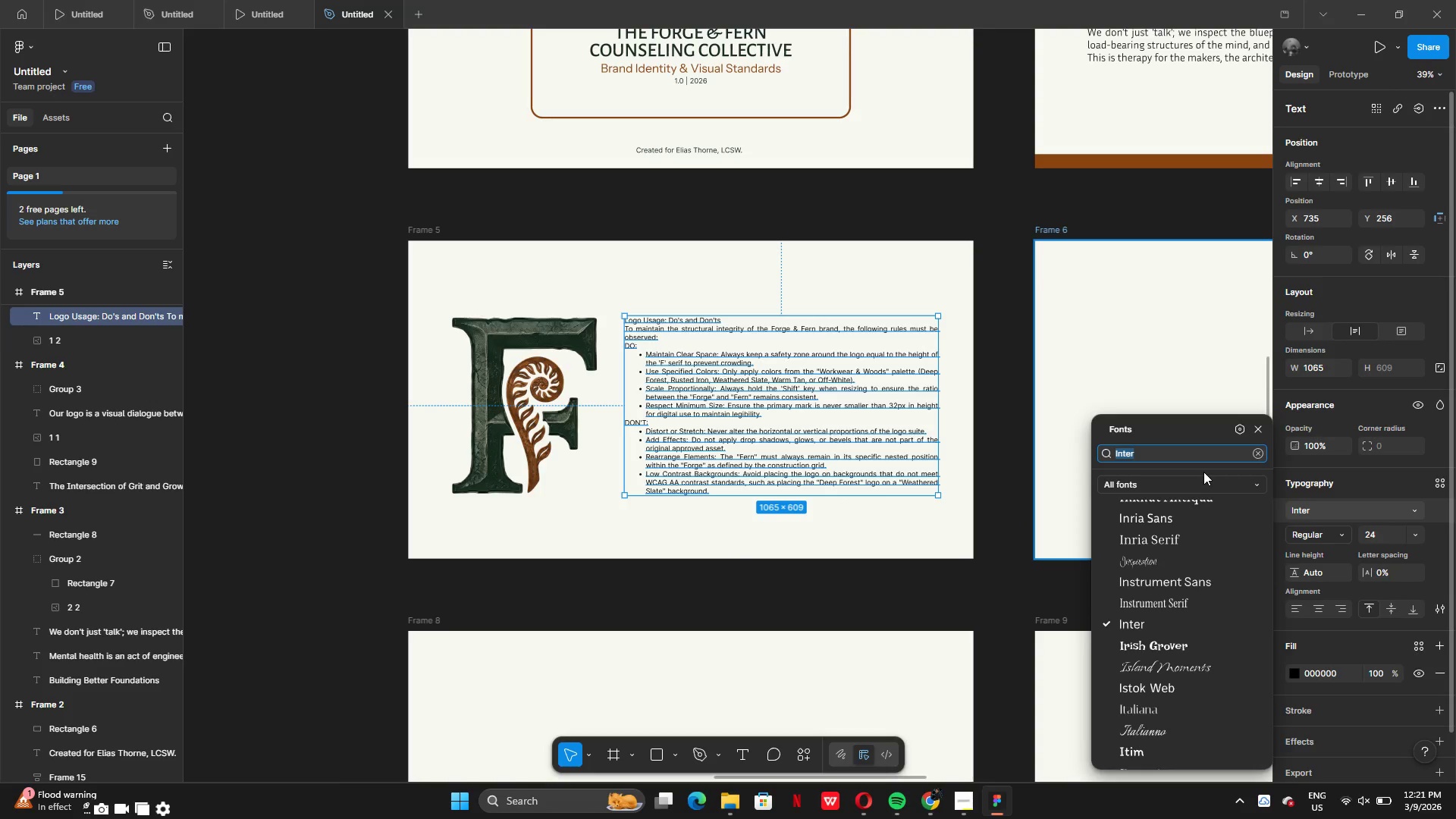 
type(intr)
key(Backspace)
key(Backspace)
key(Backspace)
key(Backspace)
 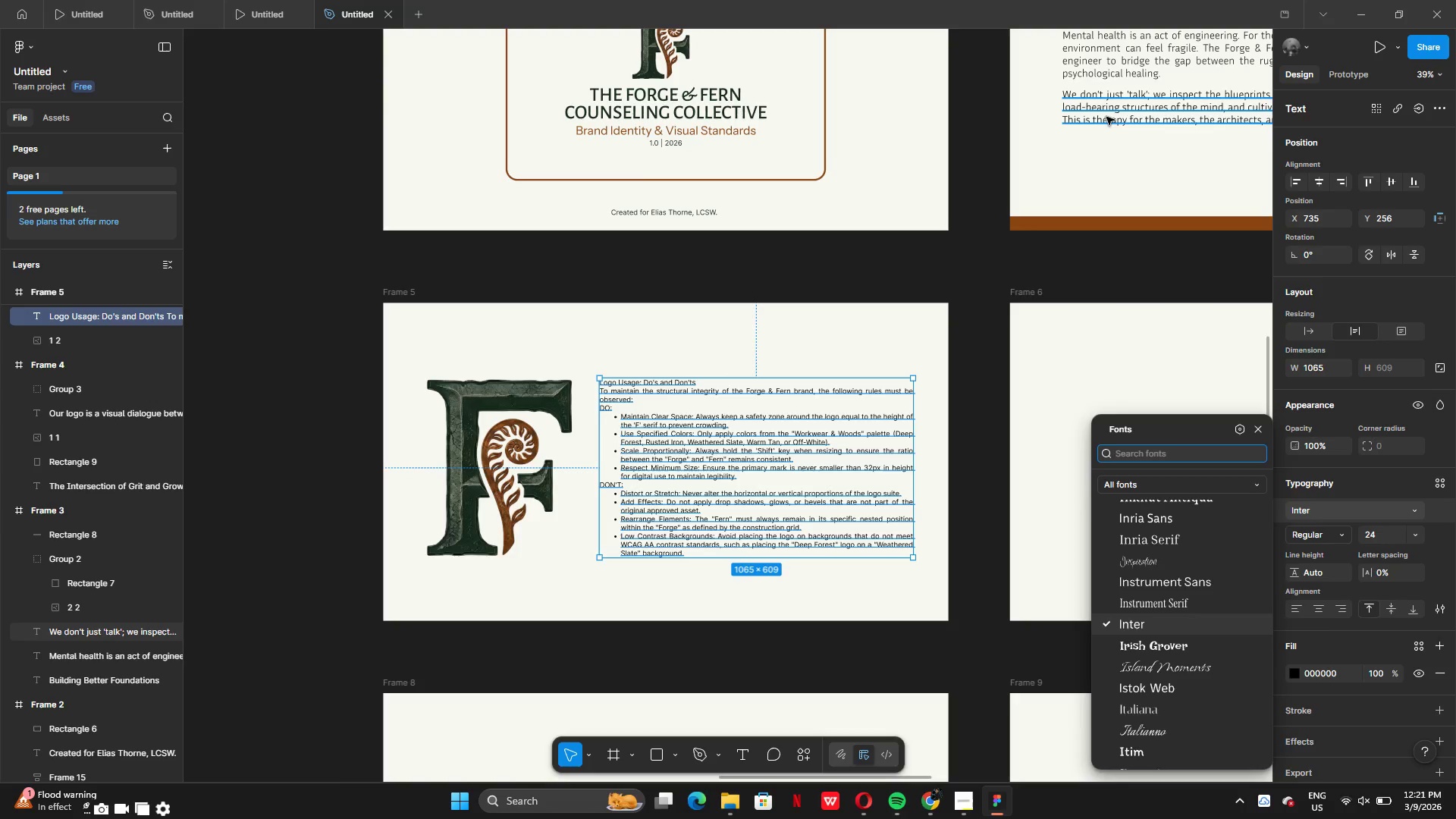 
left_click([1106, 117])
 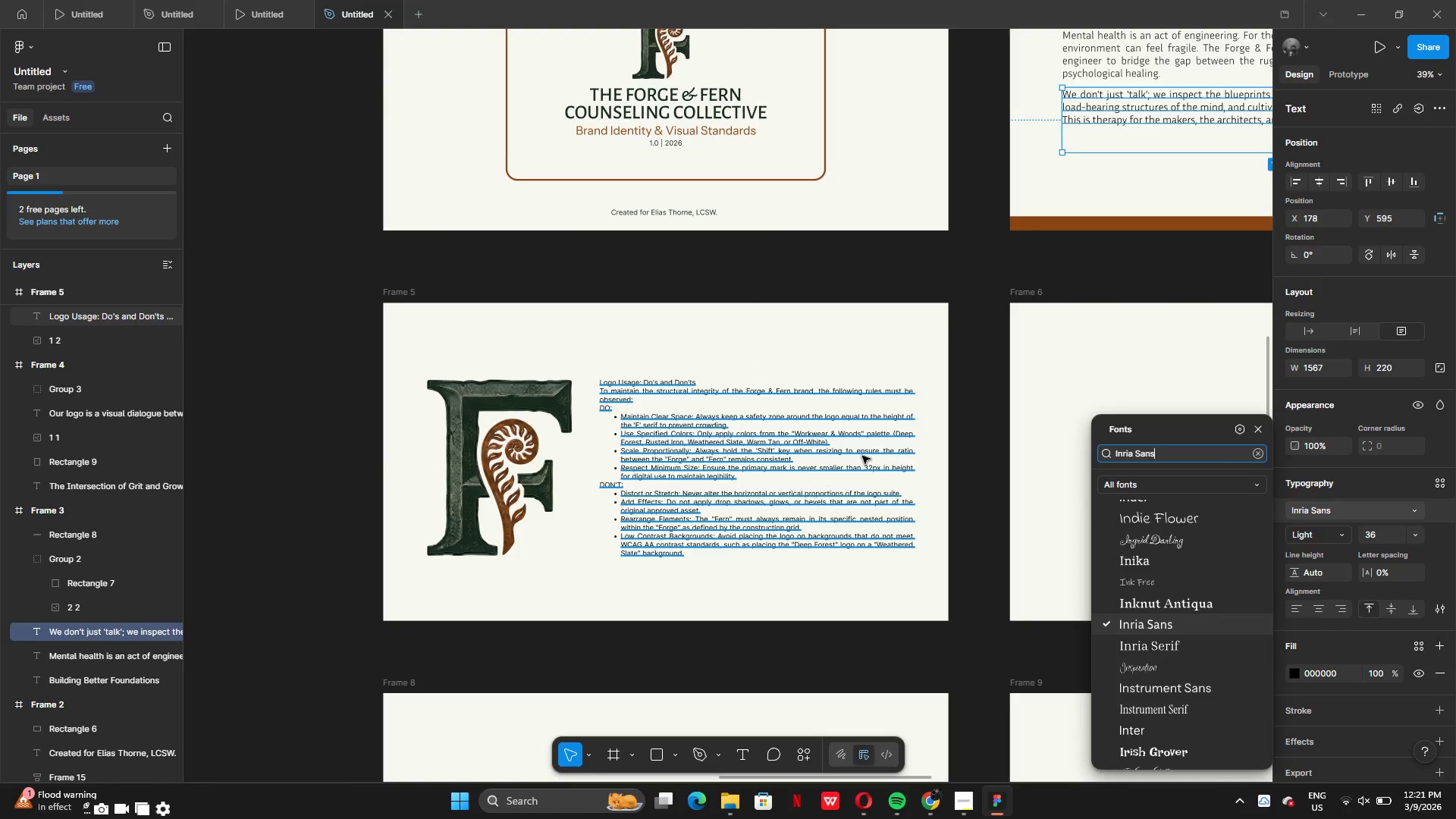 
left_click([862, 456])
 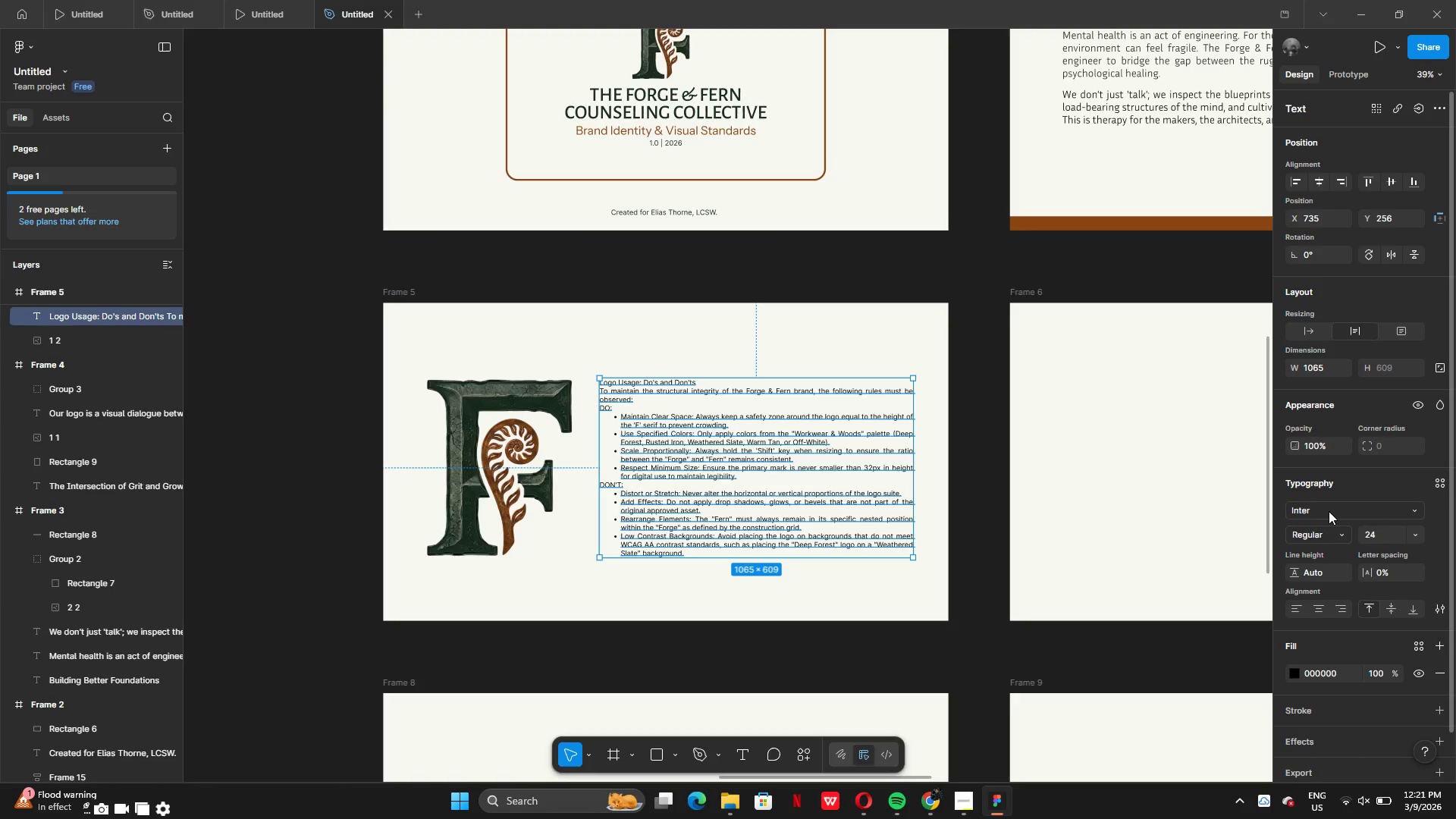 
double_click([1329, 511])
 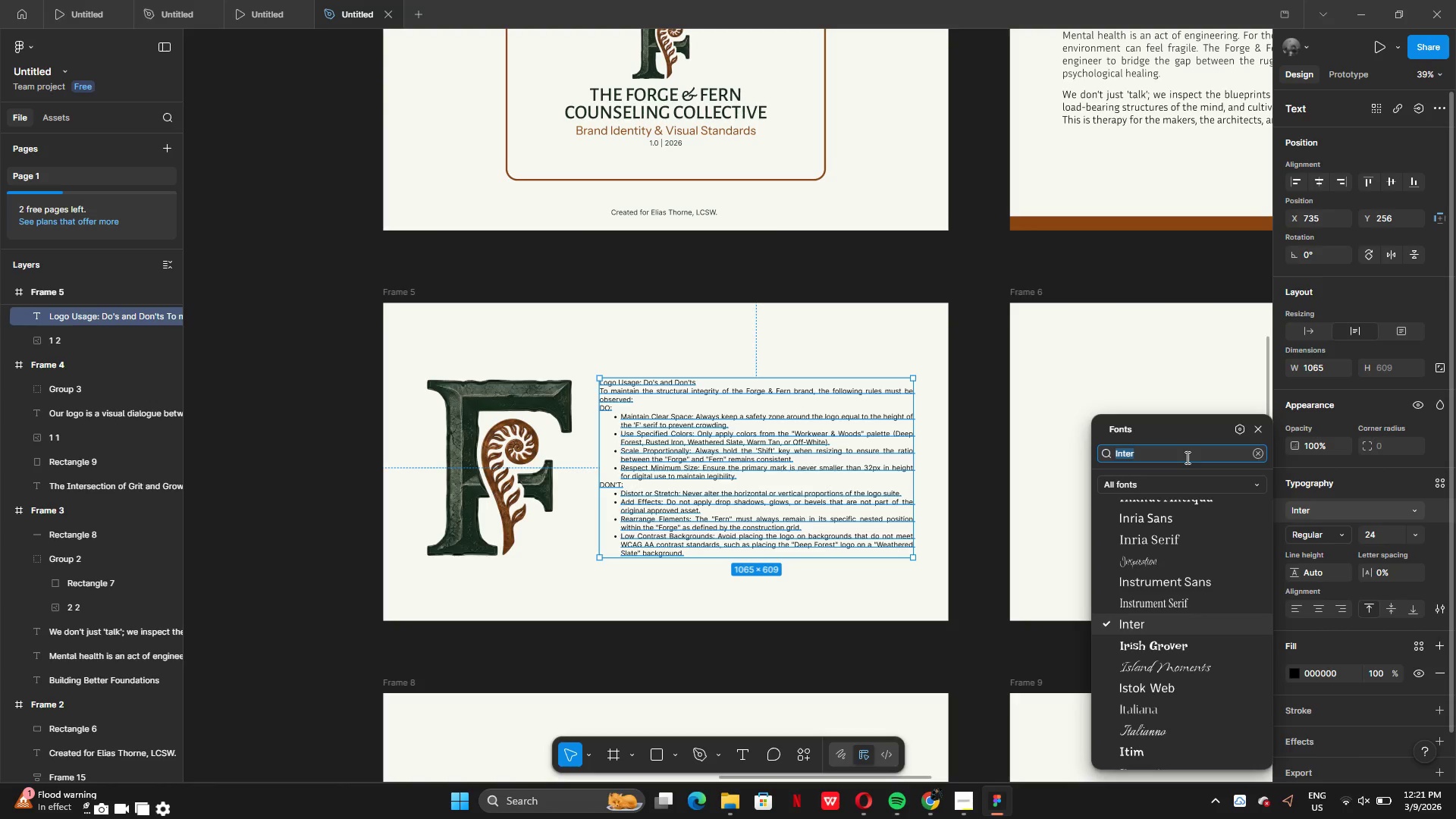 
type(inri)
 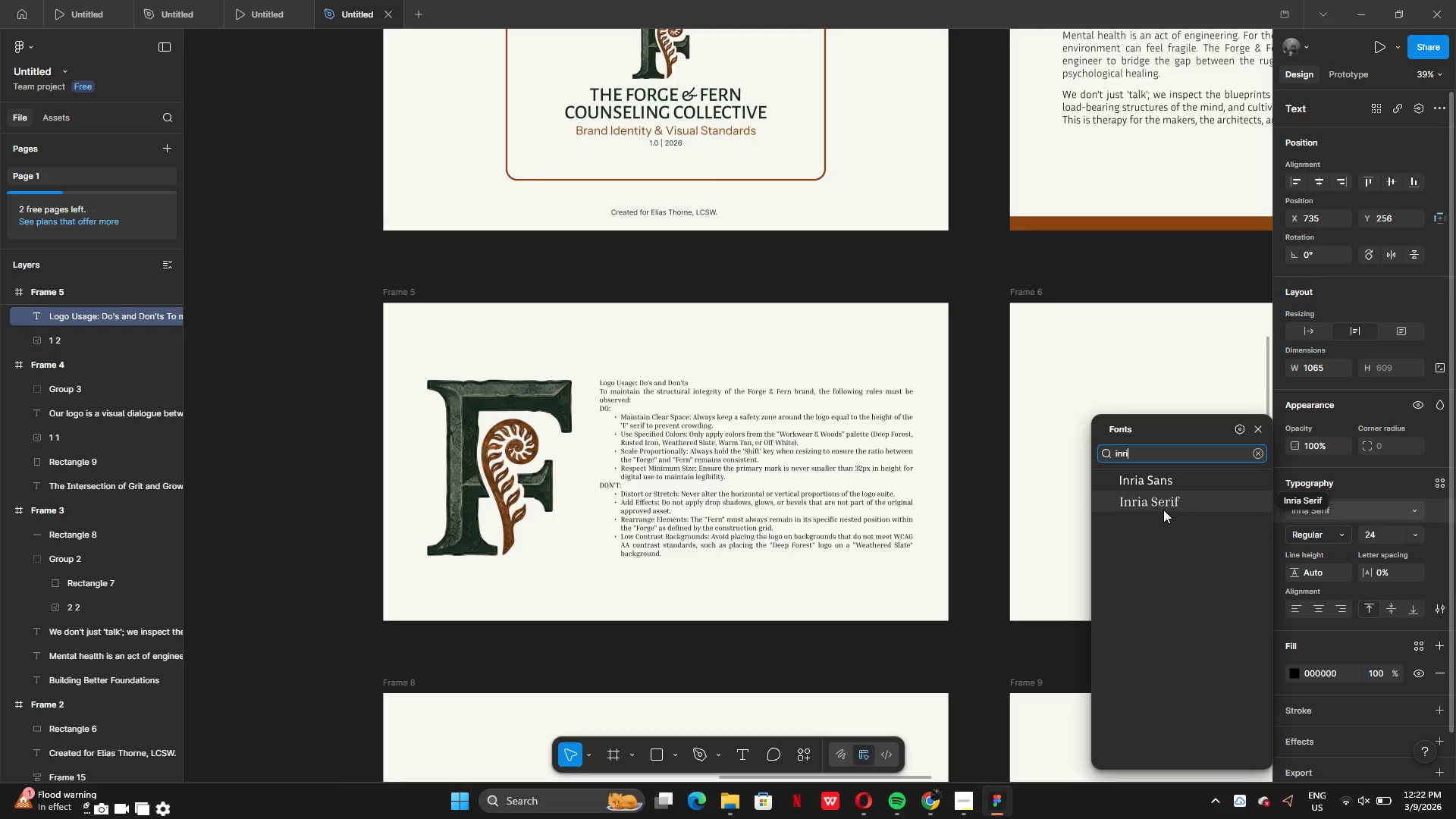 
left_click([1154, 483])
 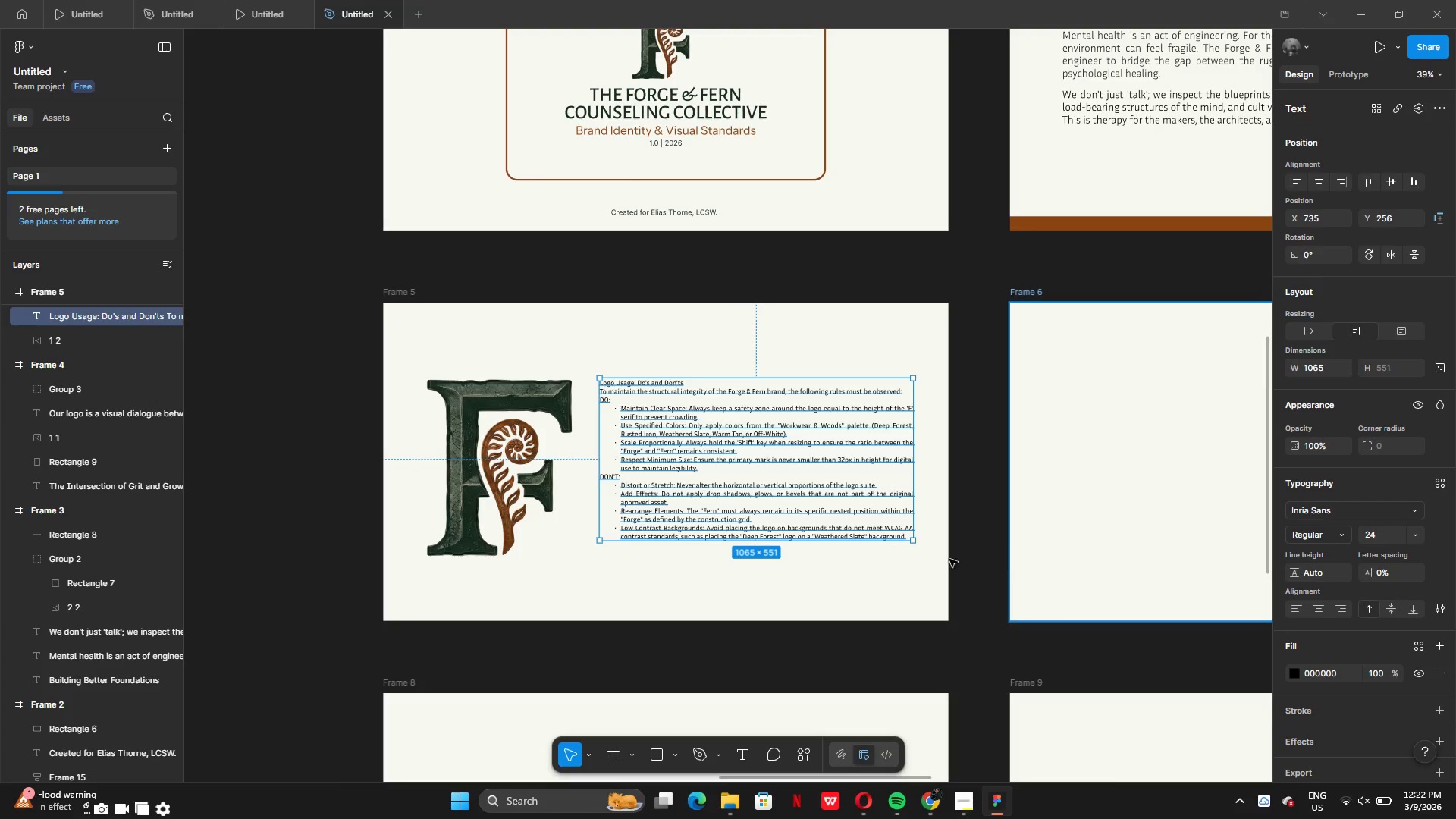 
left_click([877, 598])
 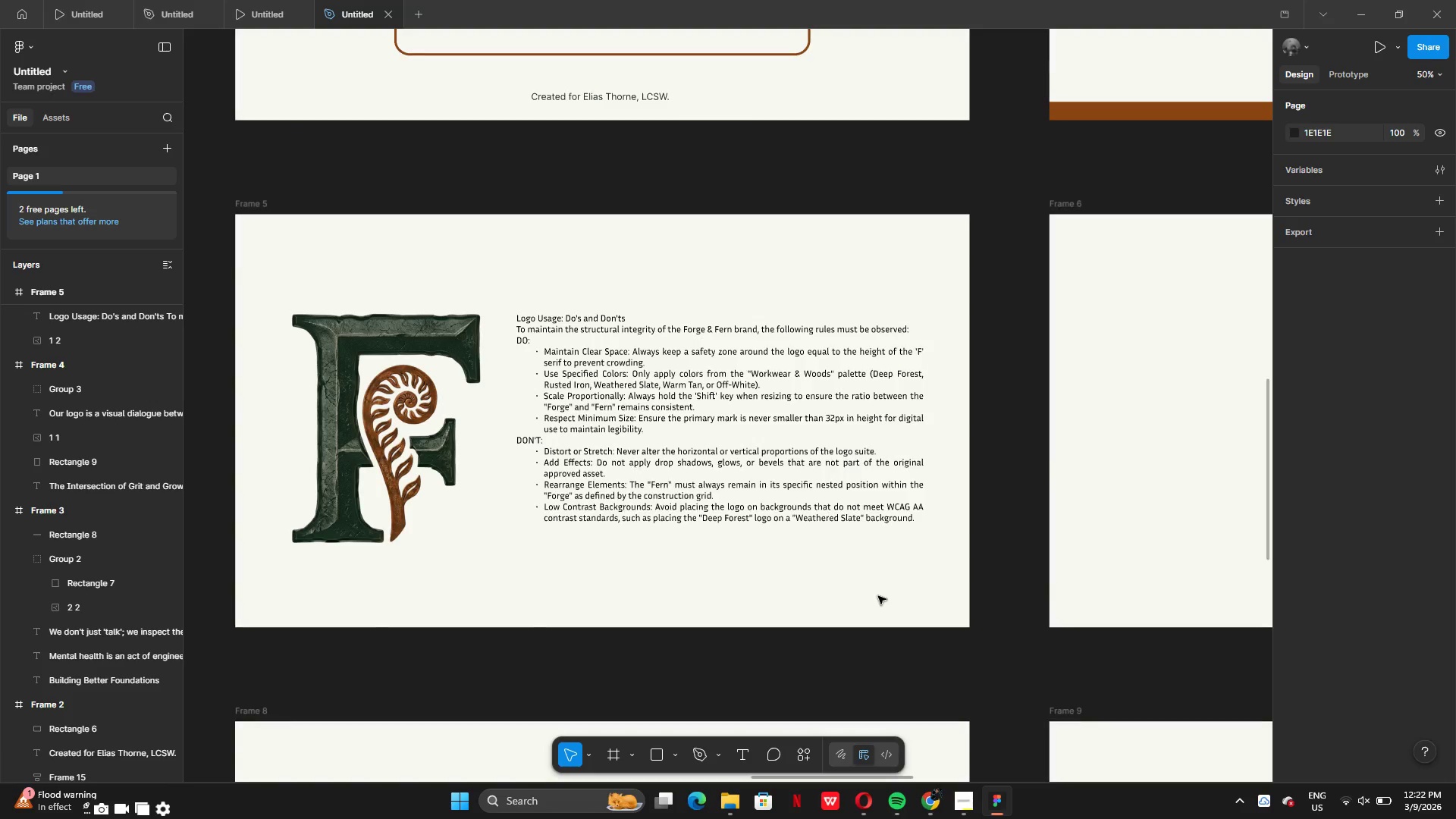 
left_click([766, 444])
 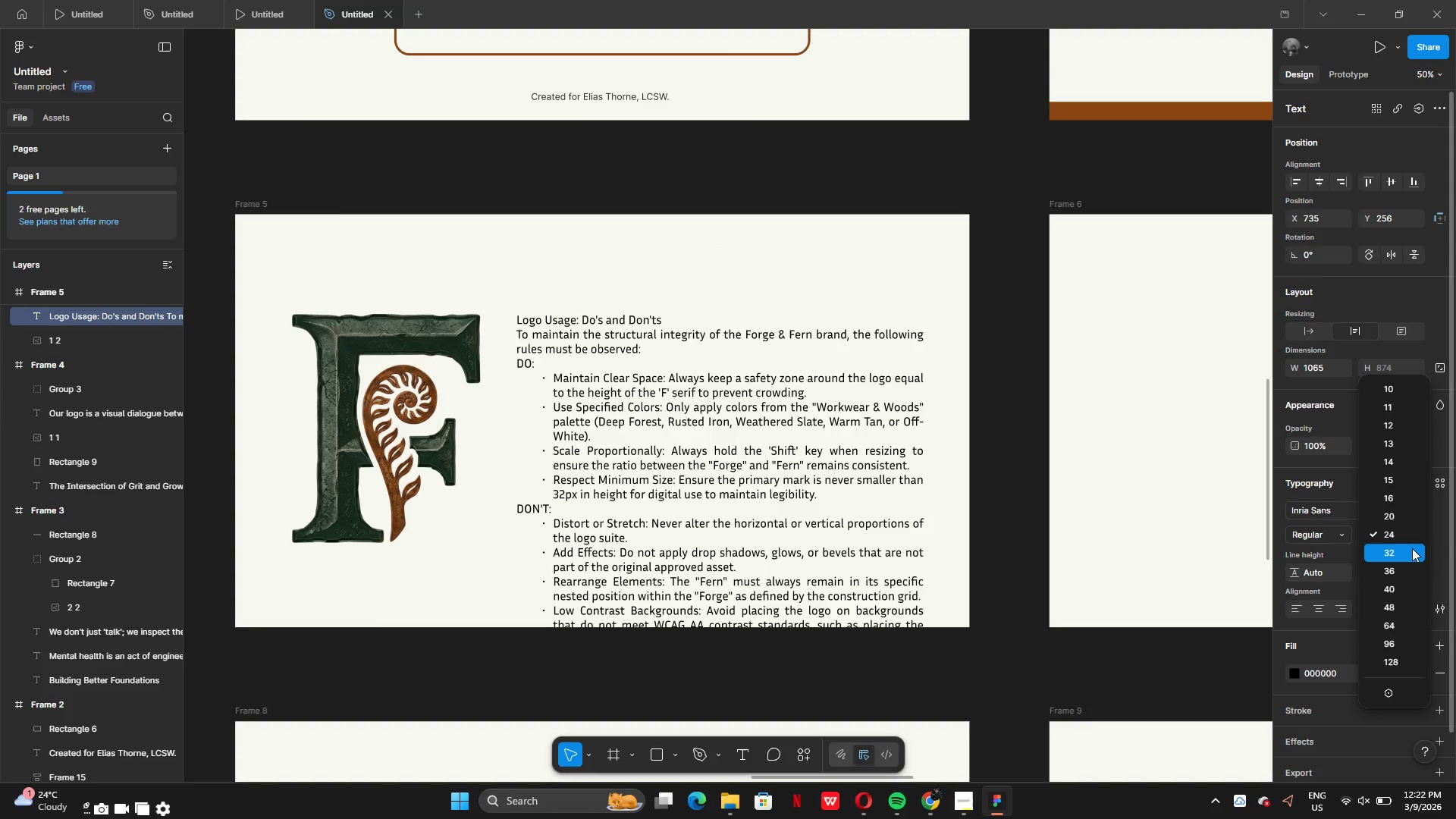 
left_click([1412, 548])
 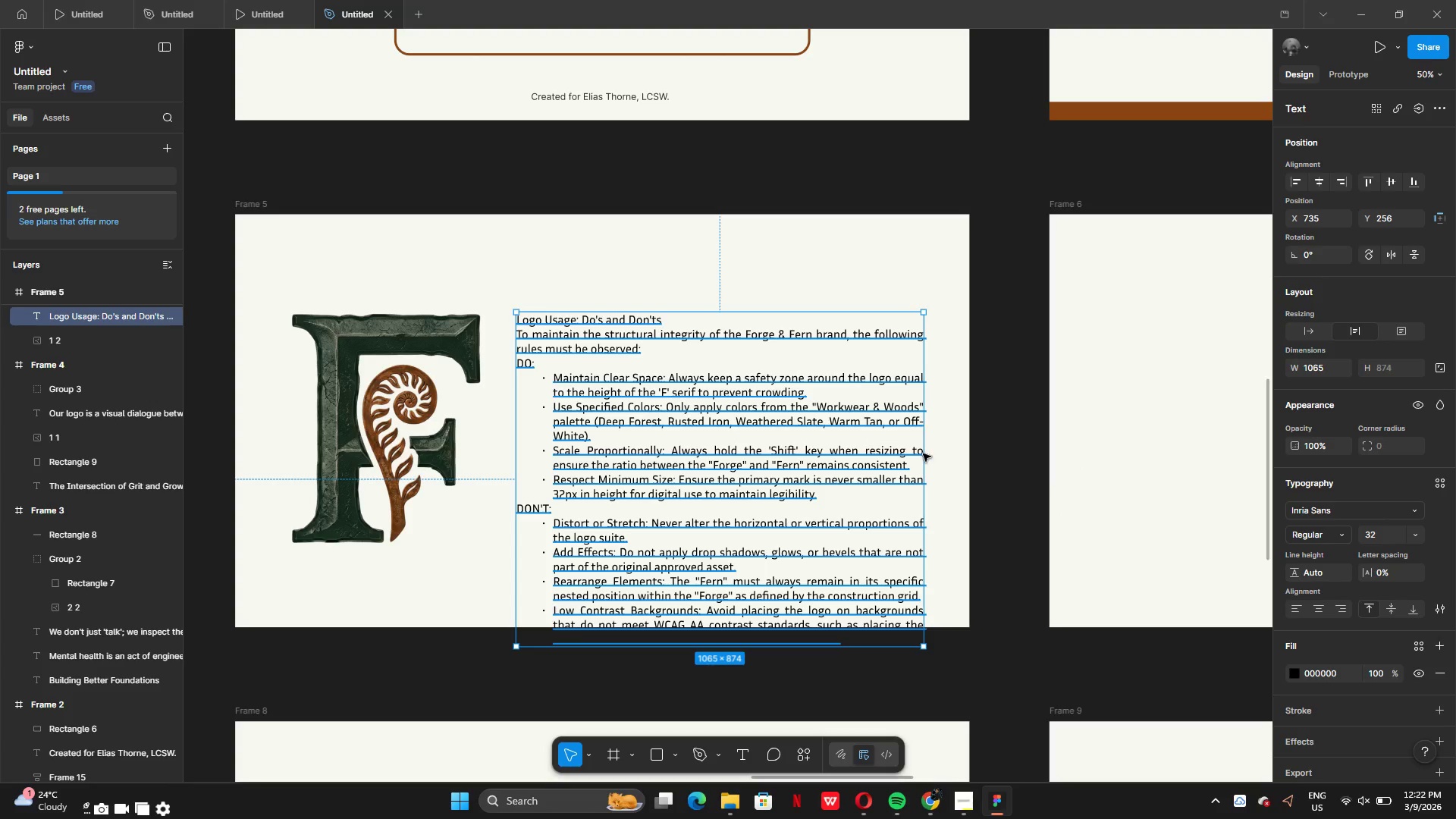 
left_click_drag(start_coordinate=[923, 453], to_coordinate=[955, 455])
 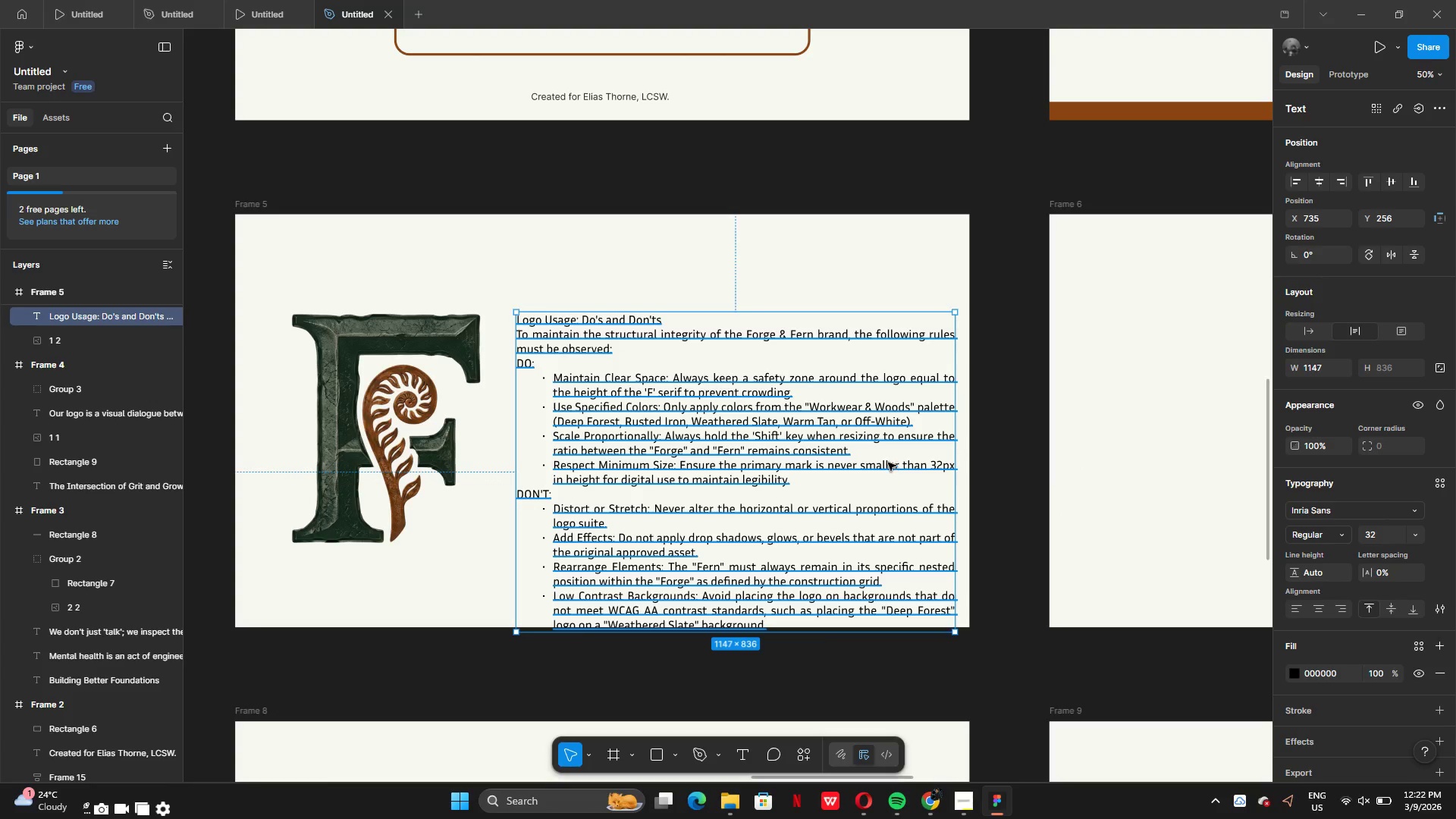 
left_click_drag(start_coordinate=[889, 466], to_coordinate=[869, 422])
 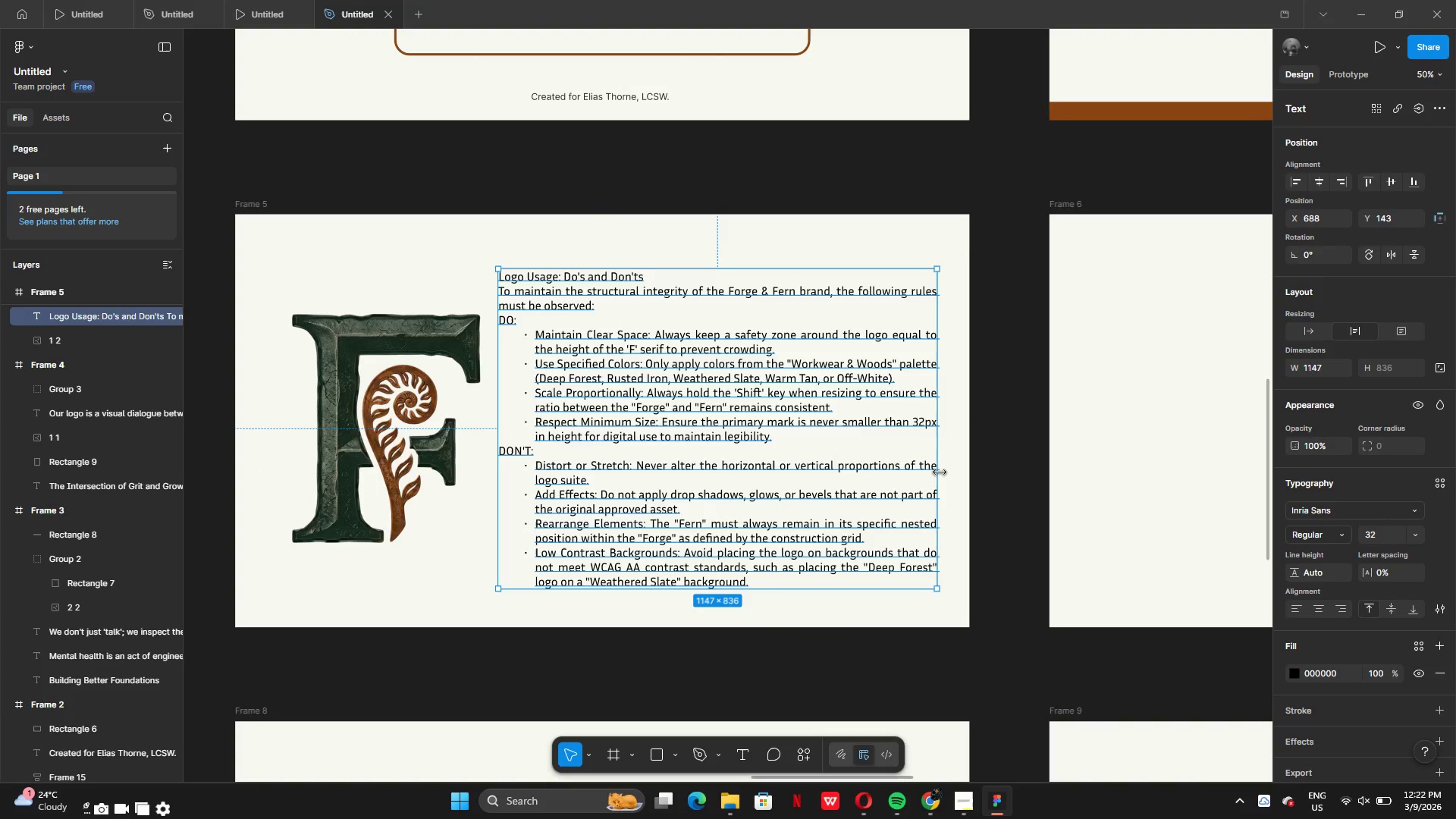 
left_click_drag(start_coordinate=[940, 472], to_coordinate=[953, 475])
 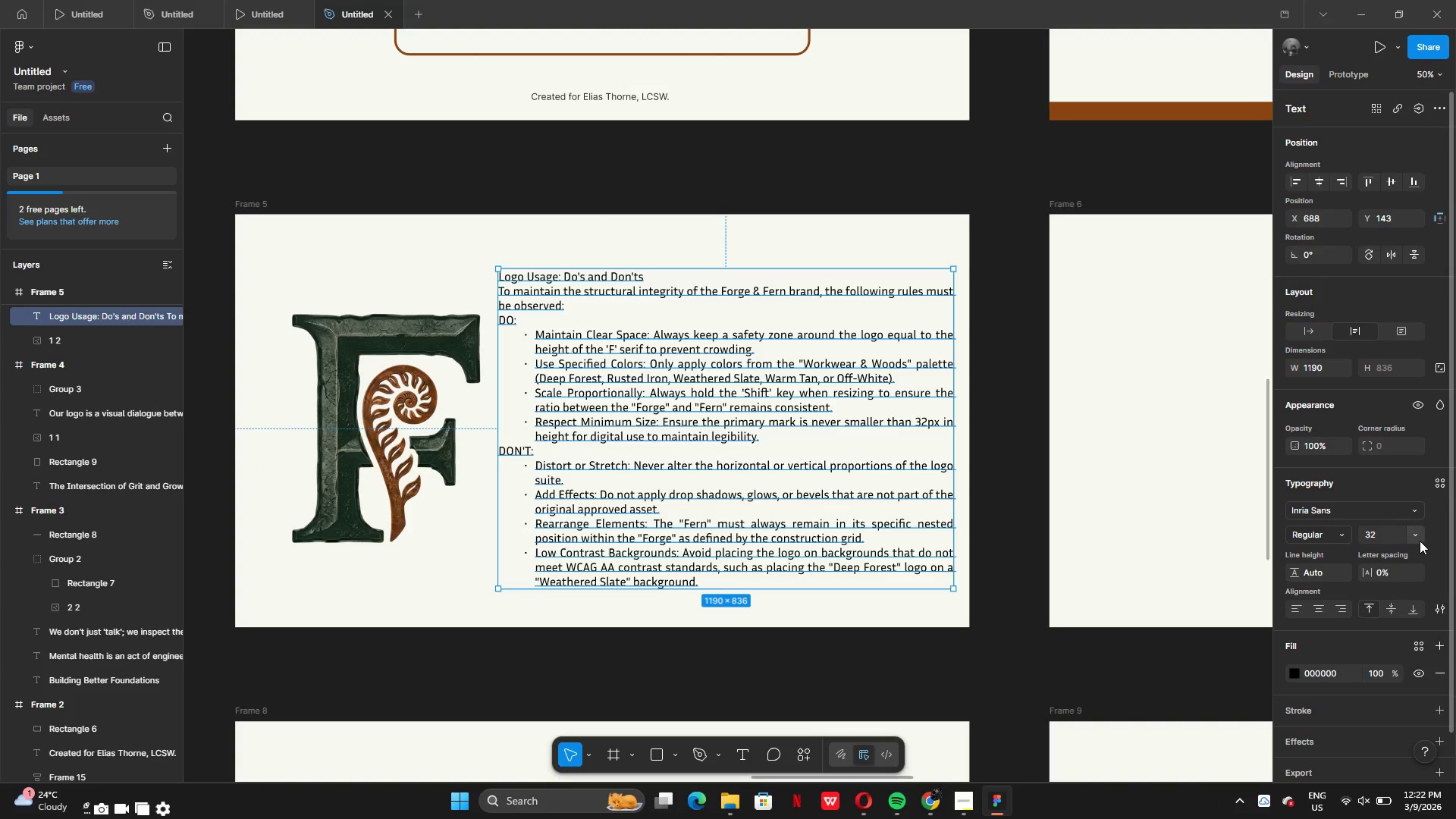 
left_click([1417, 539])
 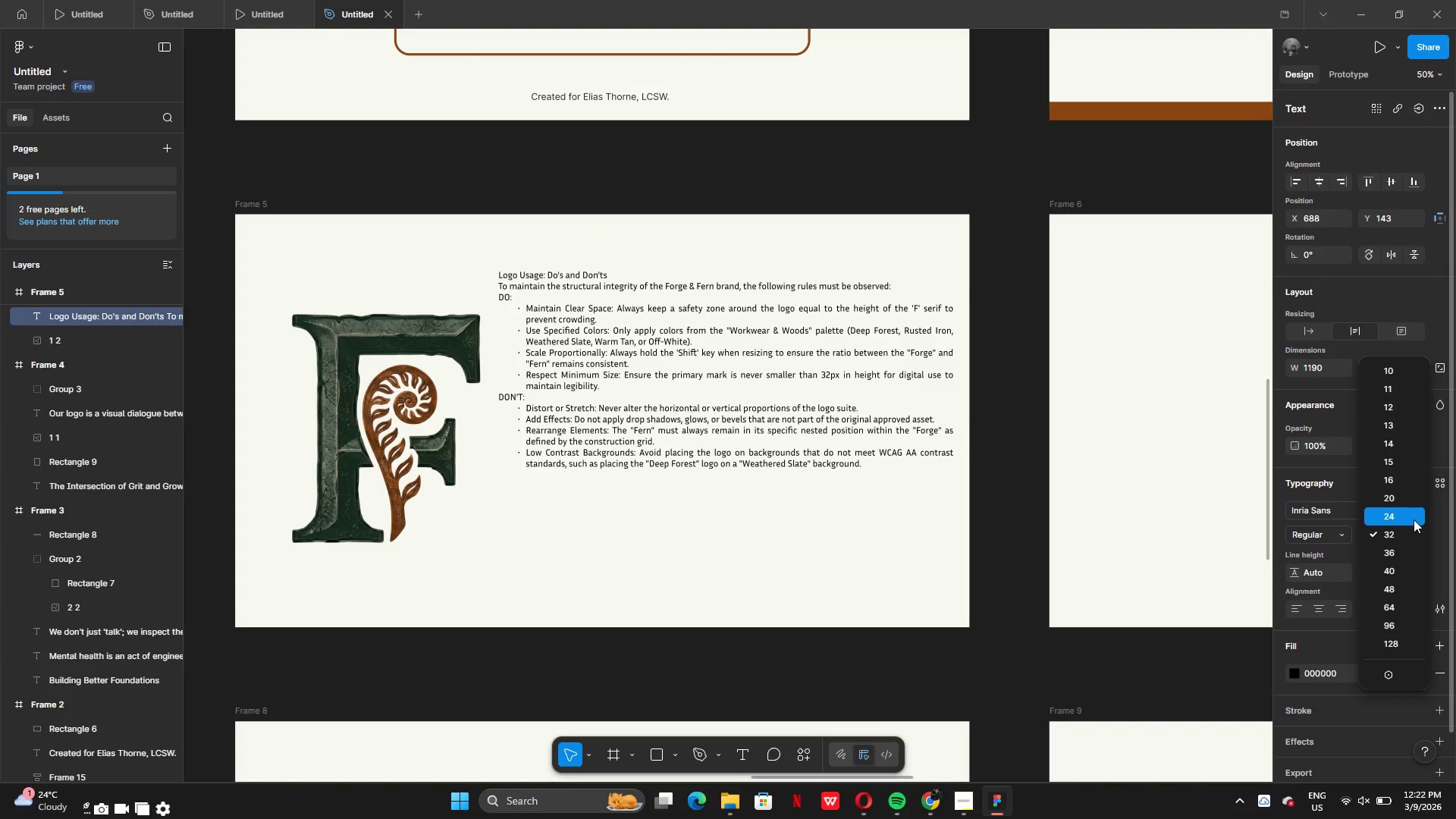 
left_click([1414, 519])
 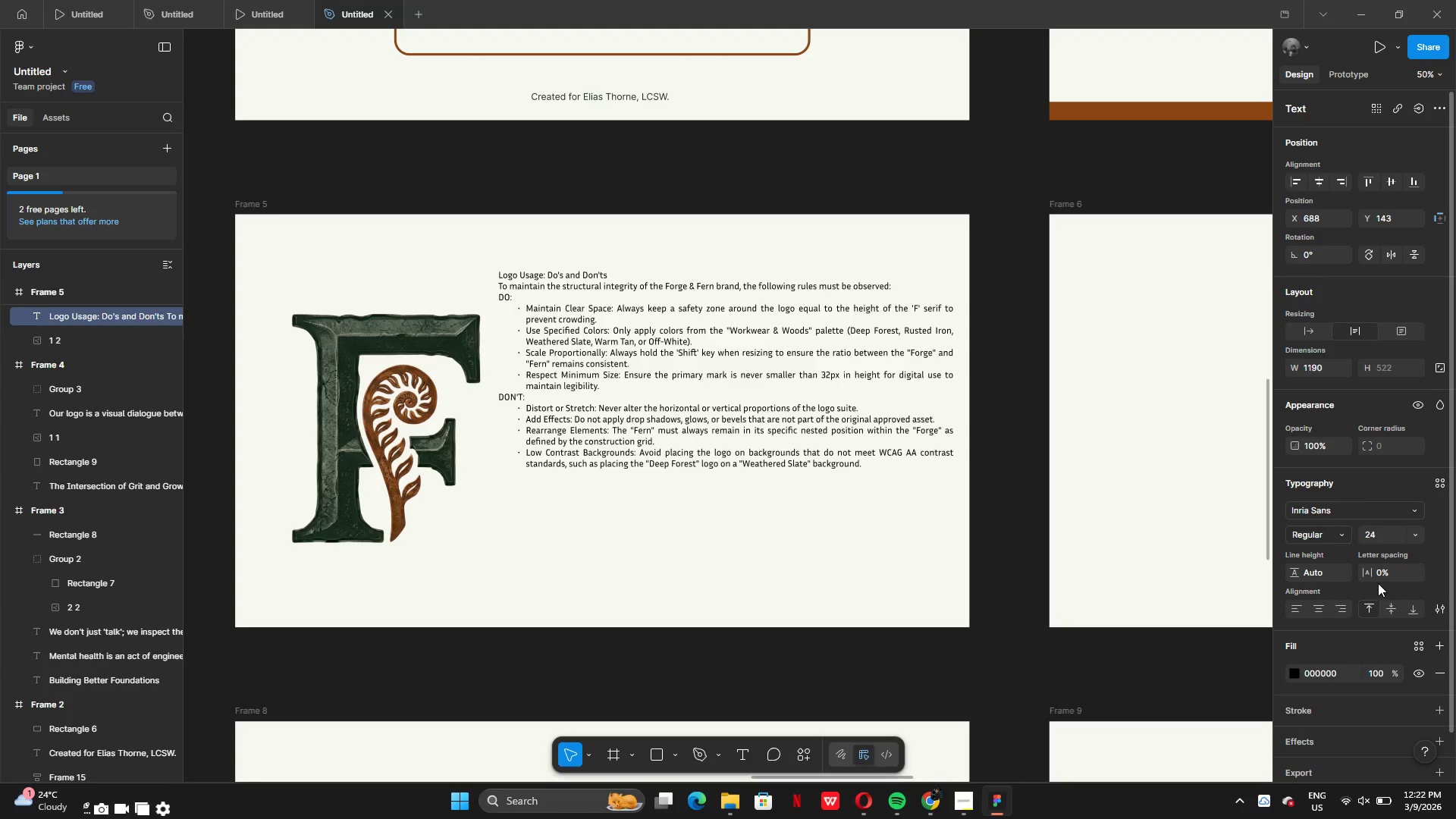 
left_click([1375, 533])
 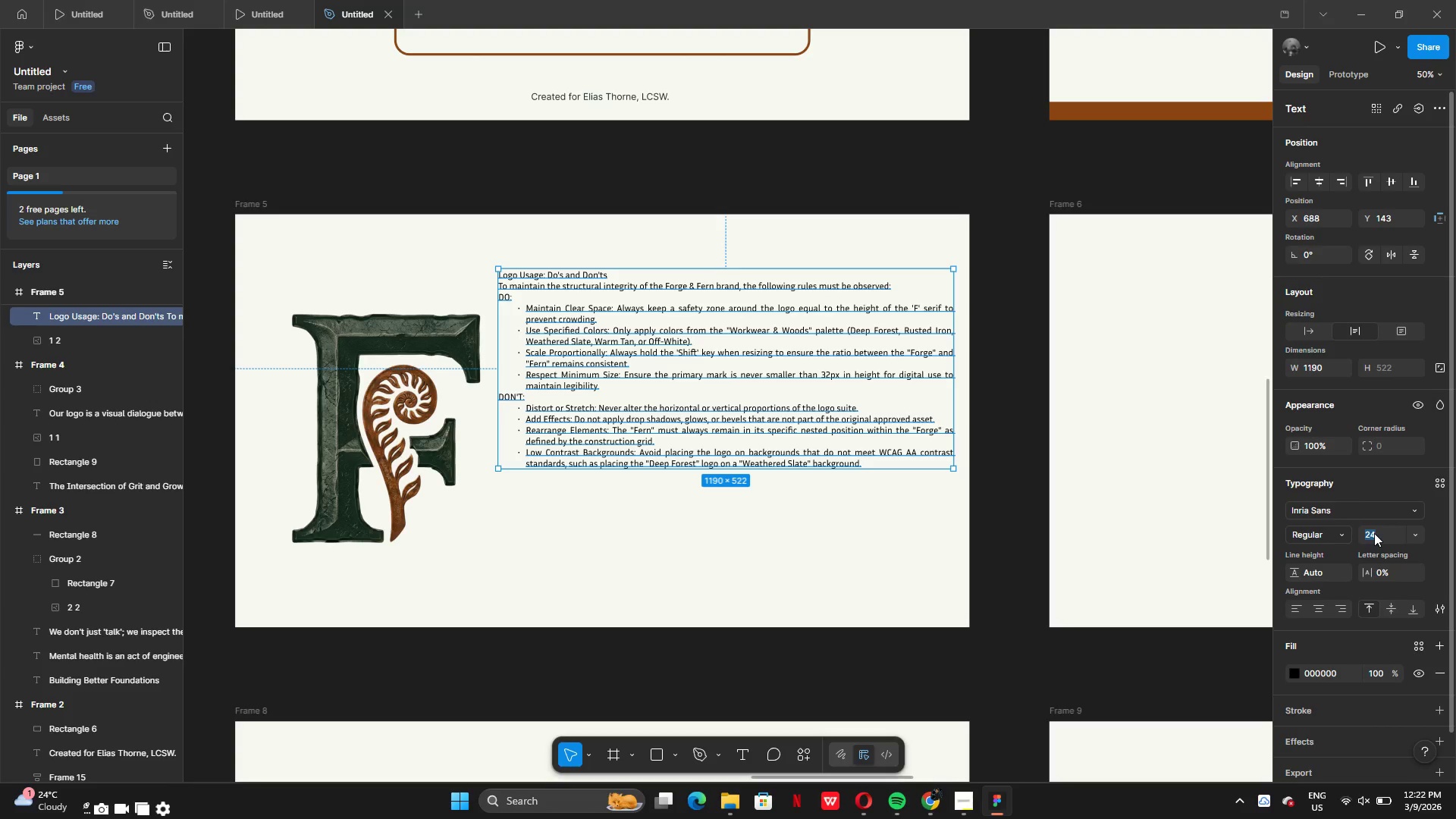 
type(26)
 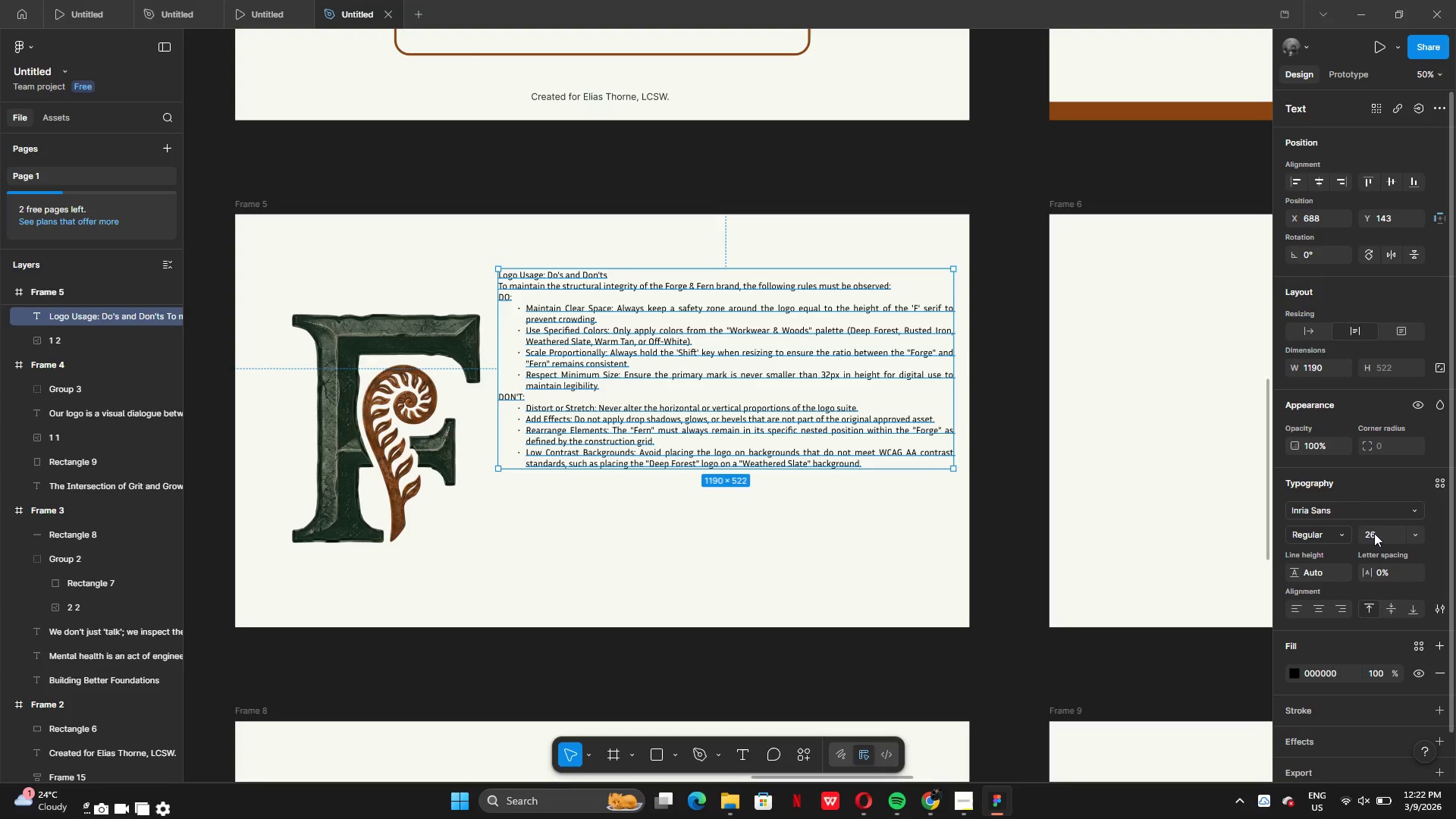 
key(Enter)
 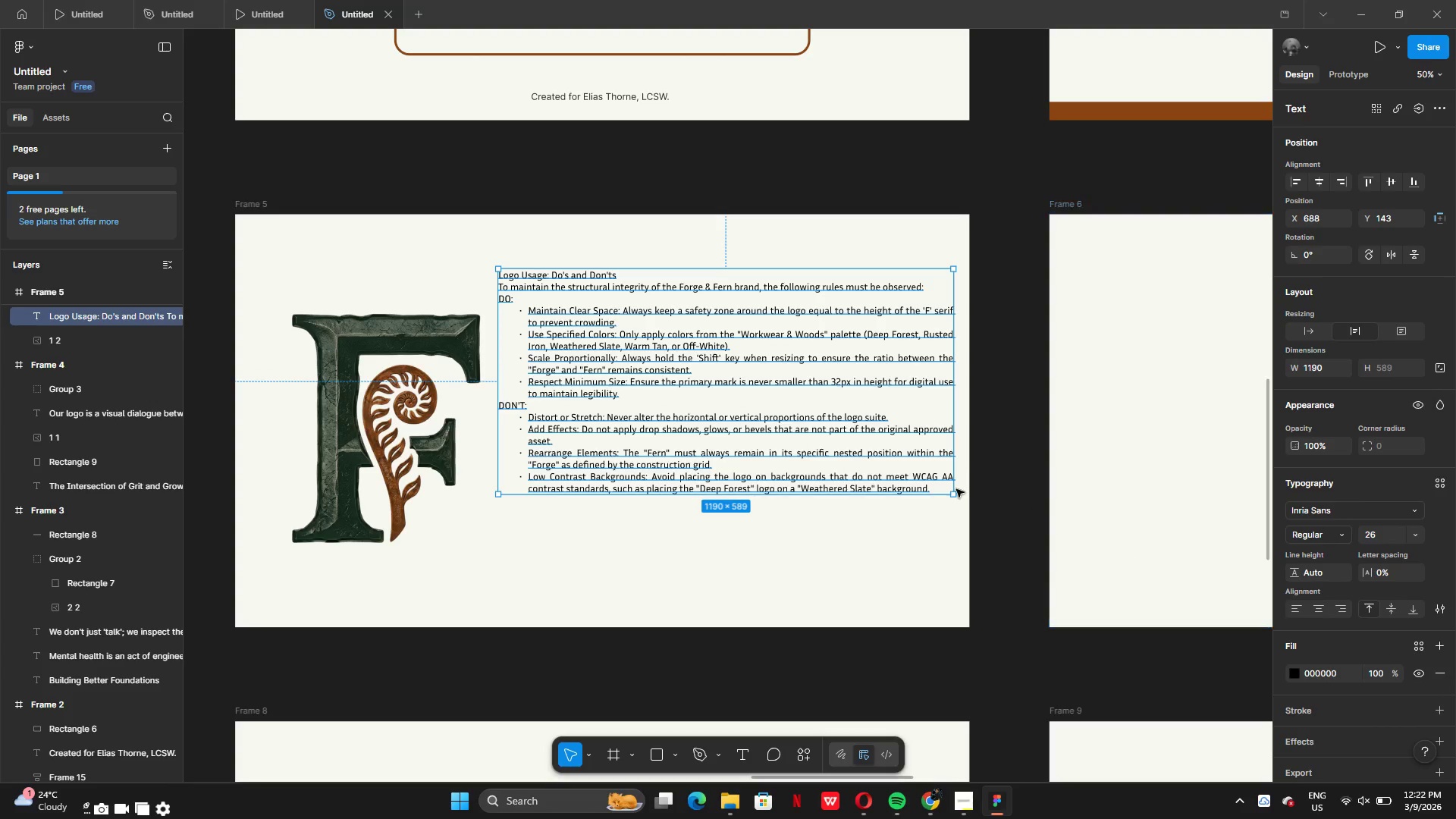 
left_click_drag(start_coordinate=[742, 370], to_coordinate=[733, 409])
 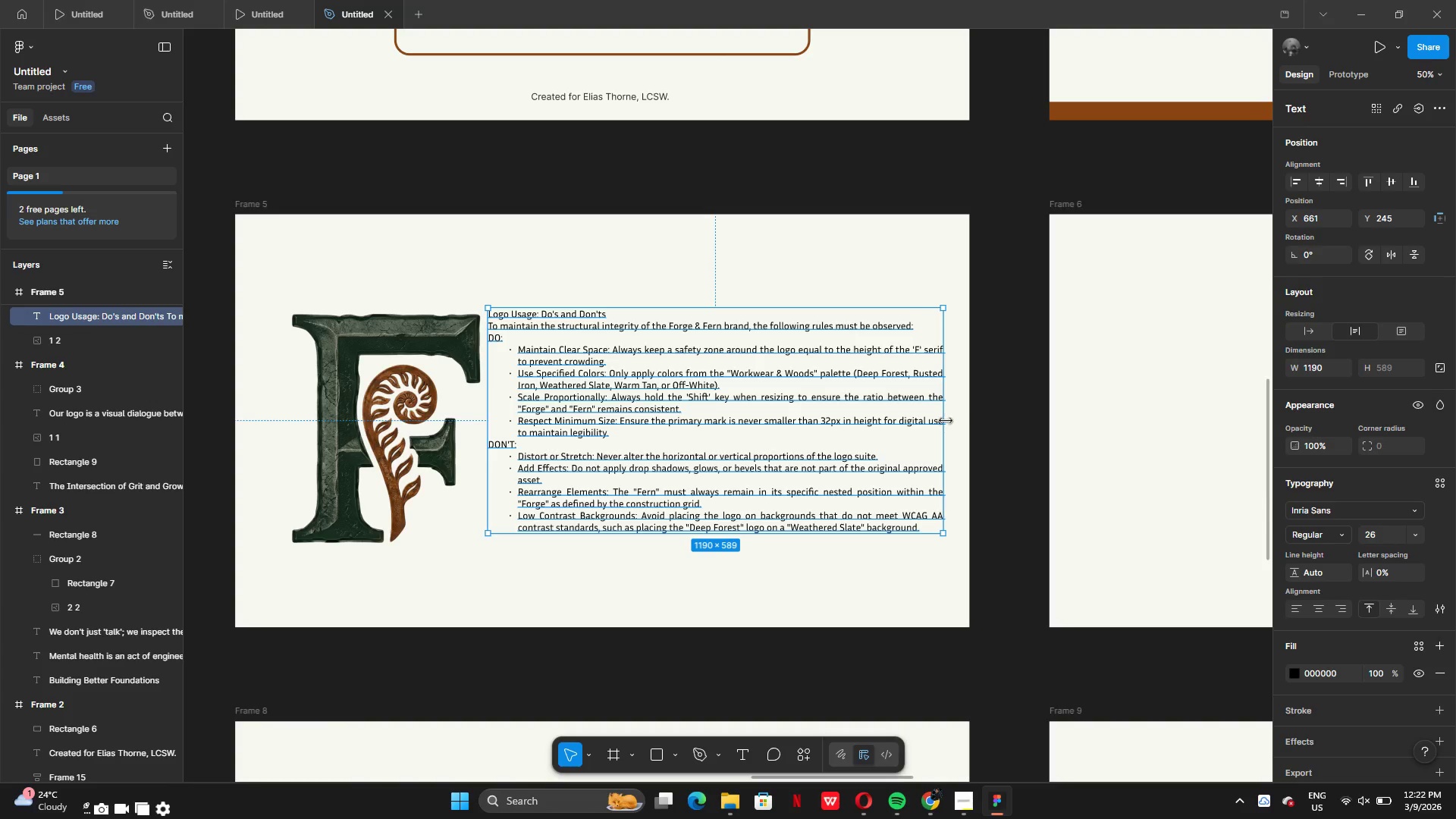 
left_click_drag(start_coordinate=[946, 422], to_coordinate=[926, 422])
 